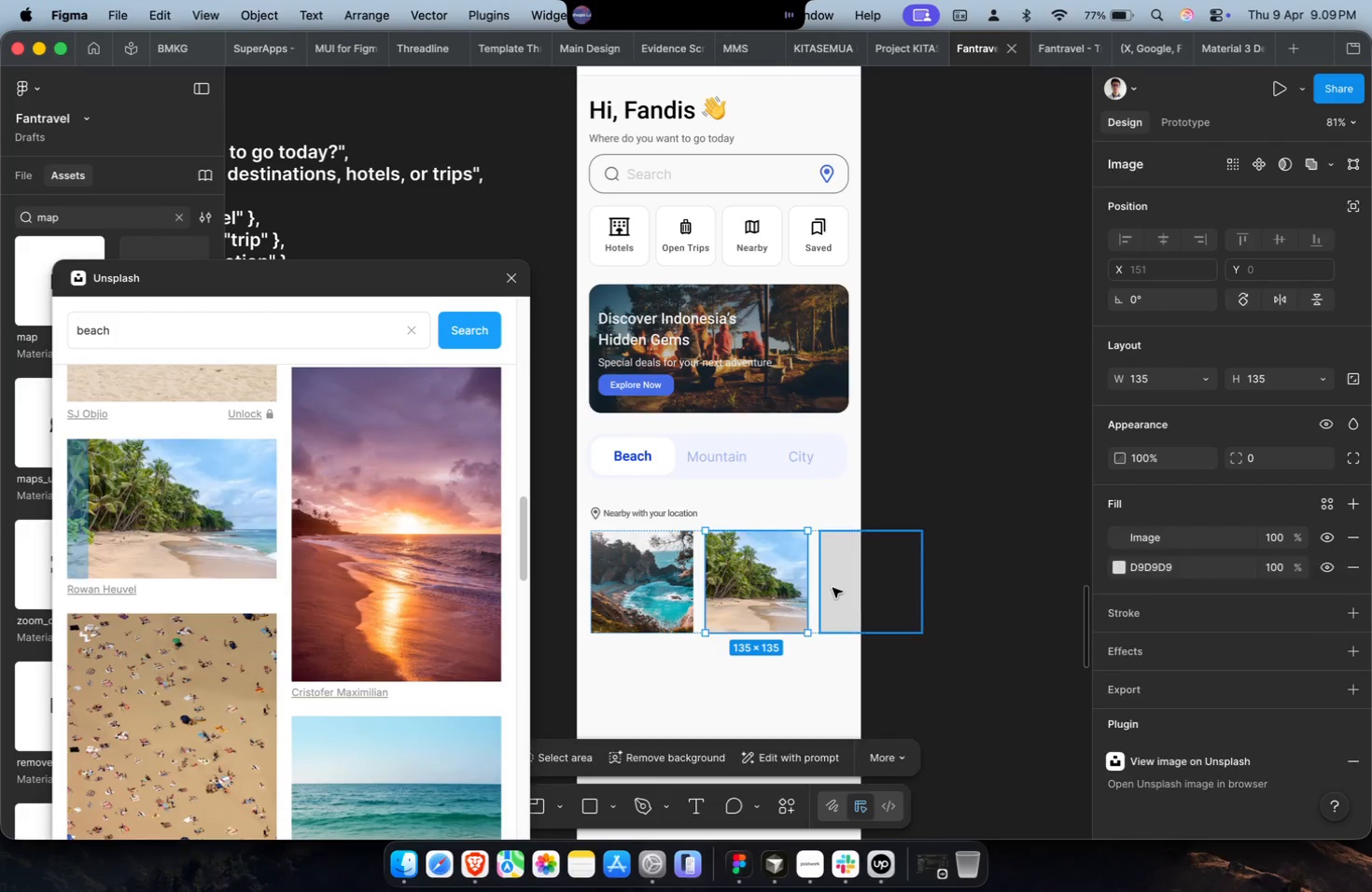 
left_click([851, 582])
 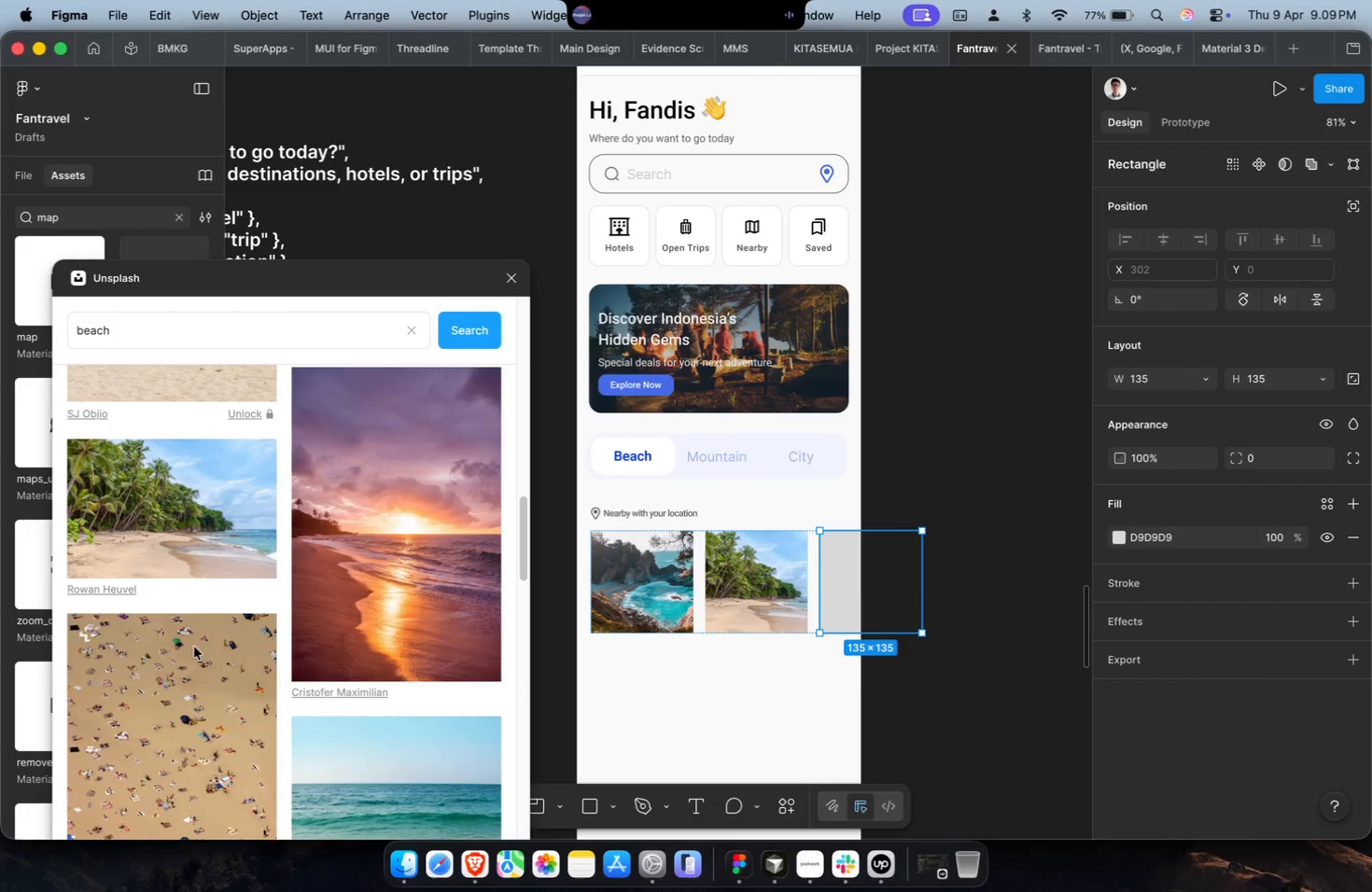 
scroll: coordinate [105, 646], scroll_direction: down, amount: 13.0
 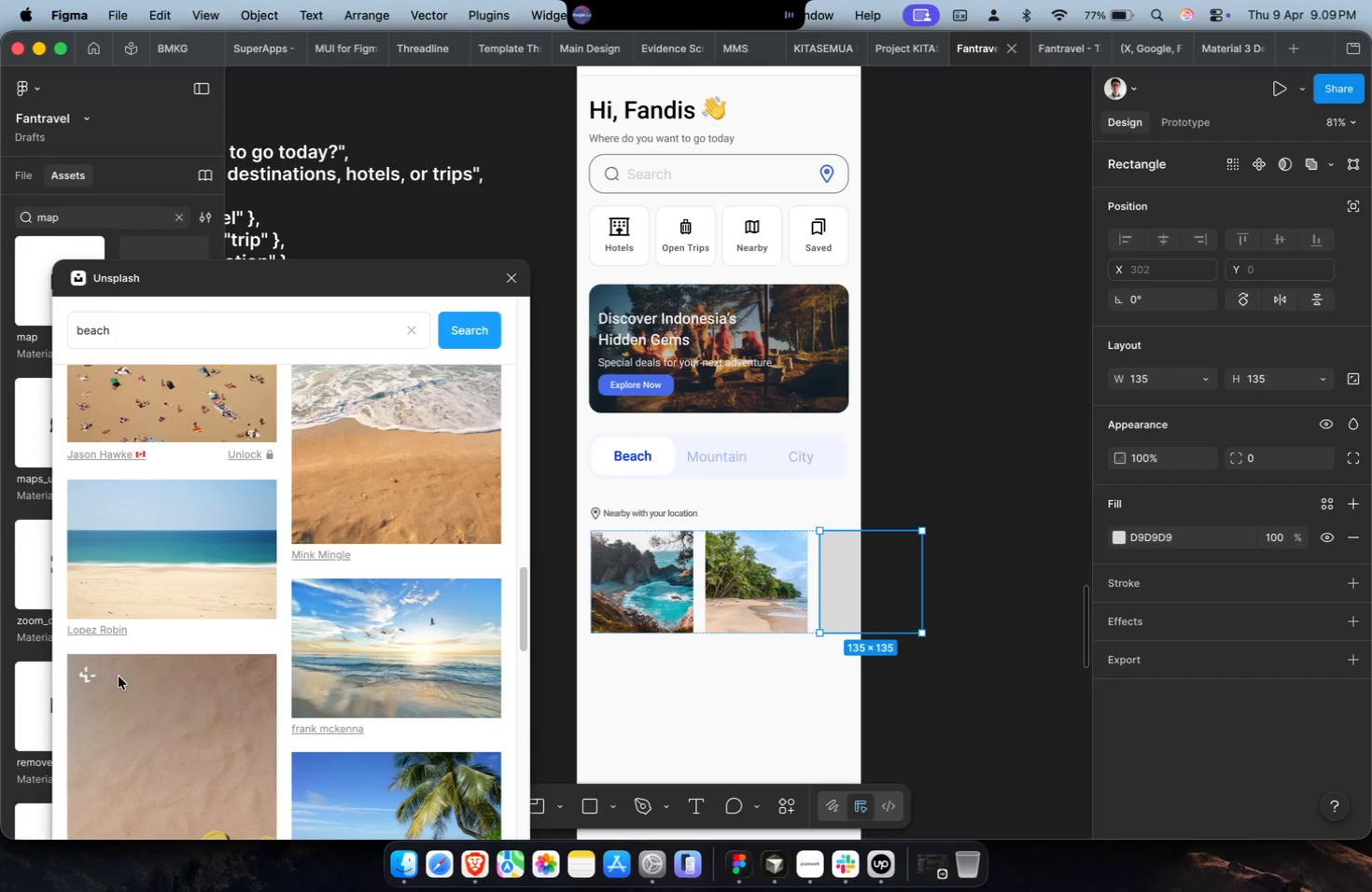 
wait(17.31)
 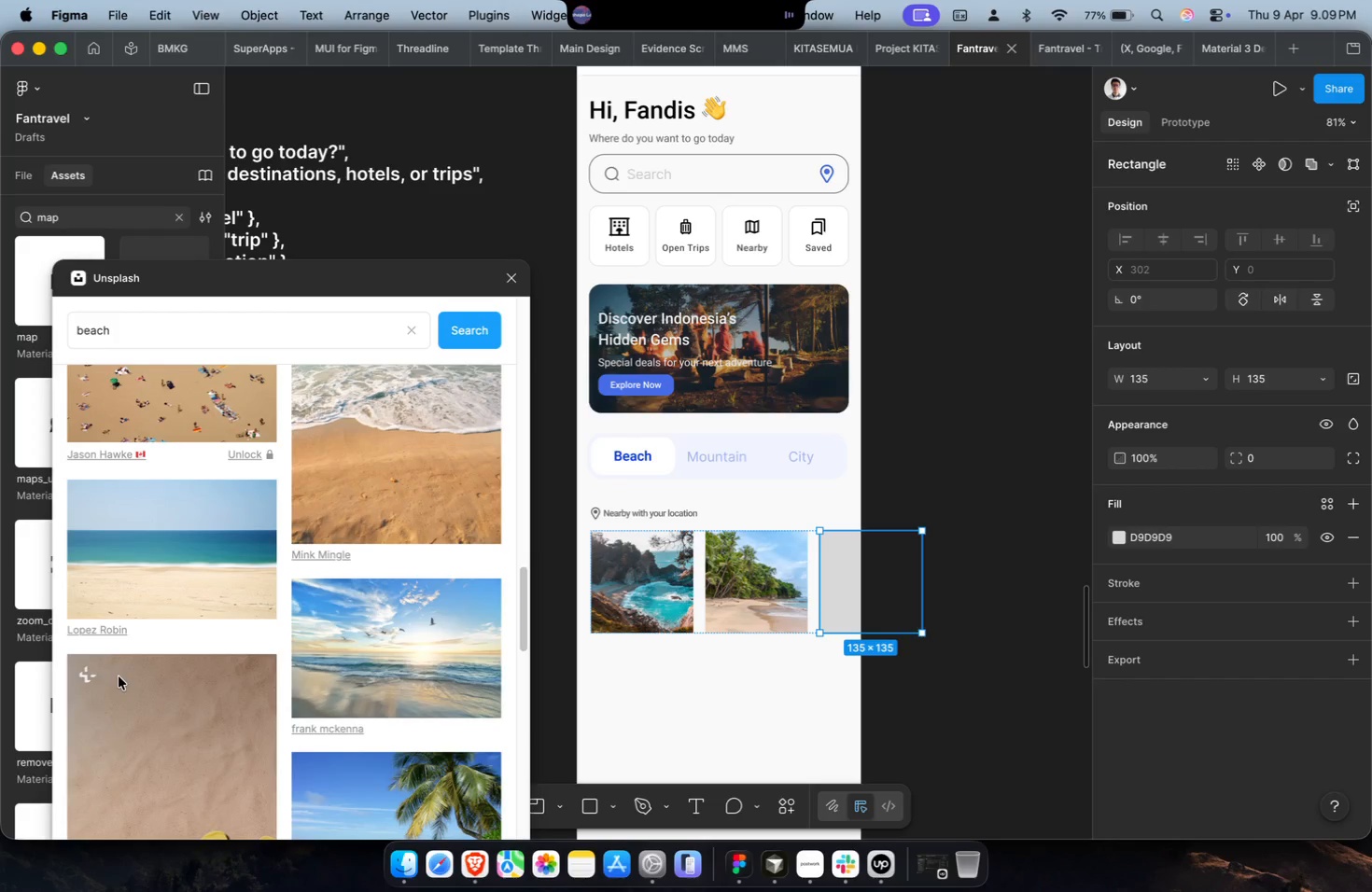 
scroll: coordinate [185, 638], scroll_direction: down, amount: 6.0
 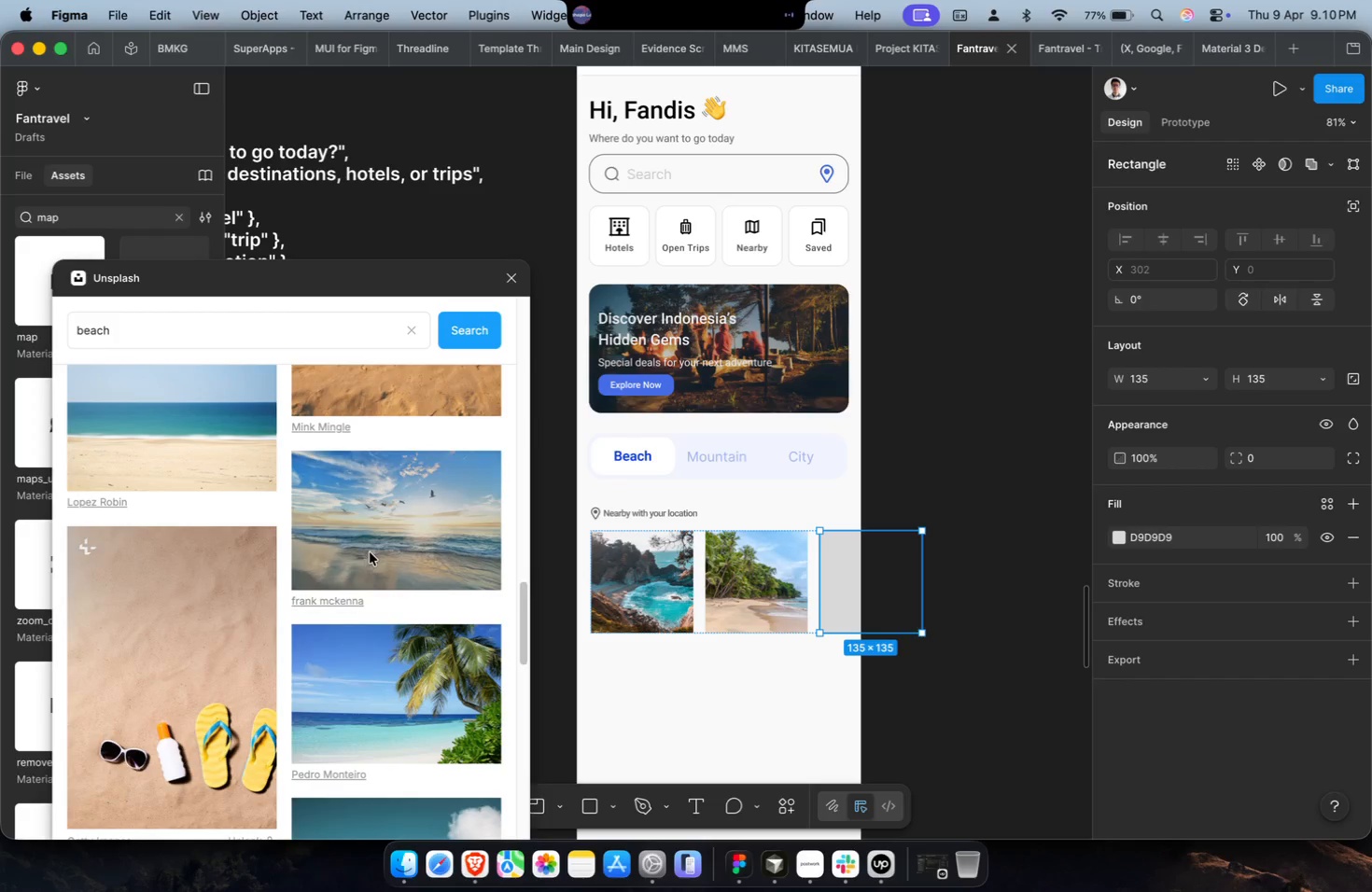 
scroll: coordinate [80, 460], scroll_direction: none, amount: 0.0
 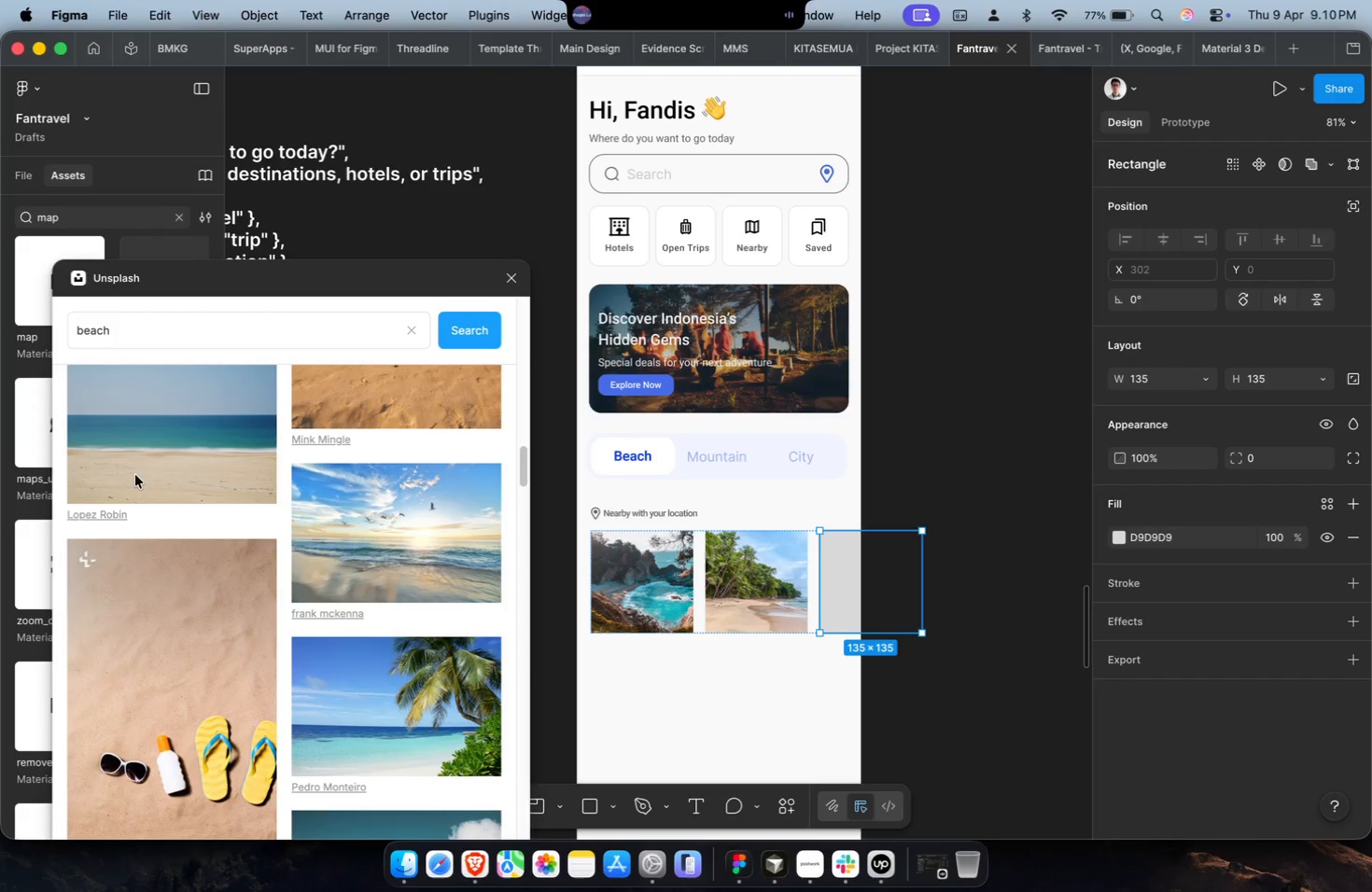 
scroll: coordinate [135, 475], scroll_direction: down, amount: 9.0
 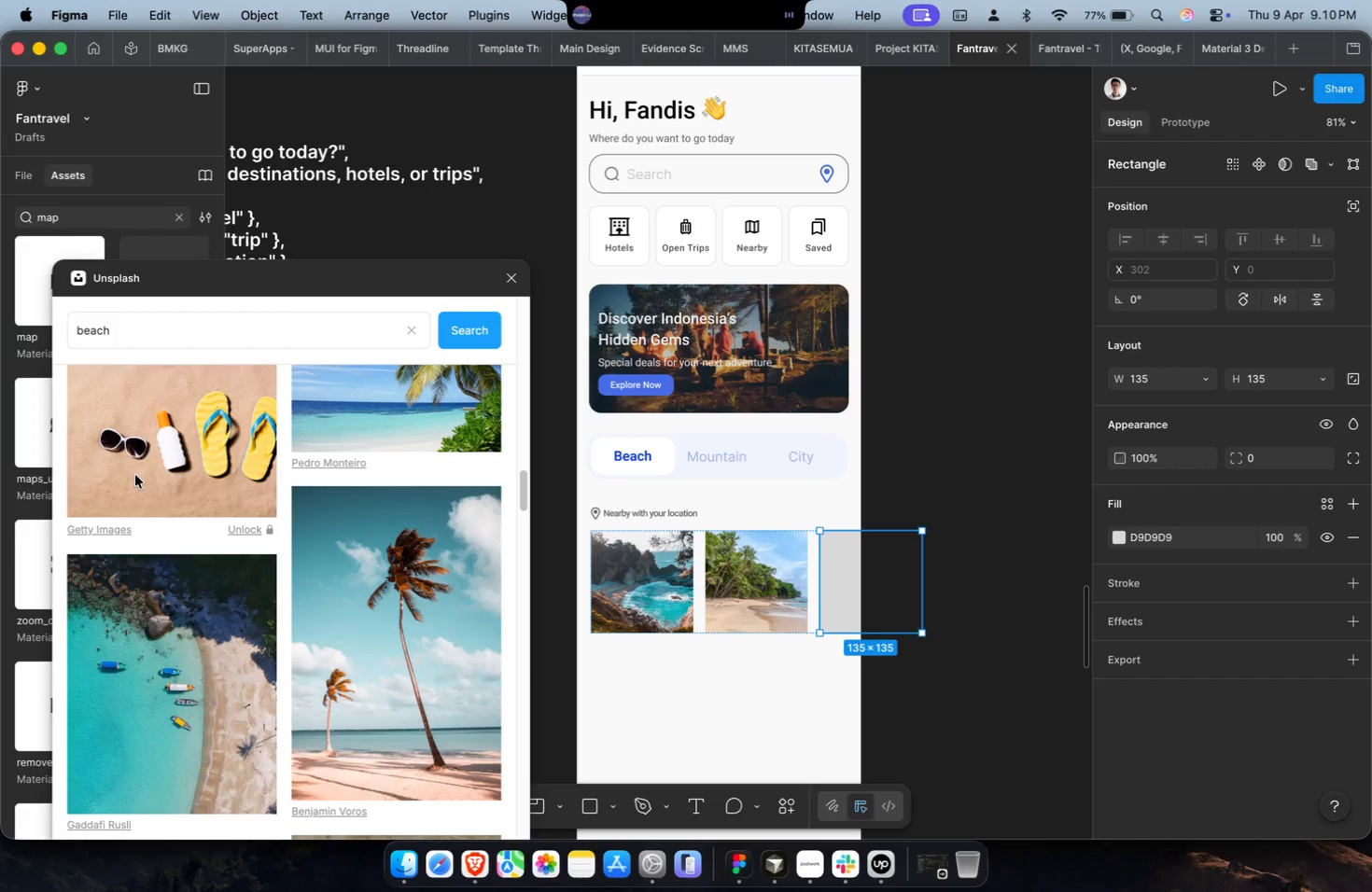 
scroll: coordinate [135, 475], scroll_direction: up, amount: 8.0
 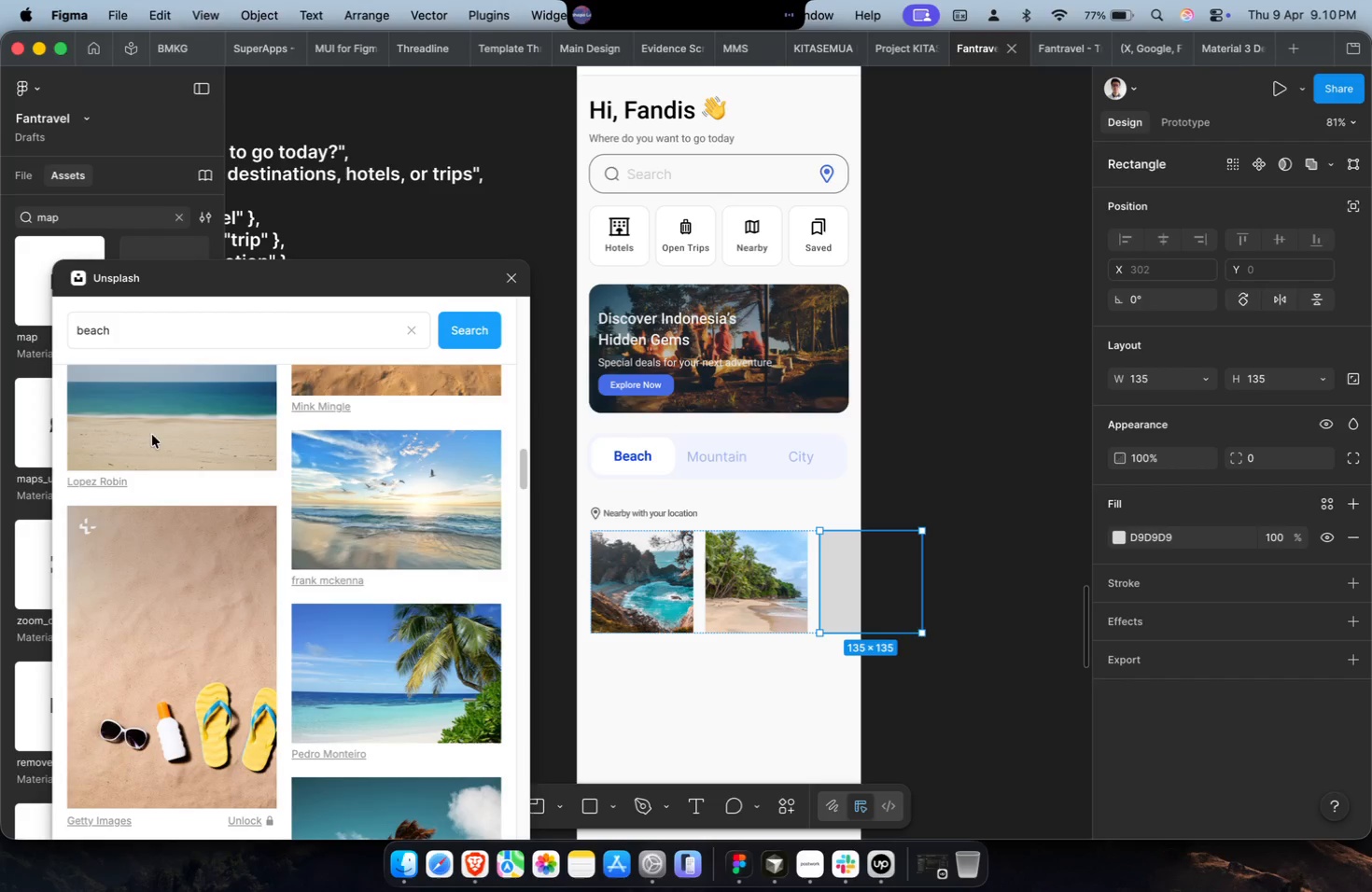 
left_click([161, 418])
 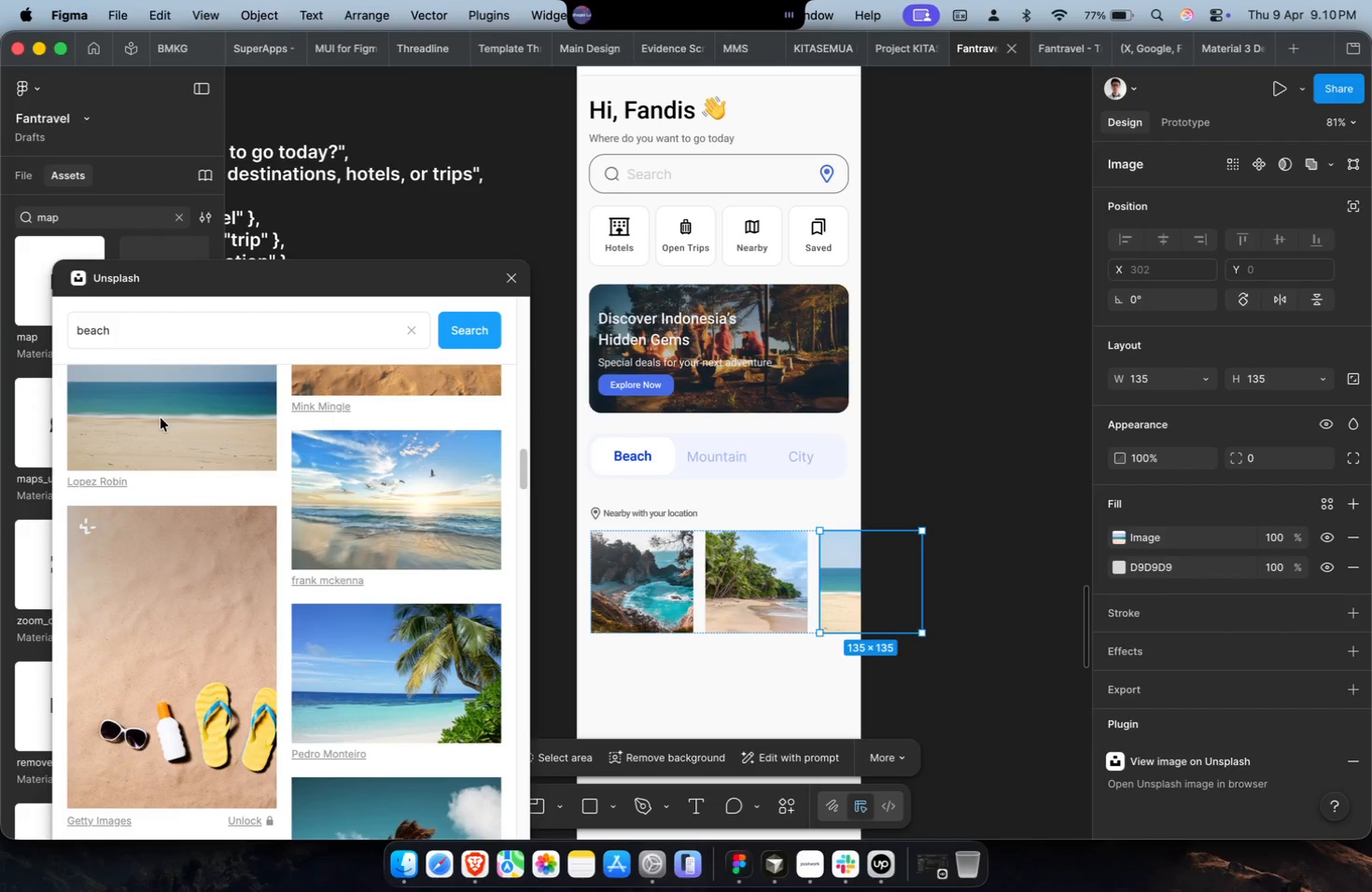 
wait(8.11)
 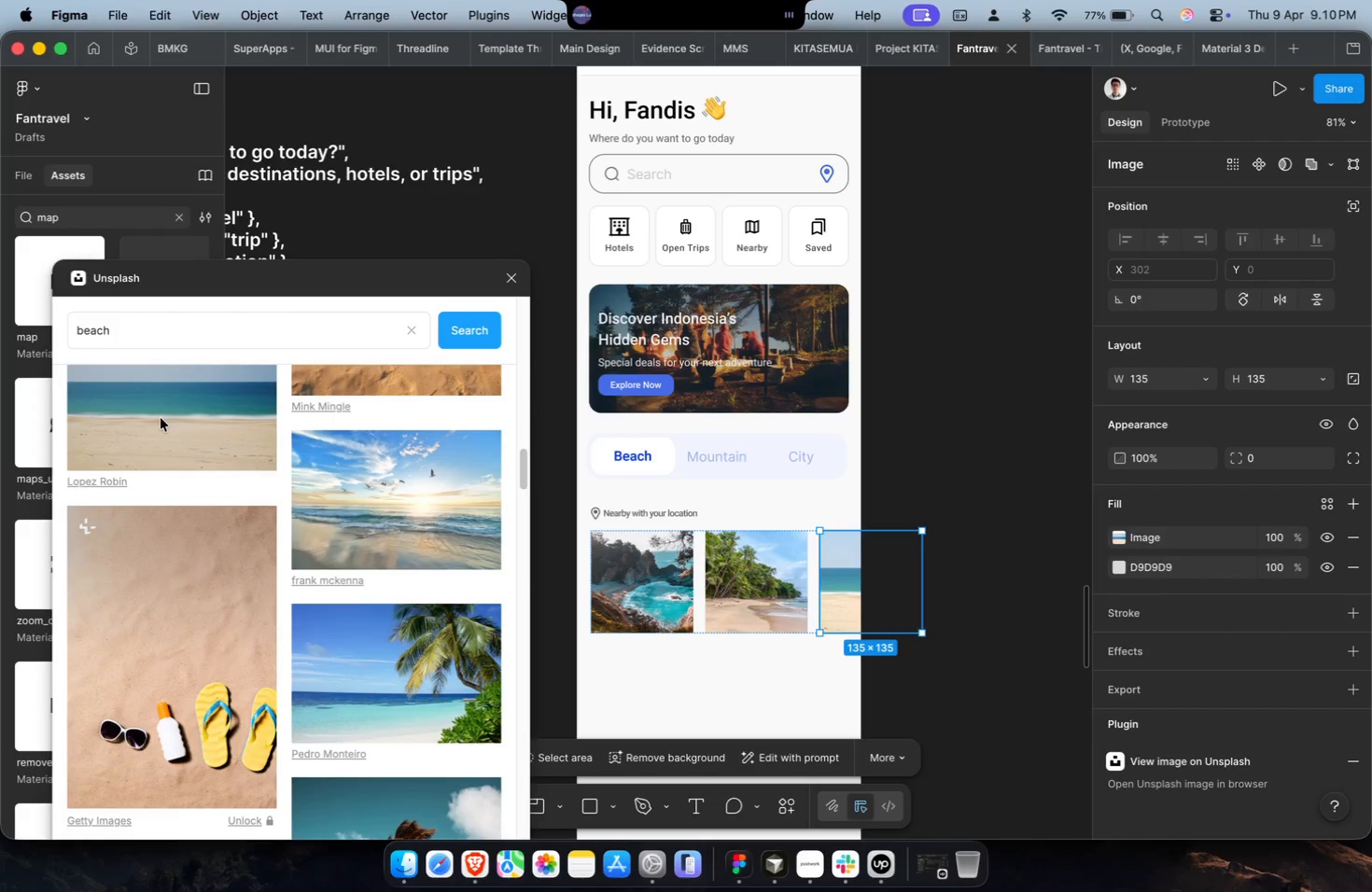 
scroll: coordinate [159, 420], scroll_direction: down, amount: 1.0
 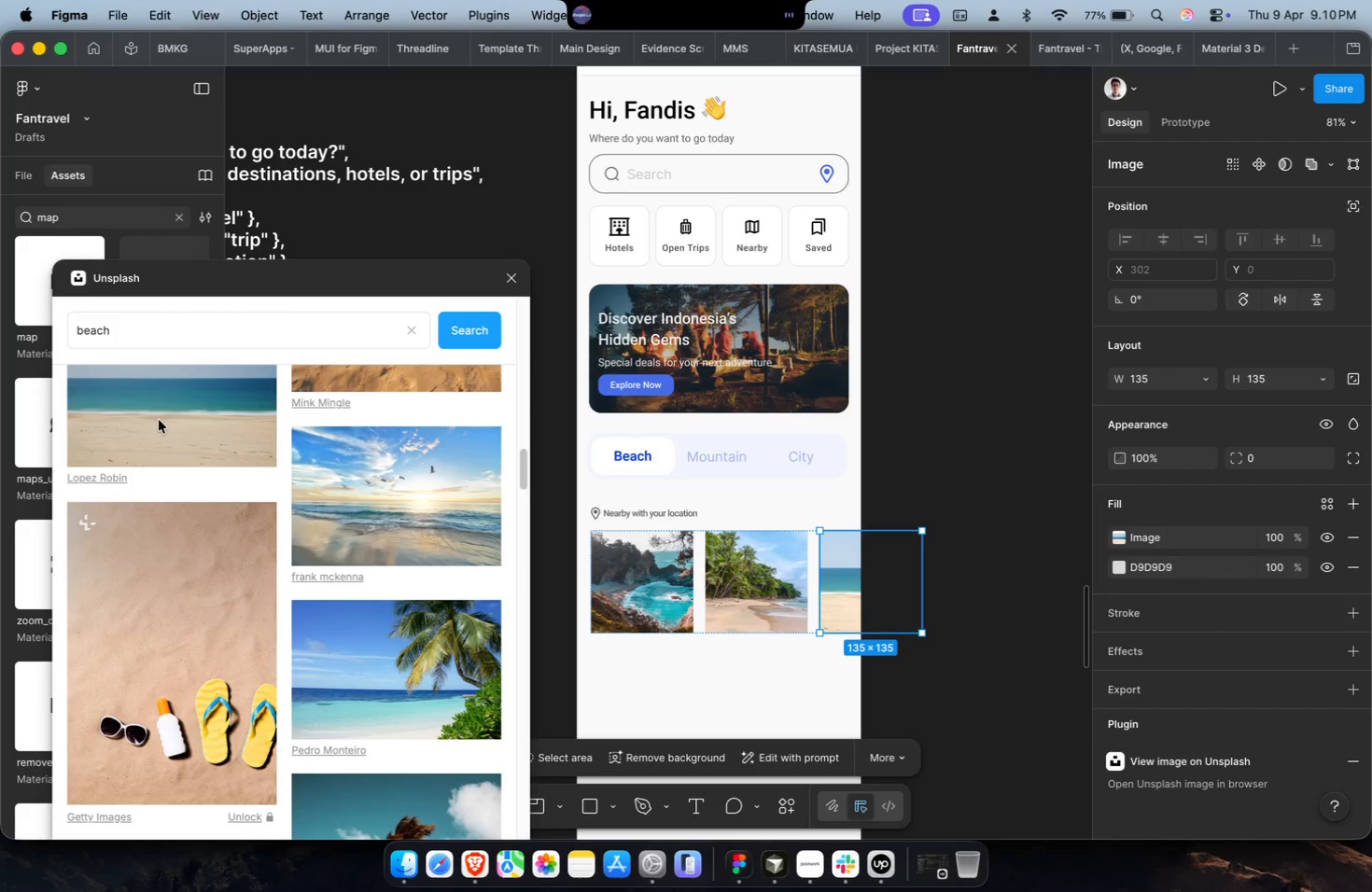 
wait(5.76)
 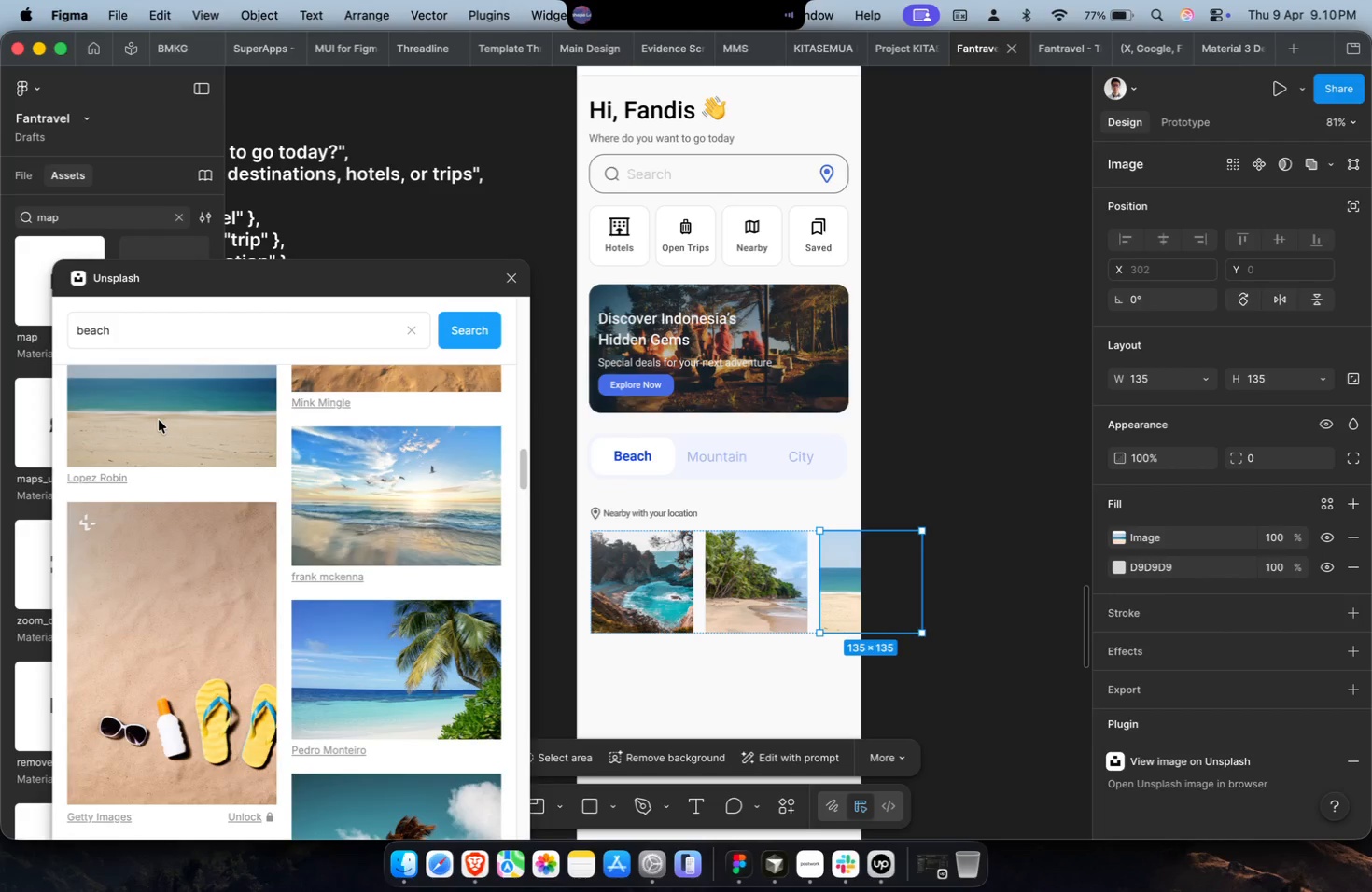 
scroll: coordinate [159, 420], scroll_direction: down, amount: 2.0
 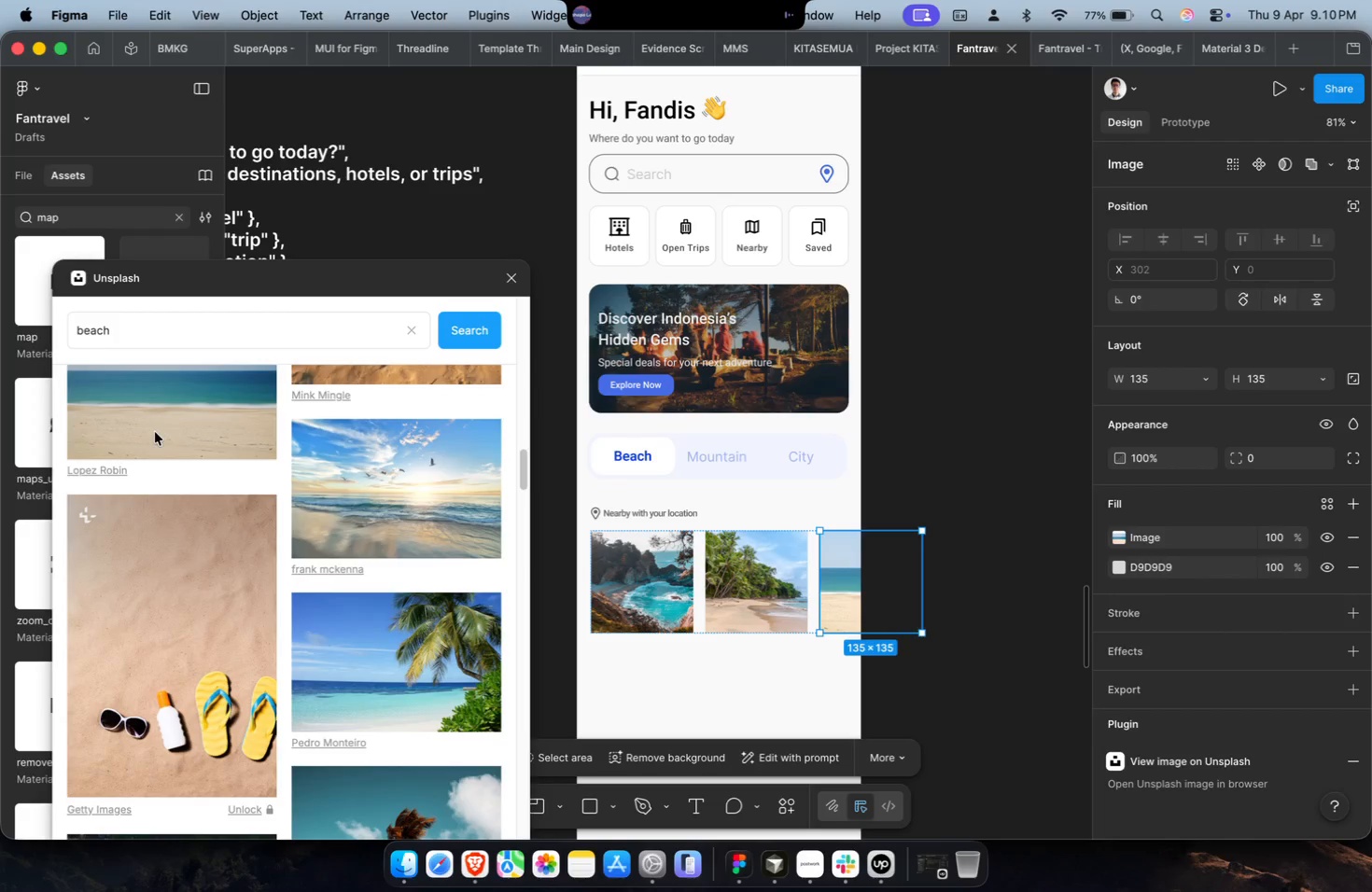 
wait(5.53)
 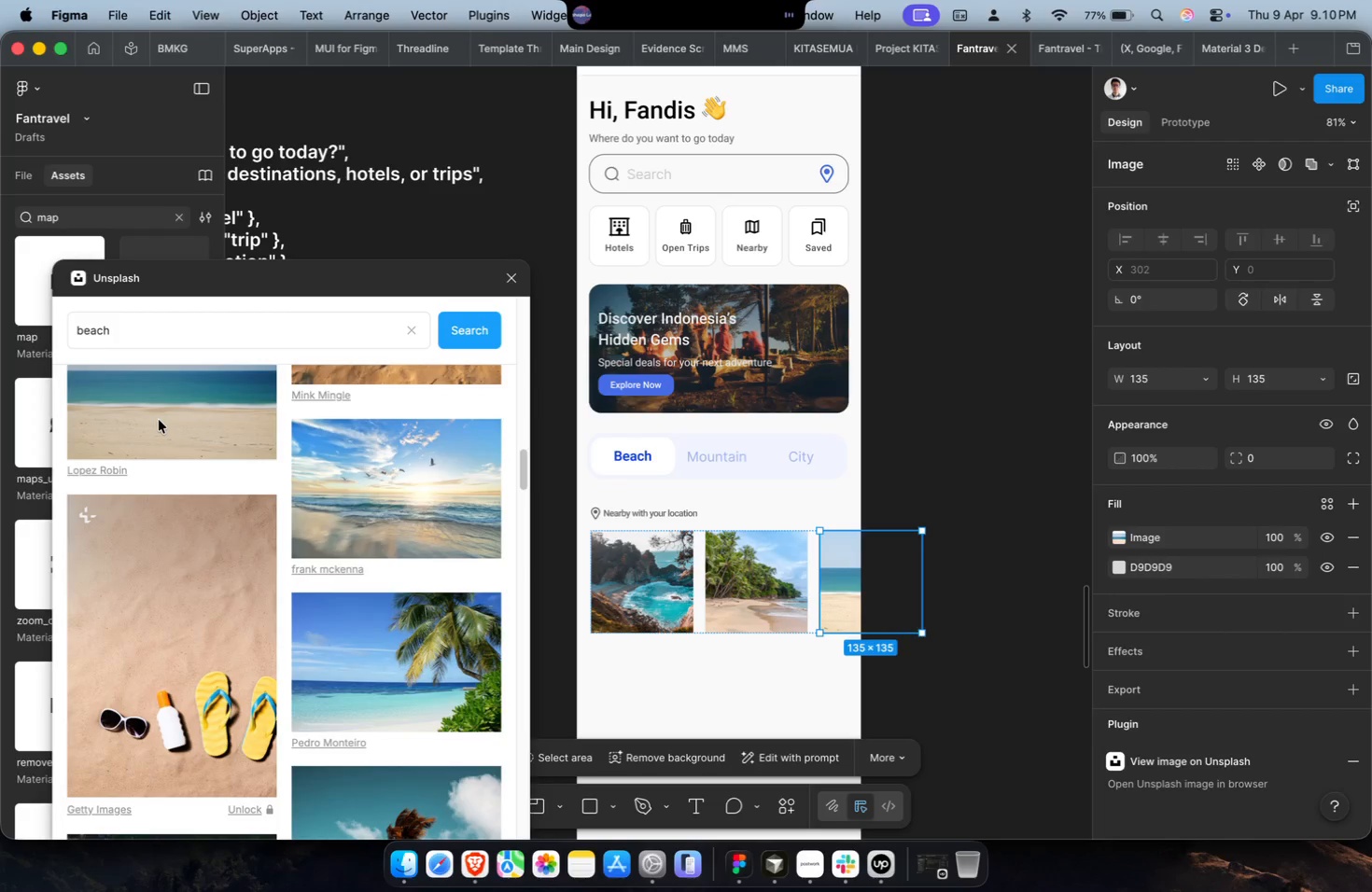 
scroll: coordinate [165, 451], scroll_direction: up, amount: 1.0
 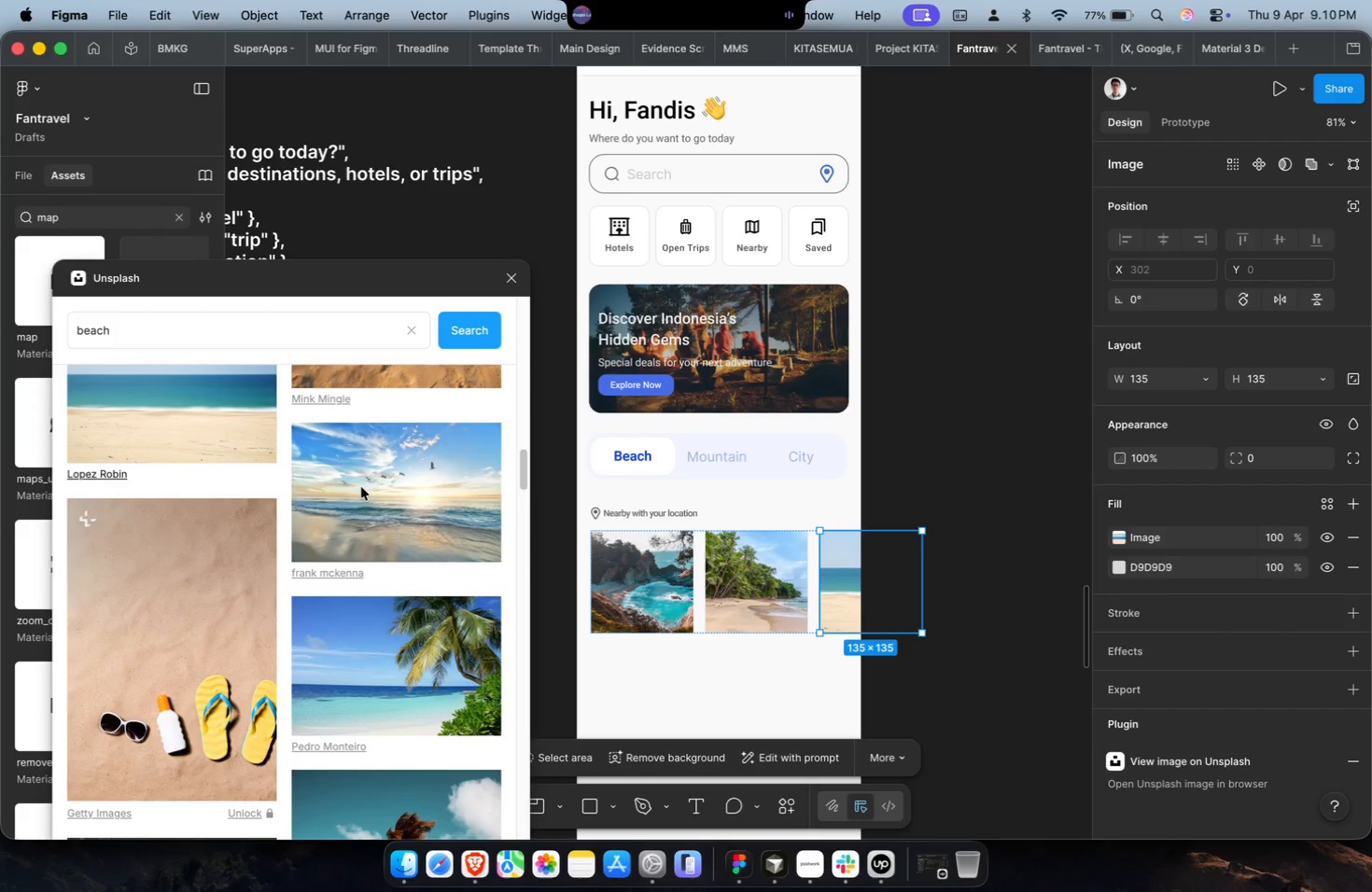 
left_click([914, 433])
 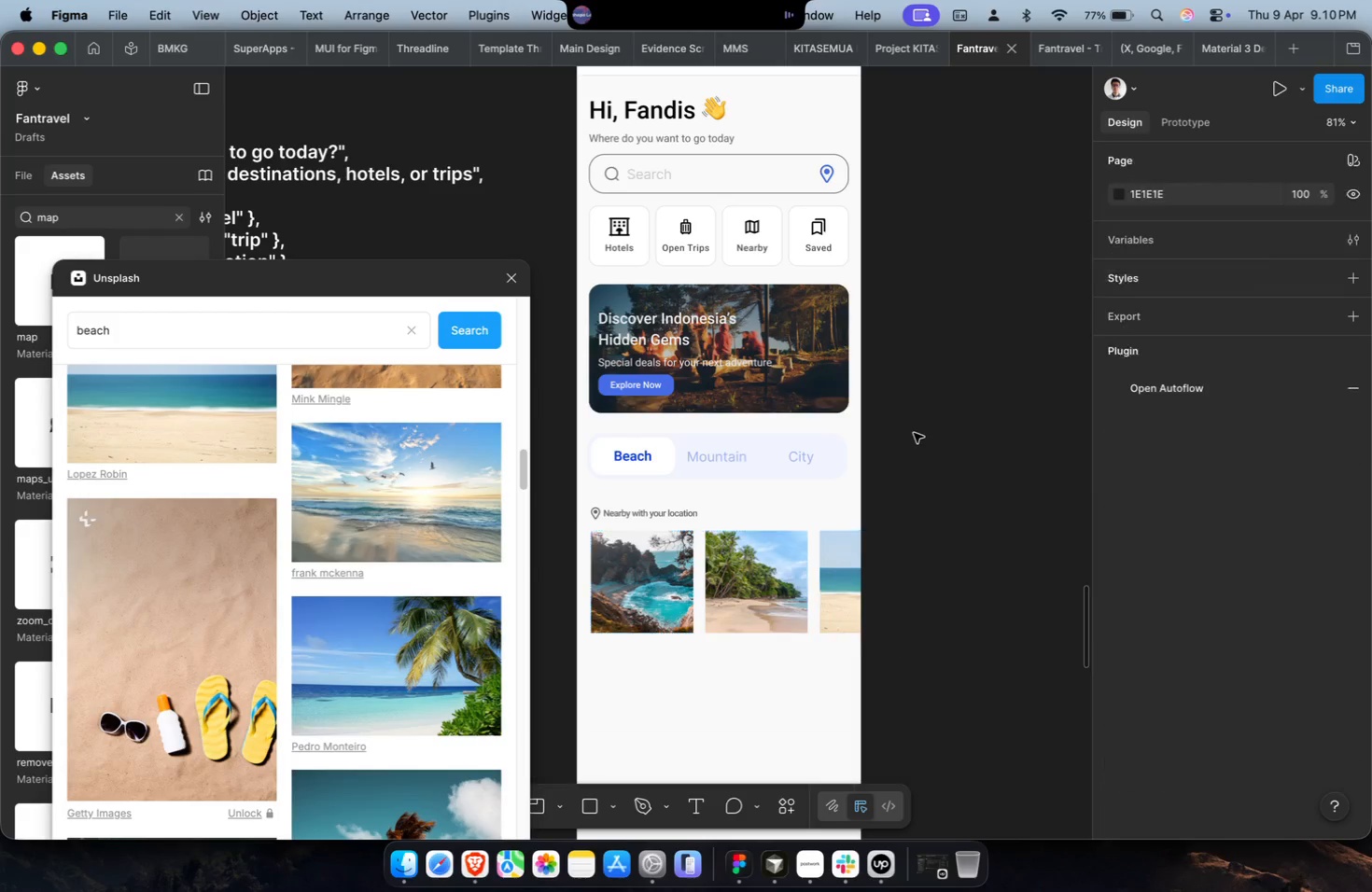 
hold_key(key=ShiftLeft, duration=0.31)
 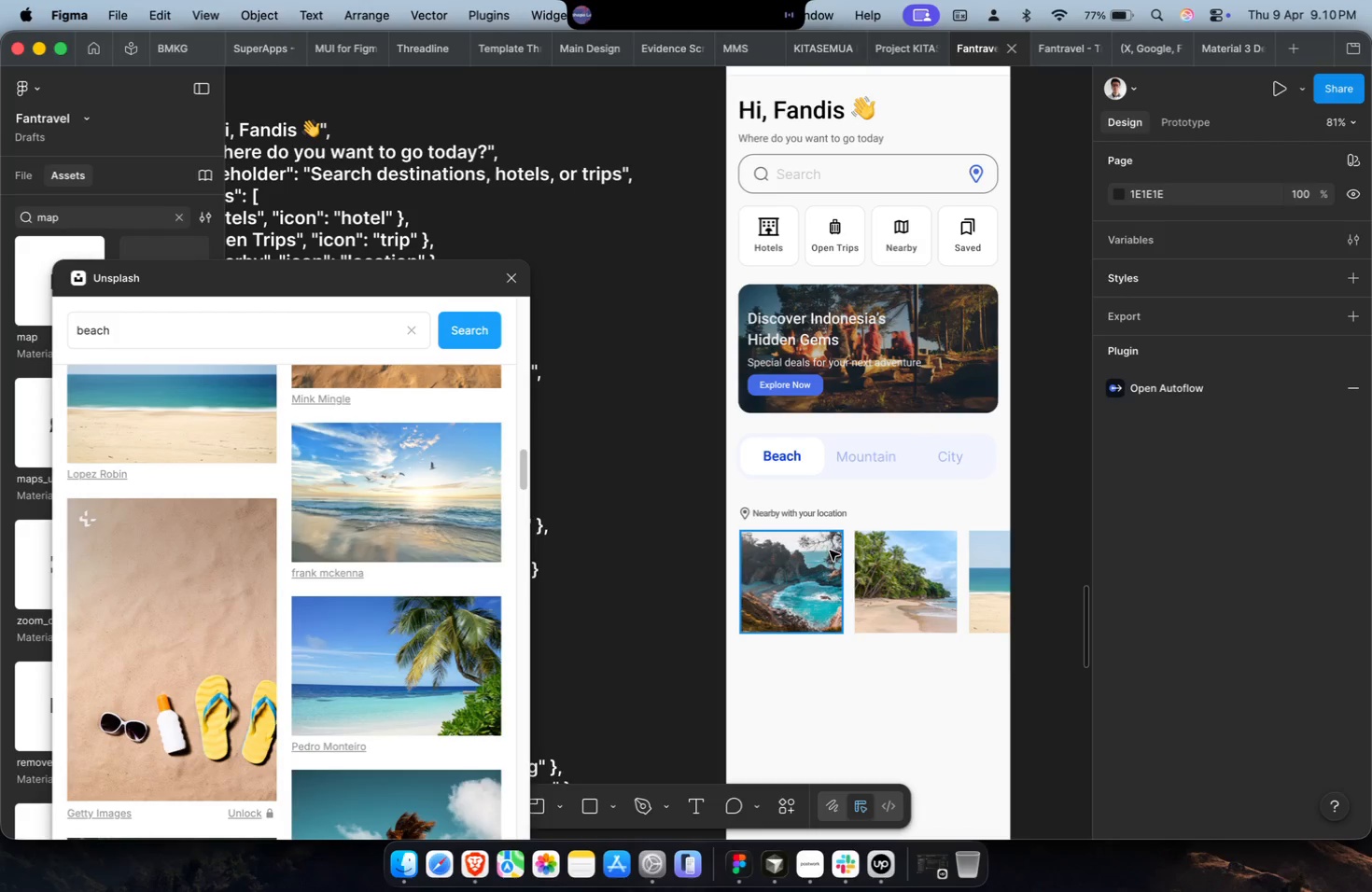 
hold_key(key=CommandLeft, duration=2.04)
 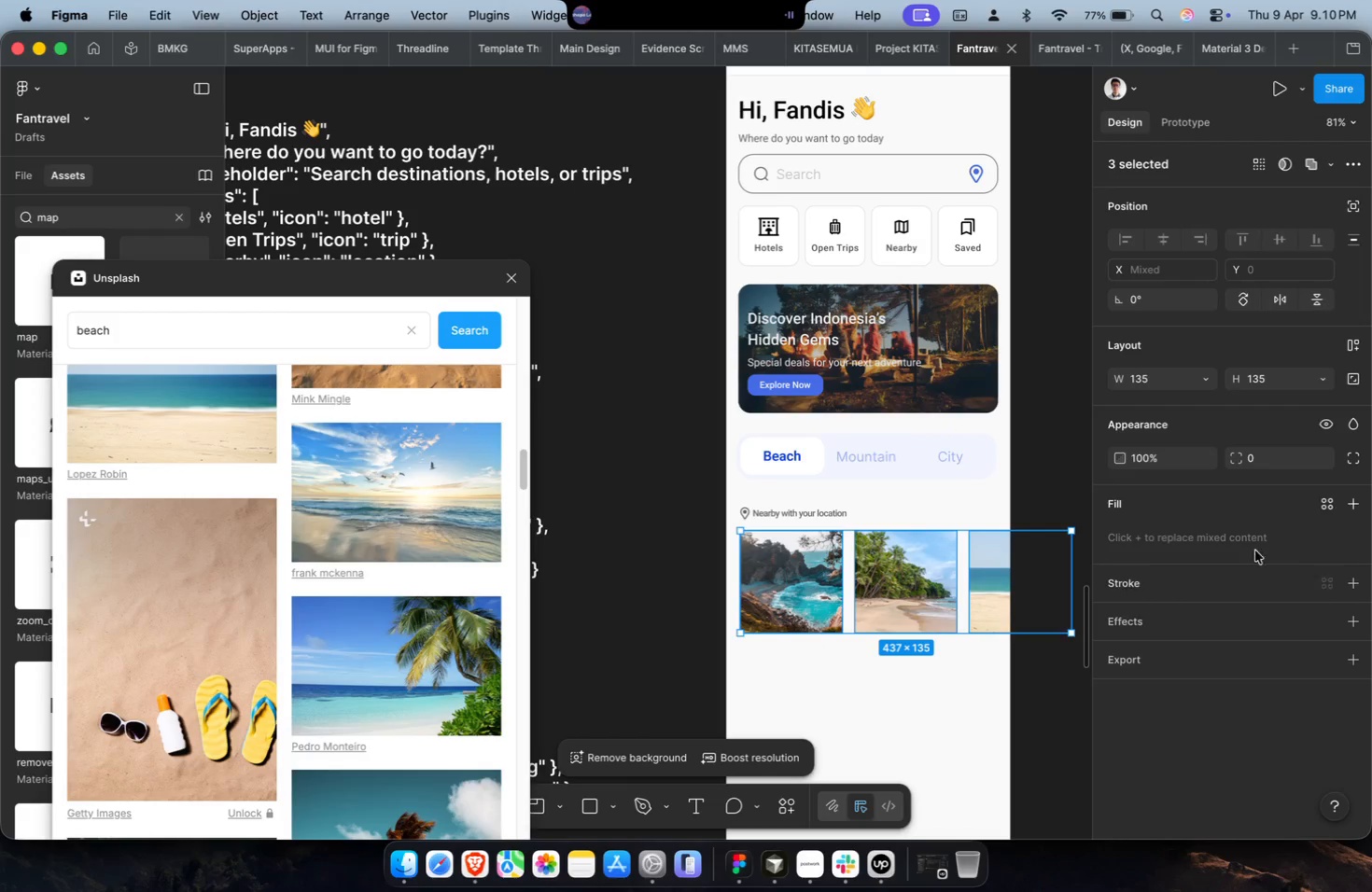 
scroll: coordinate [914, 433], scroll_direction: up, amount: 2.0
 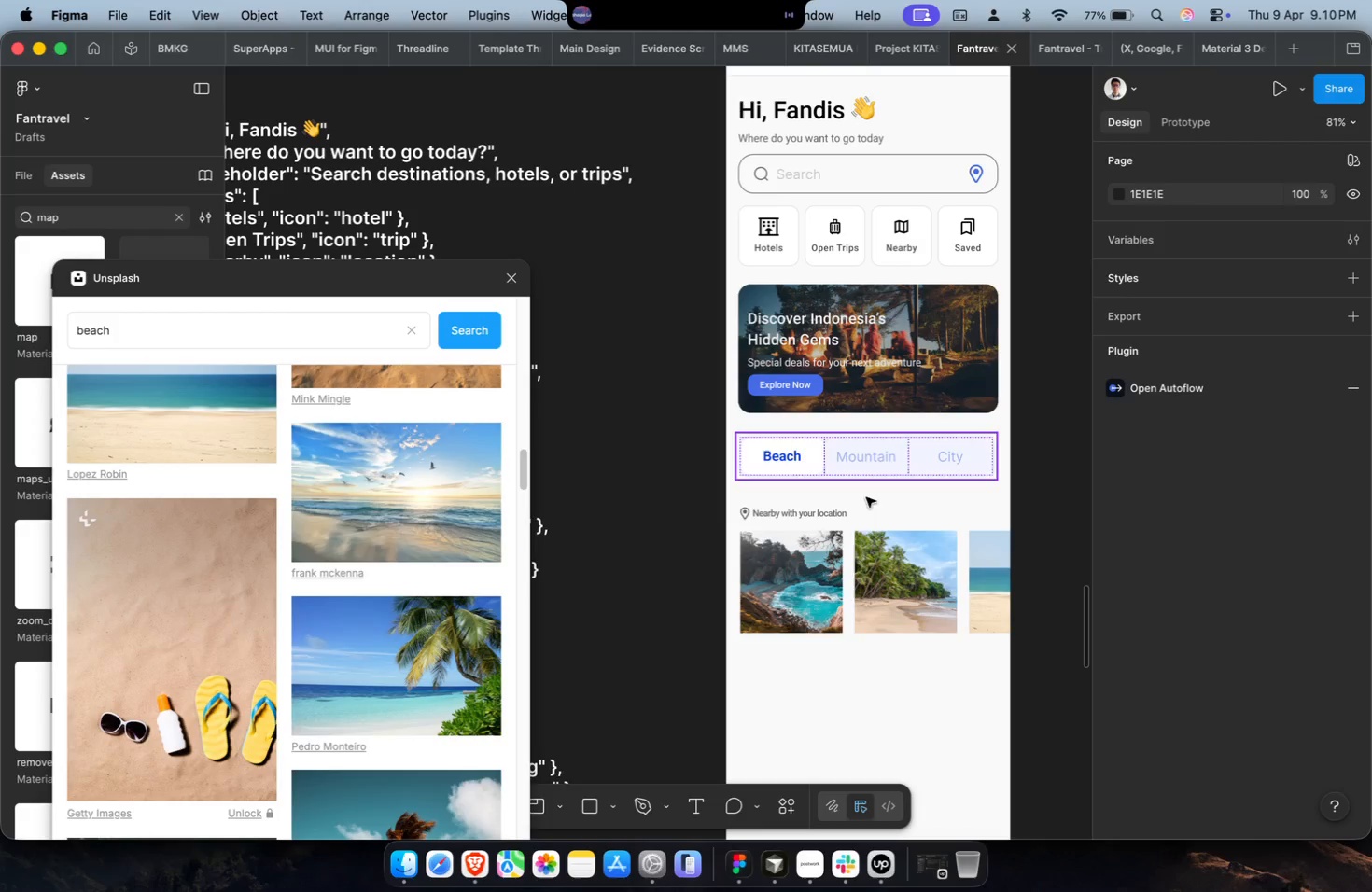 
left_click([829, 551])
 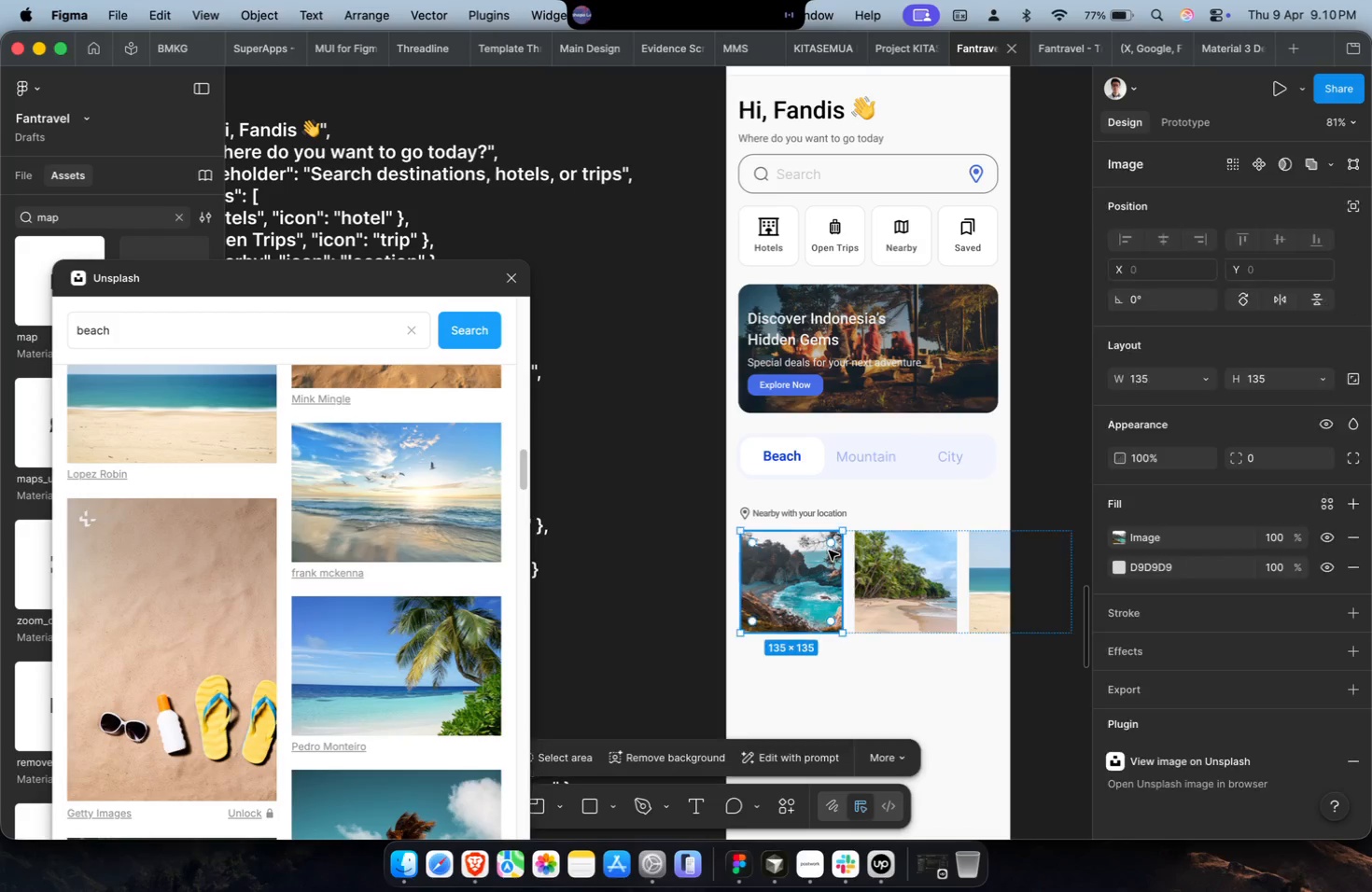 
hold_key(key=ShiftLeft, duration=0.89)
double_click([891, 561])
 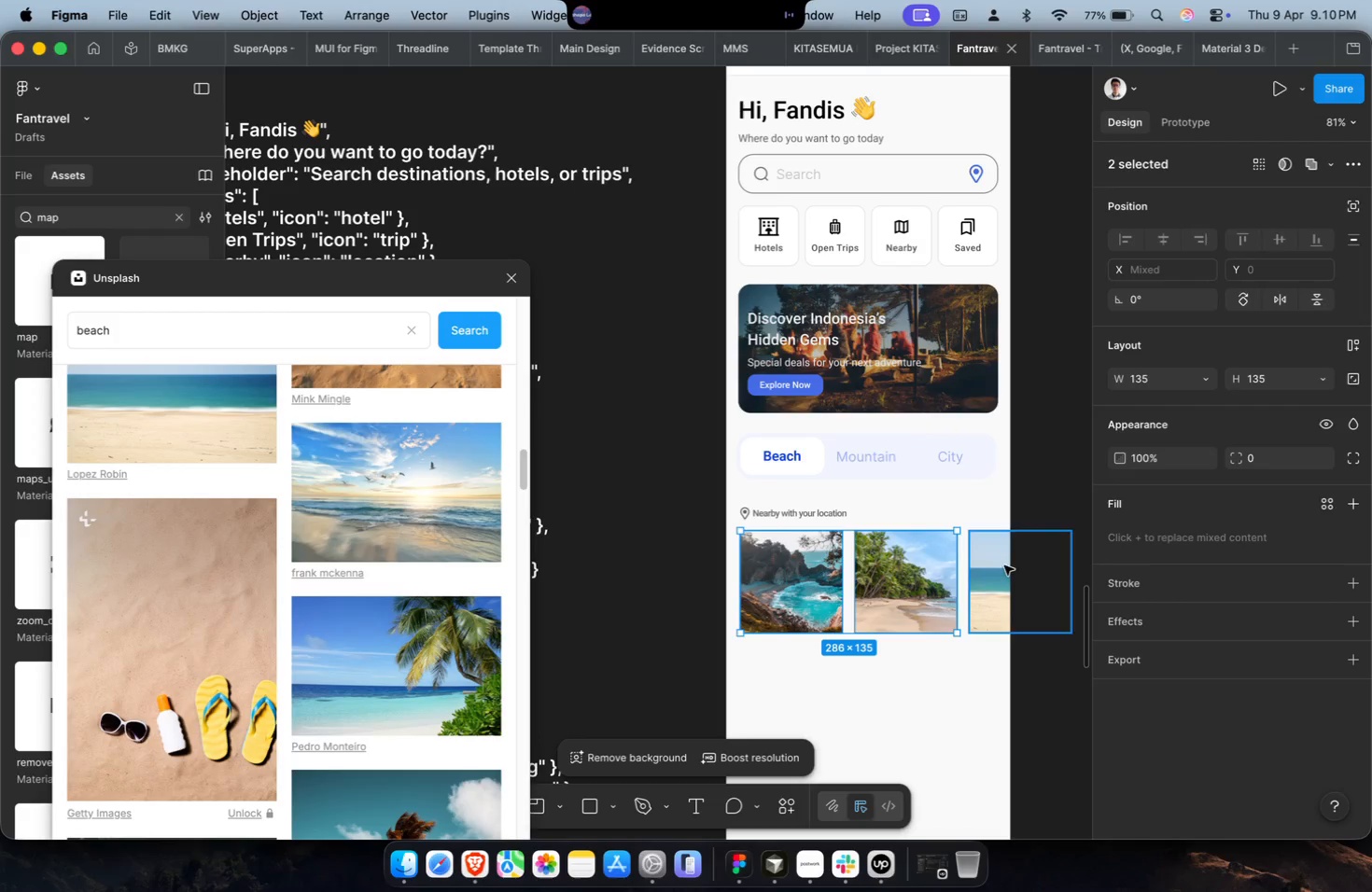 
triple_click([1016, 568])
 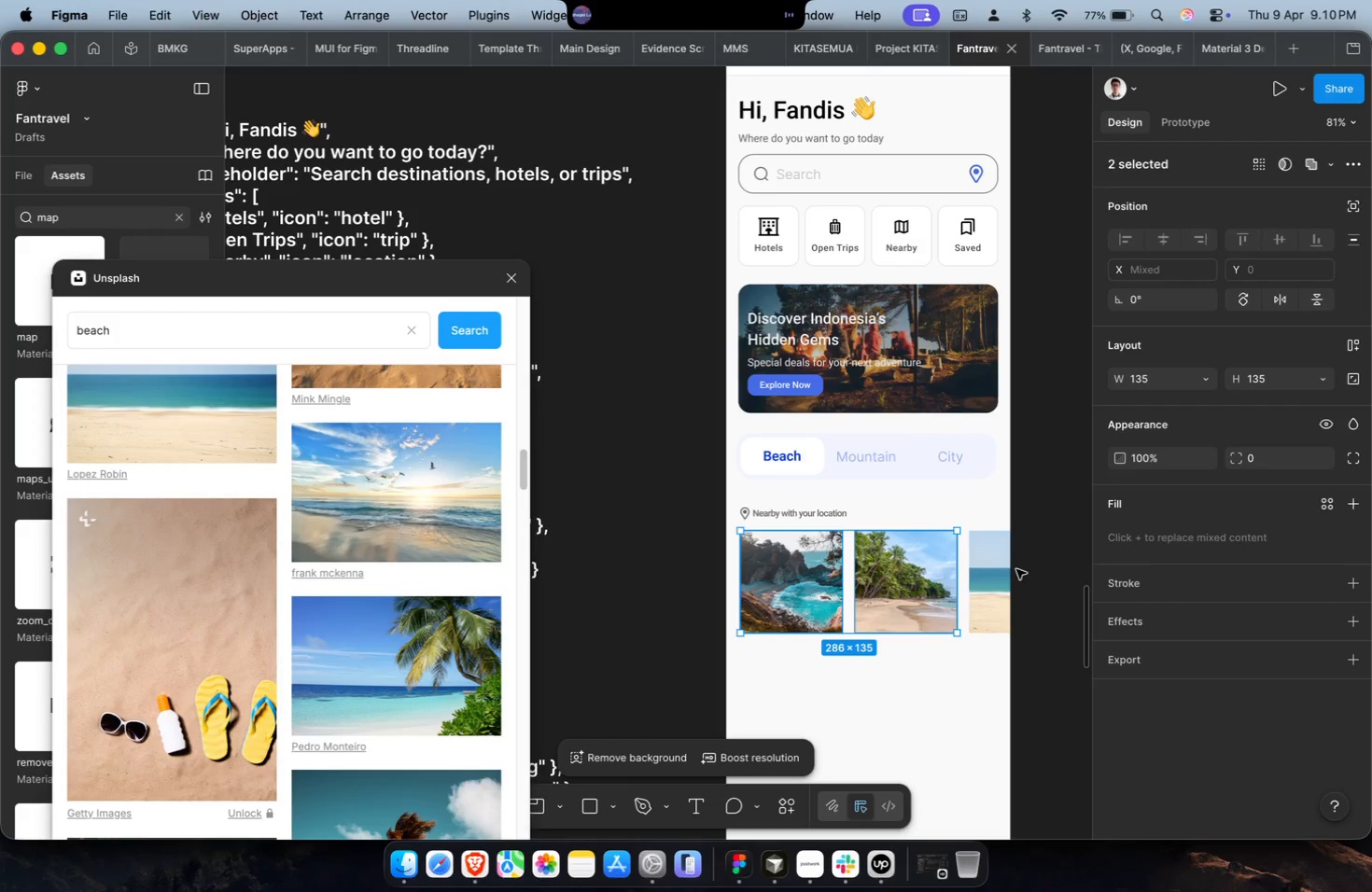 
hold_key(key=ShiftLeft, duration=0.42)
triple_click([994, 570])
 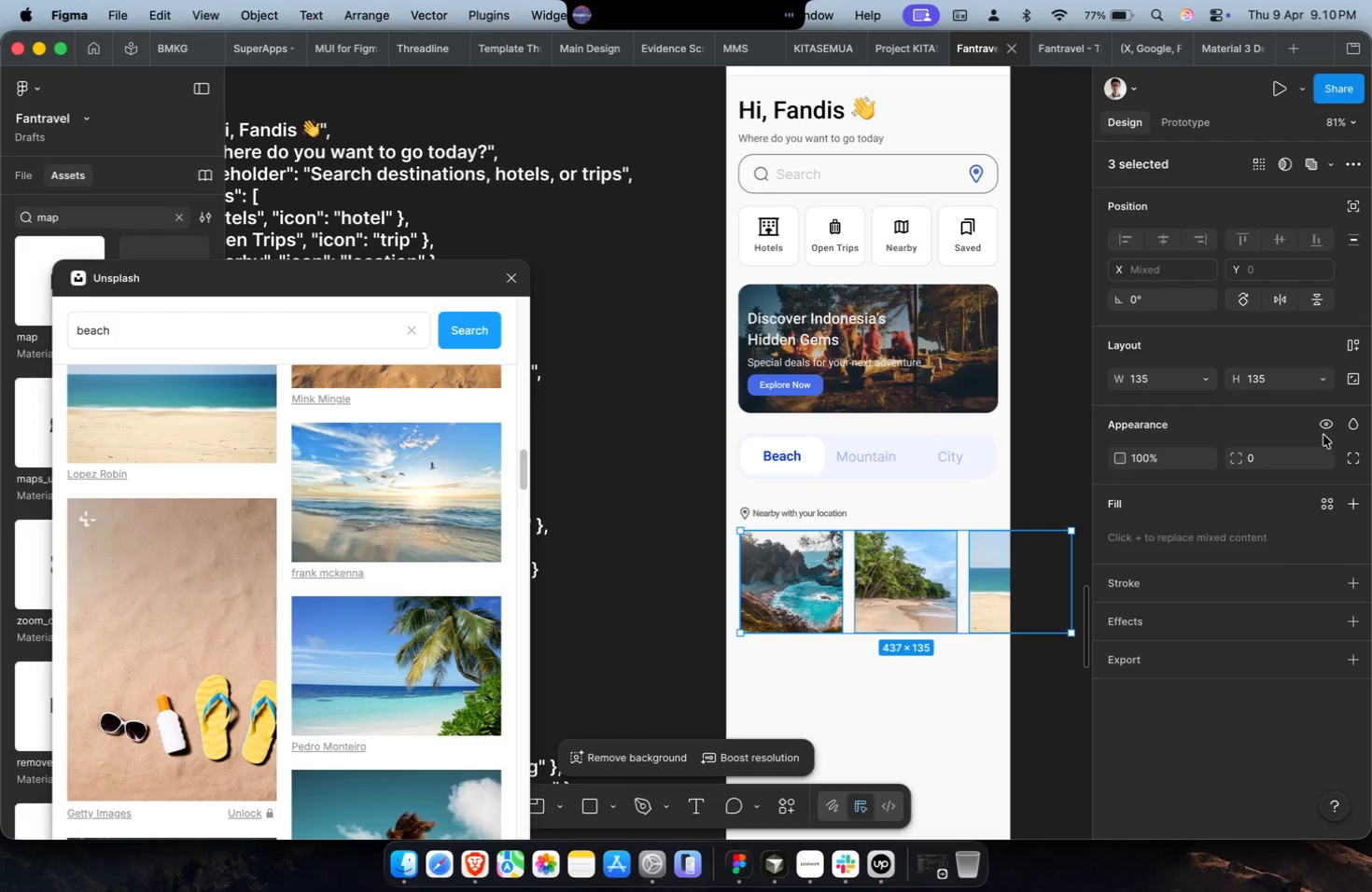 
left_click([1321, 466])
 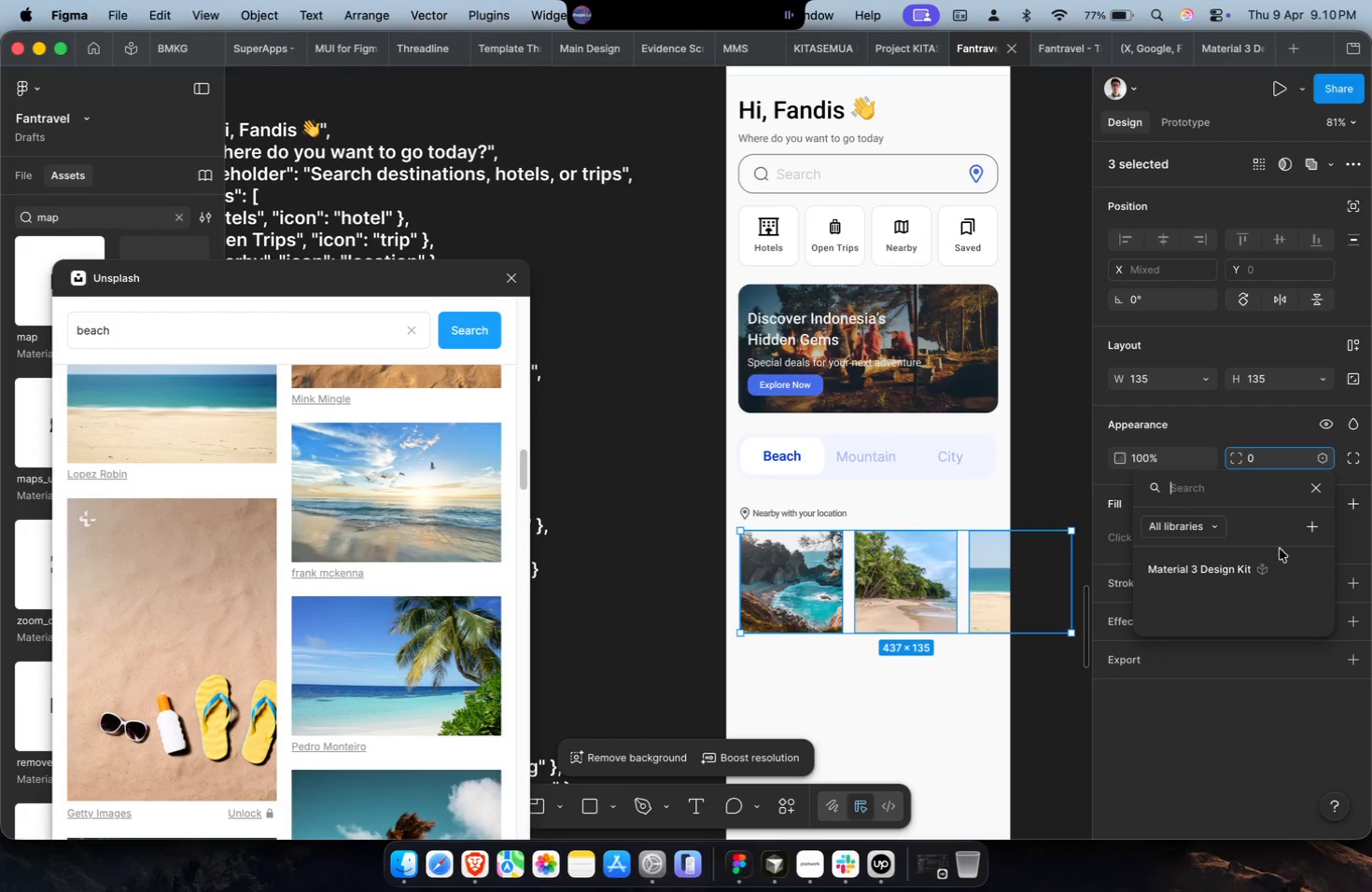 
left_click([1273, 556])
 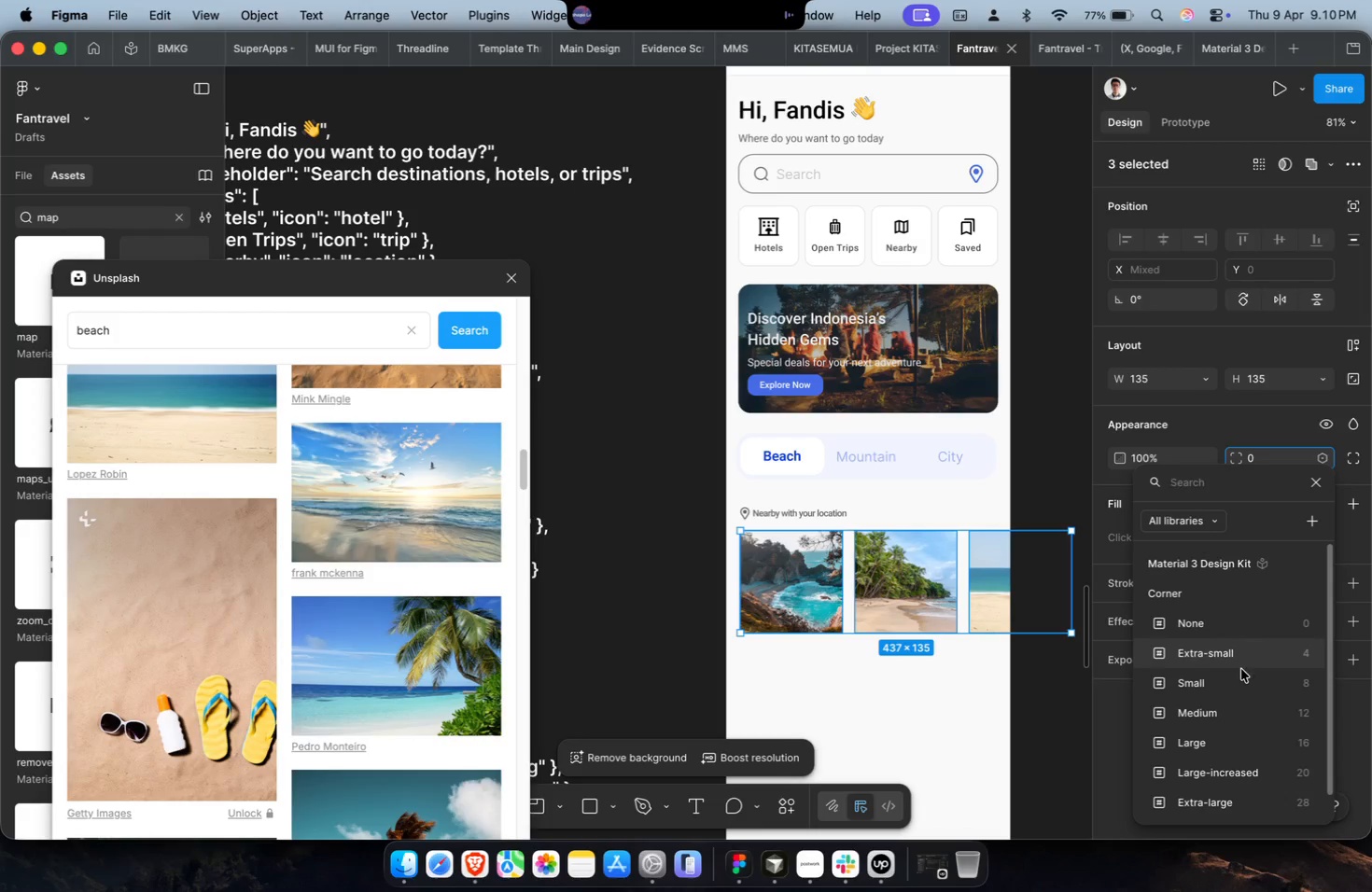 
left_click([1239, 676])
 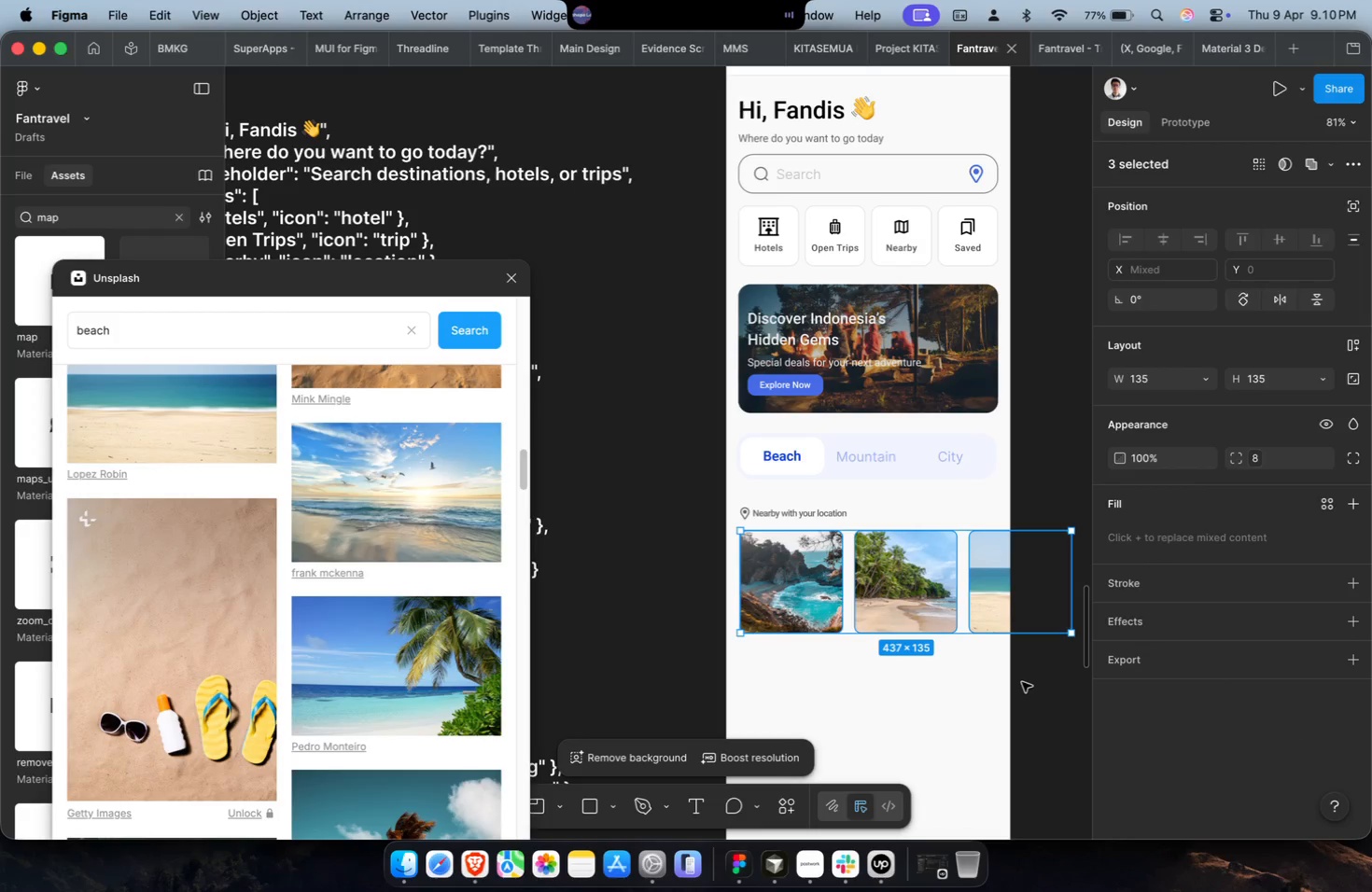 
wait(6.54)
 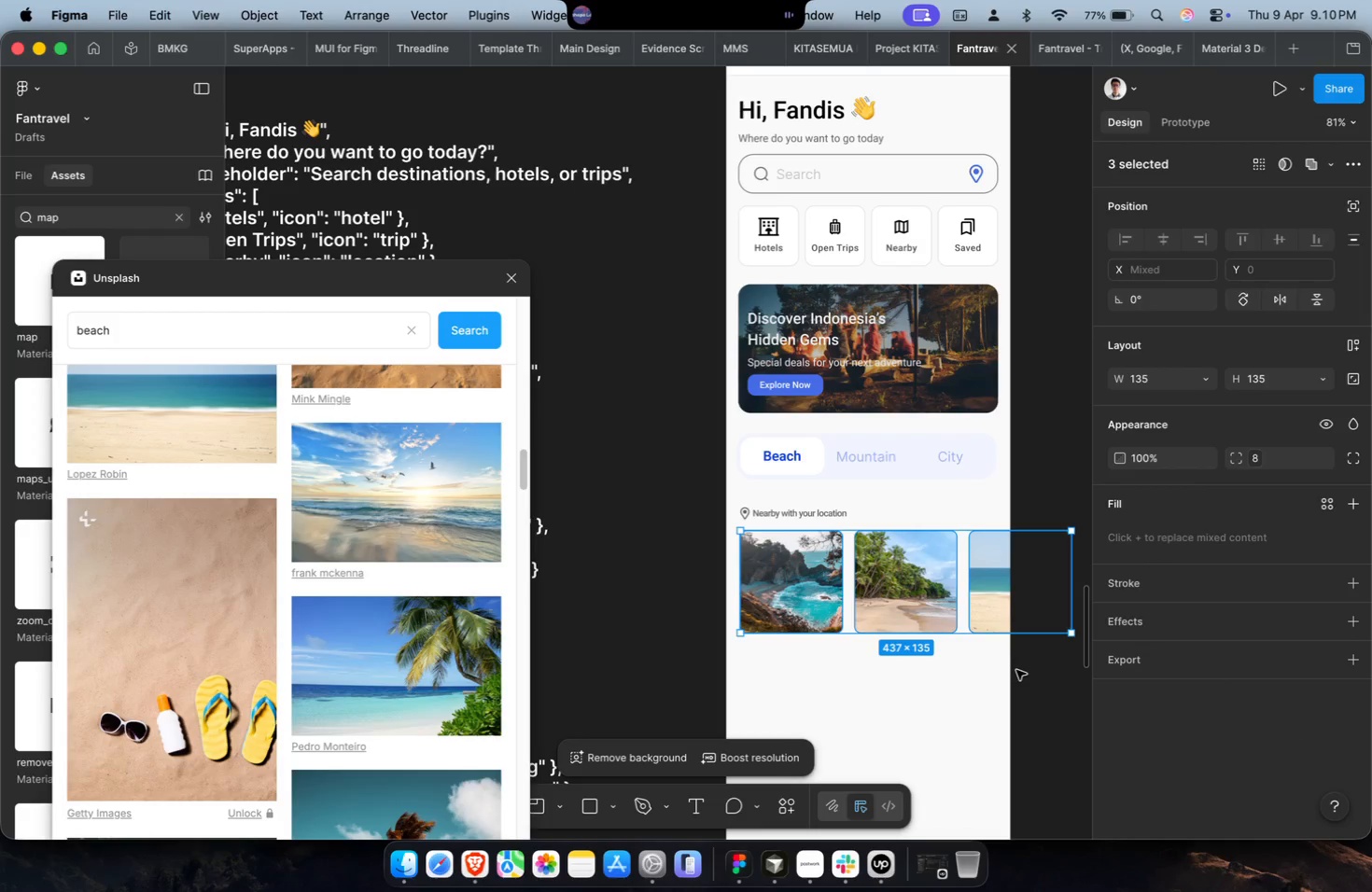 
scroll: coordinate [1022, 683], scroll_direction: down, amount: 5.0
 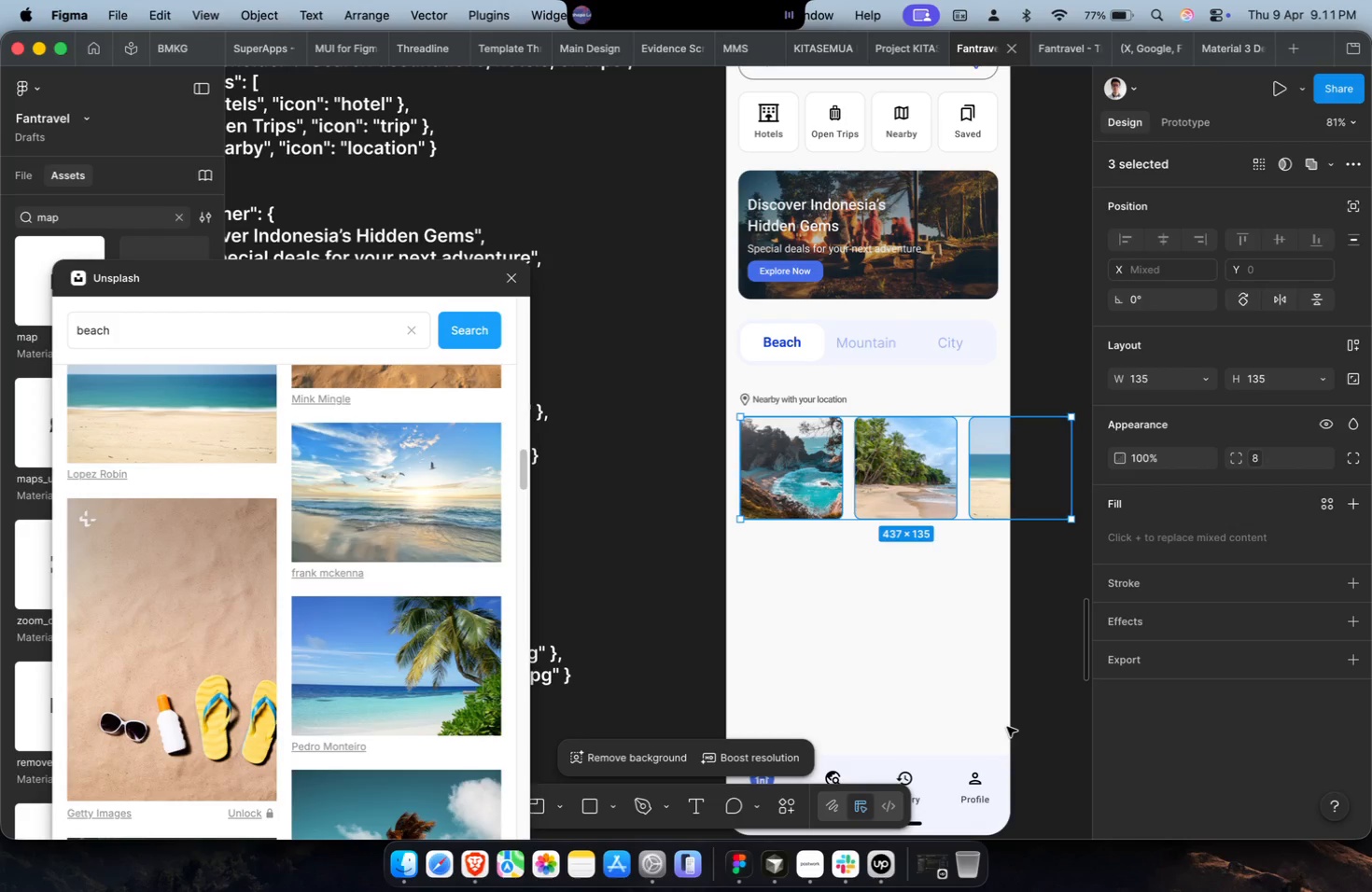 
hold_key(key=CommandLeft, duration=0.38)
scroll: coordinate [991, 712], scroll_direction: down, amount: 6.0
 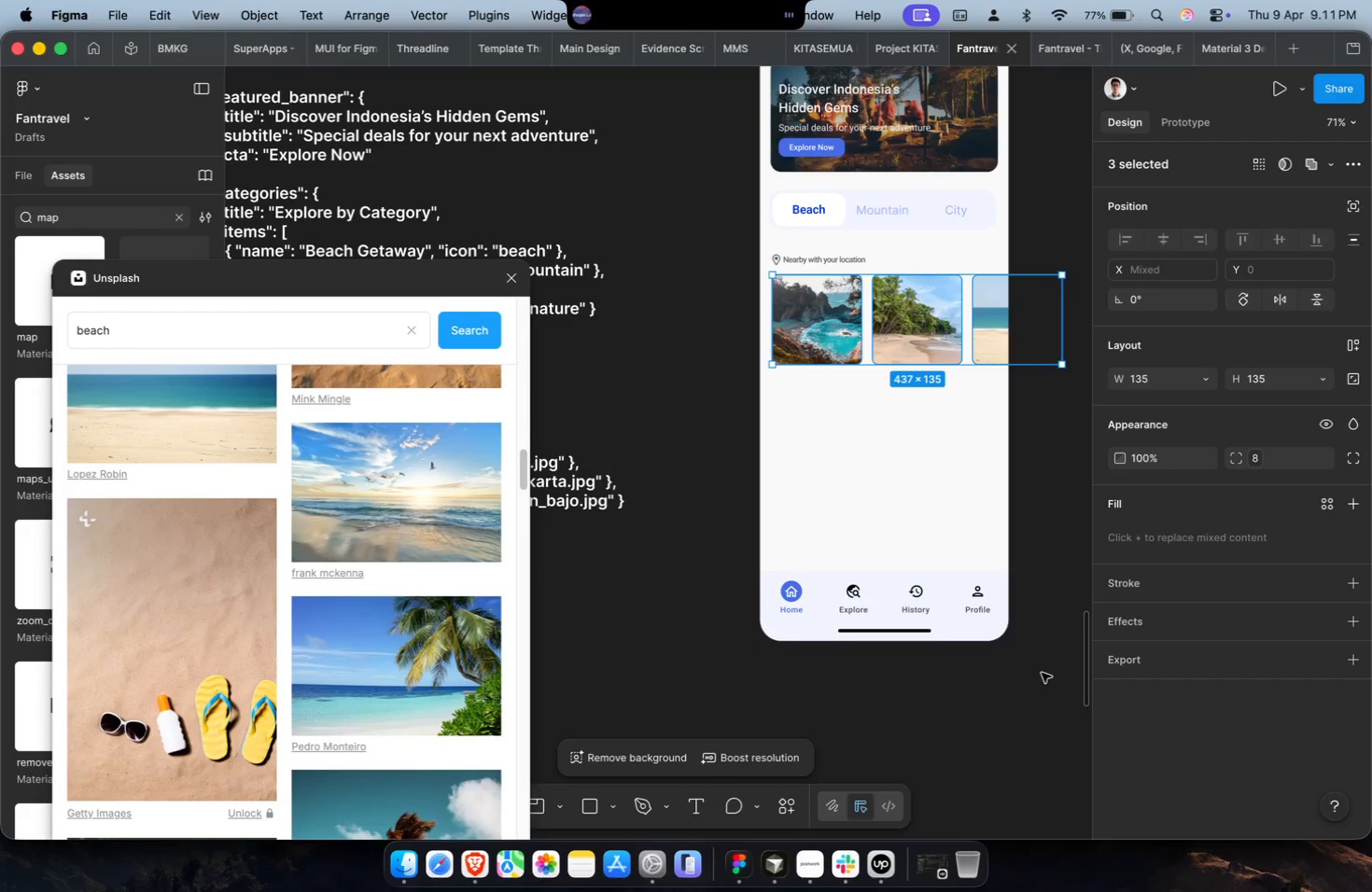 
left_click([1036, 661])
 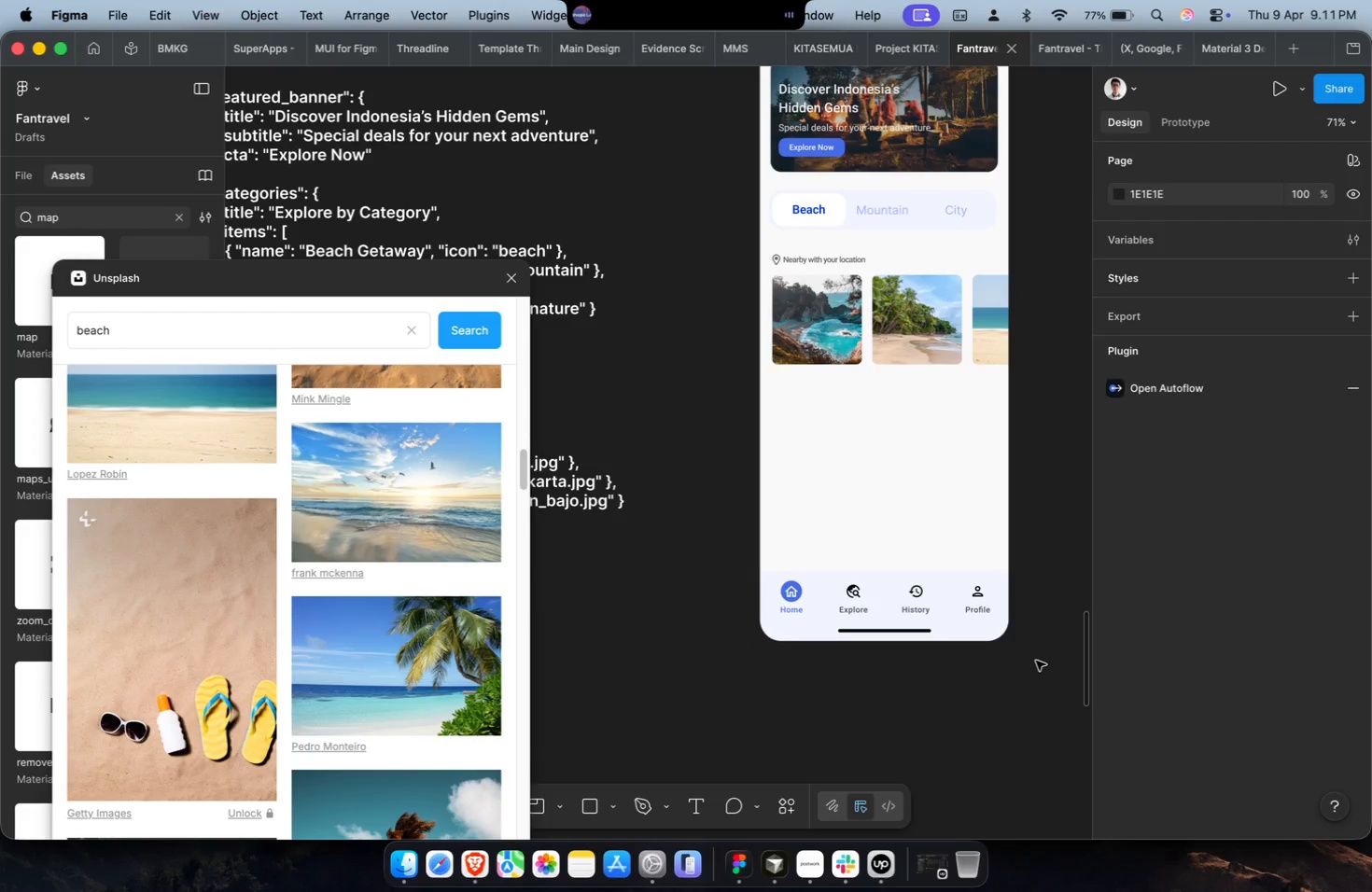 
hold_key(key=ShiftLeft, duration=0.3)
scroll: coordinate [1033, 663], scroll_direction: down, amount: 2.0
 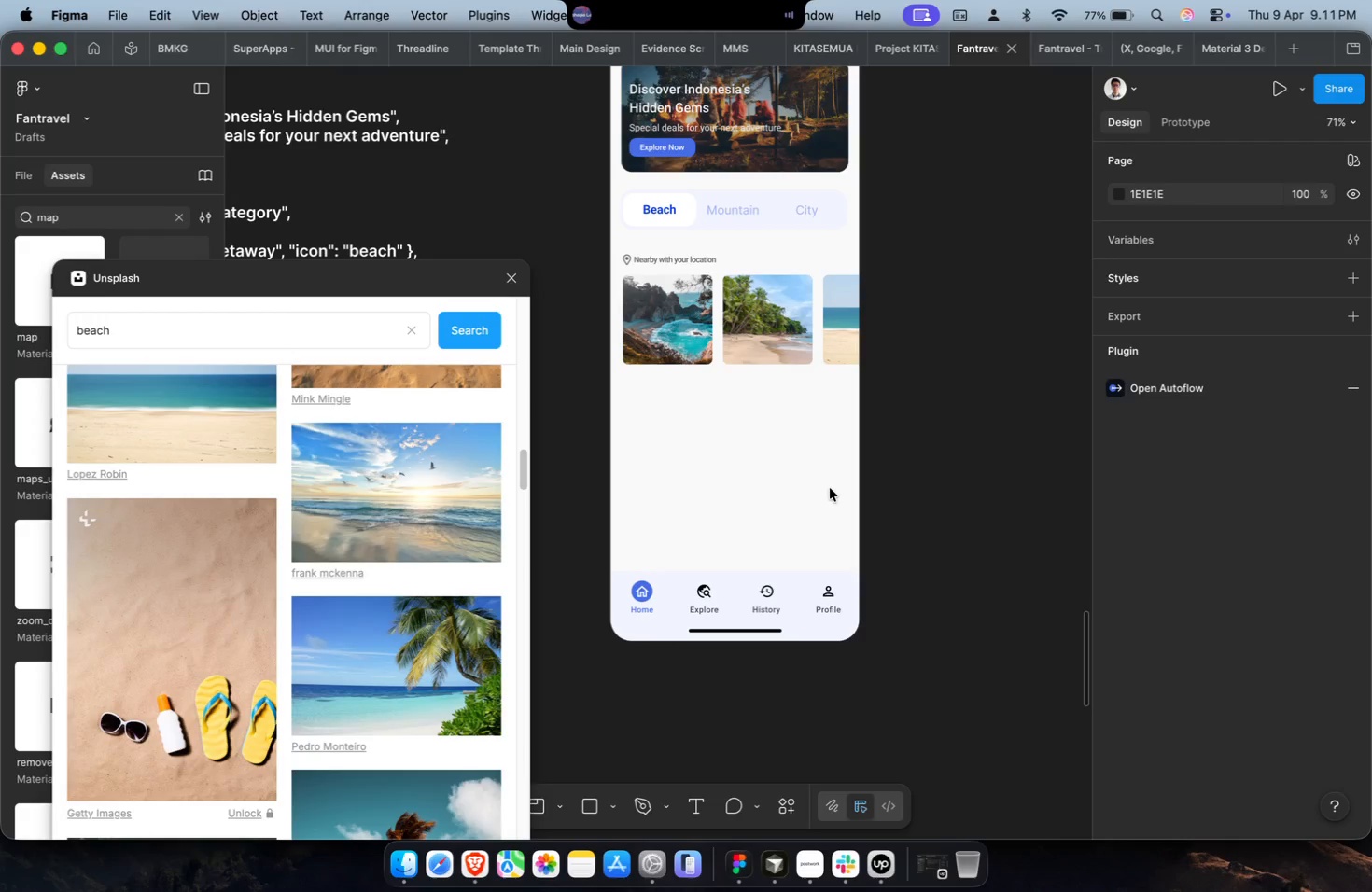 
key(Shift+ShiftLeft)
 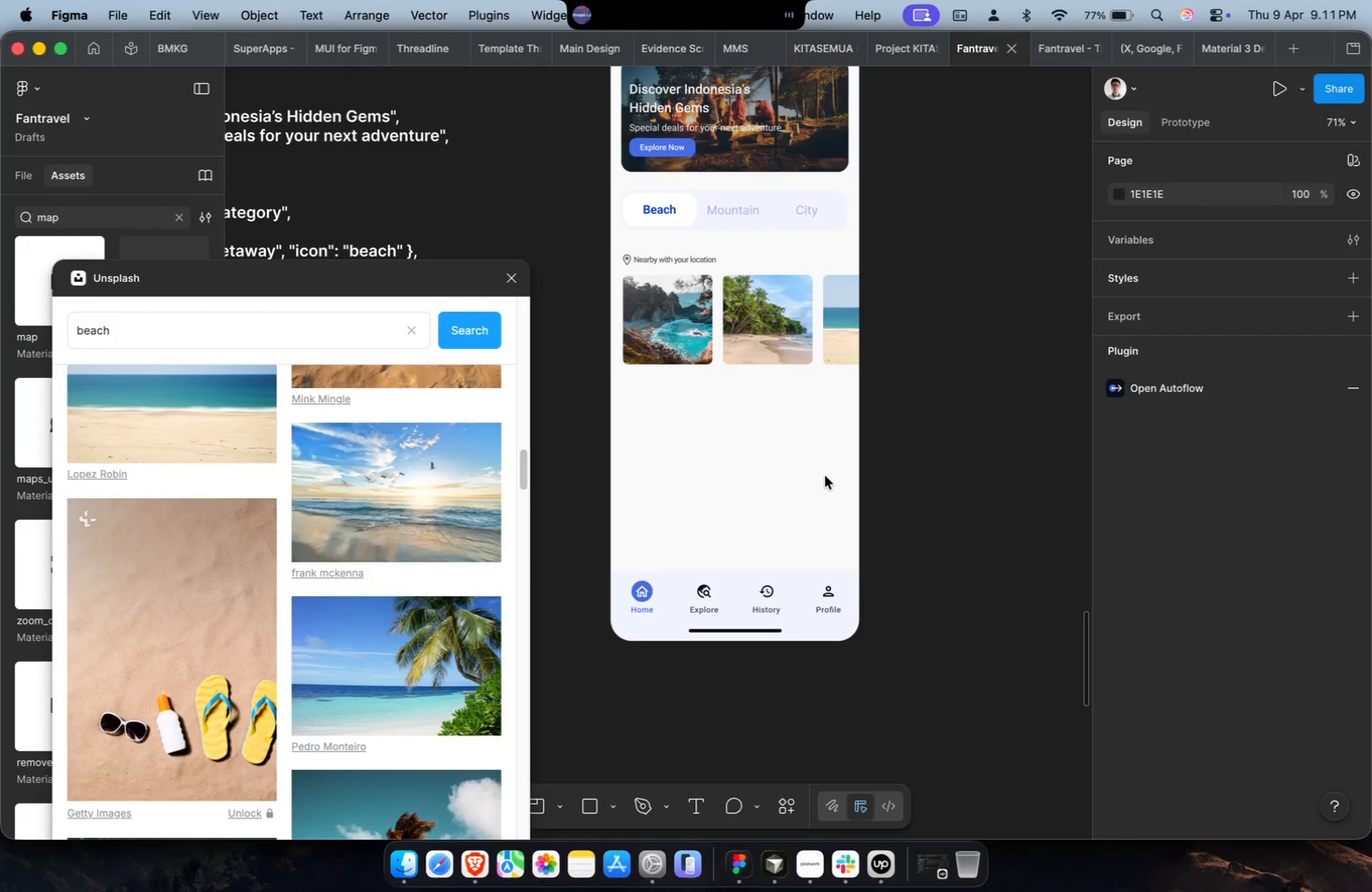 
scroll: coordinate [825, 476], scroll_direction: up, amount: 3.0
 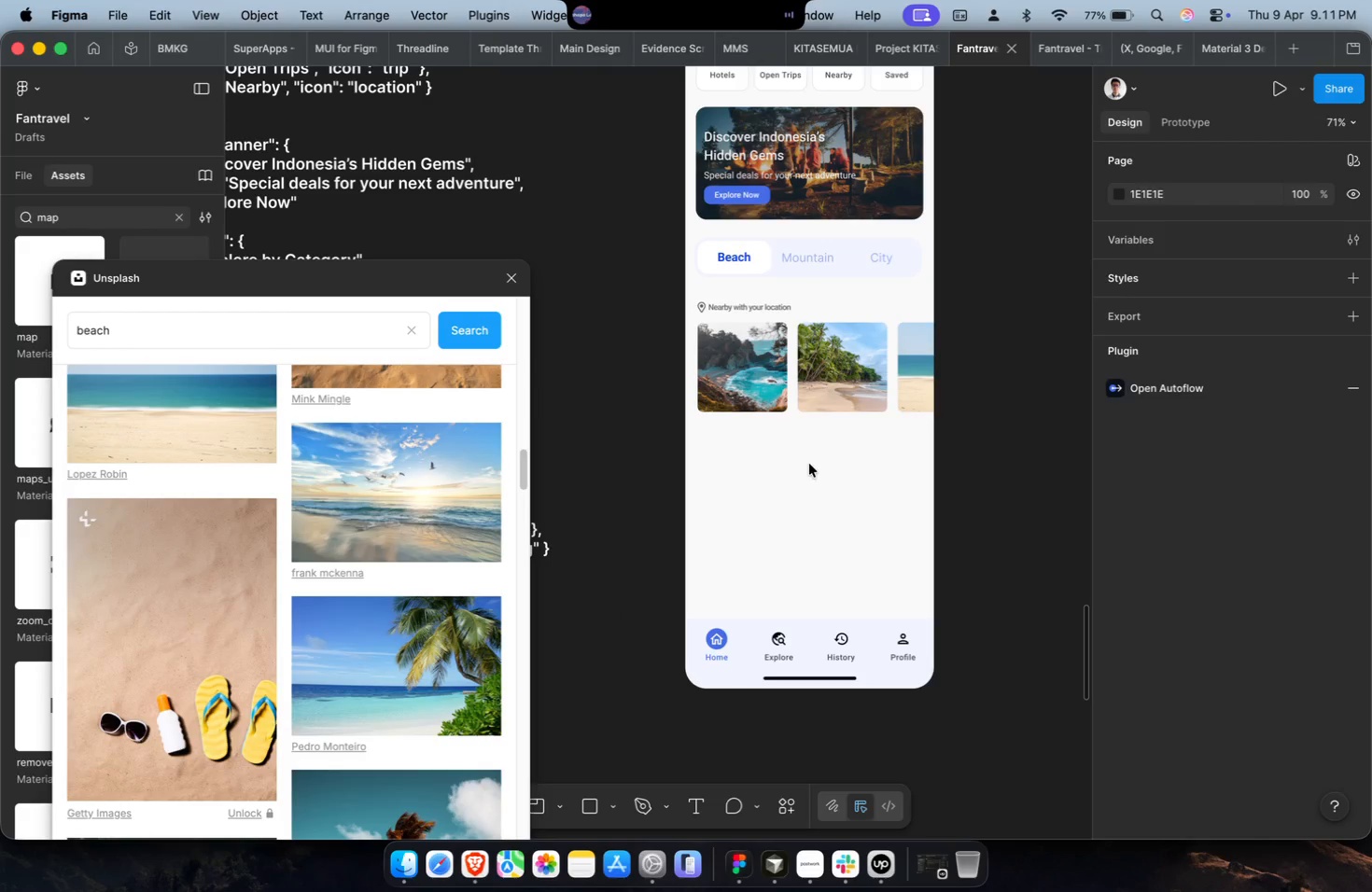 
hold_key(key=CommandLeft, duration=1.02)
scroll: coordinate [783, 437], scroll_direction: up, amount: 12.0
 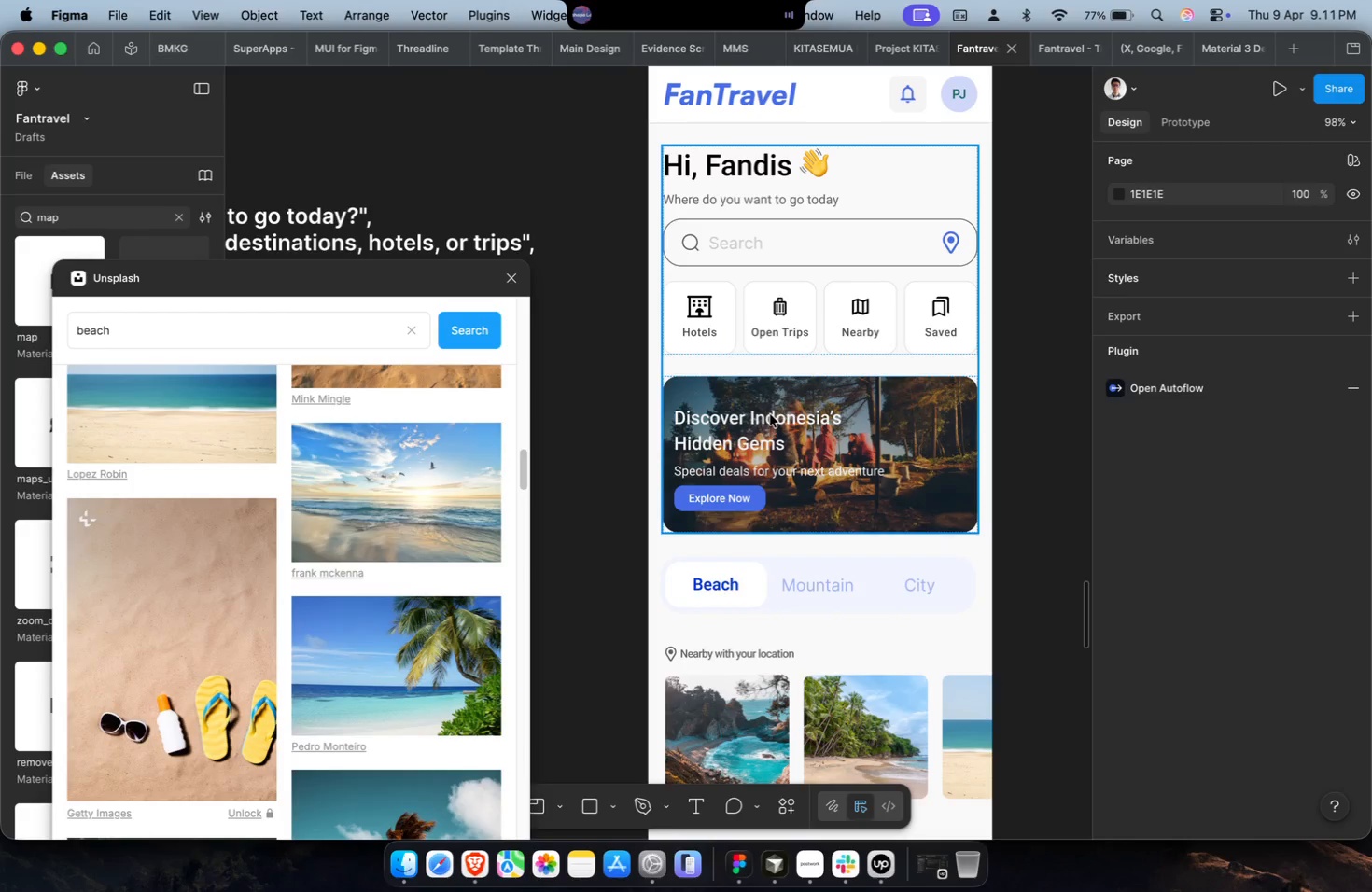 
left_click([765, 474])
 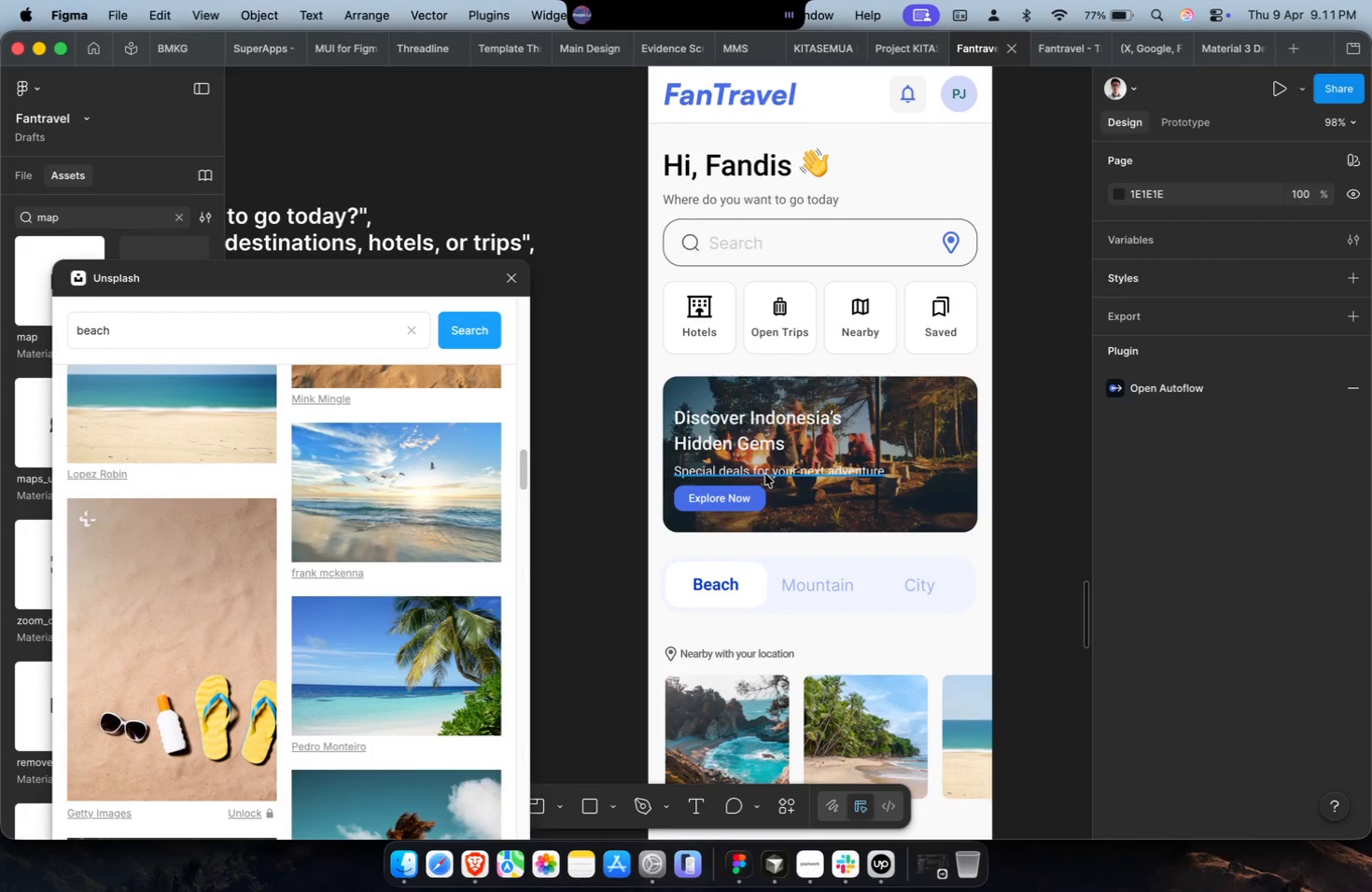 
key(Meta+C)
 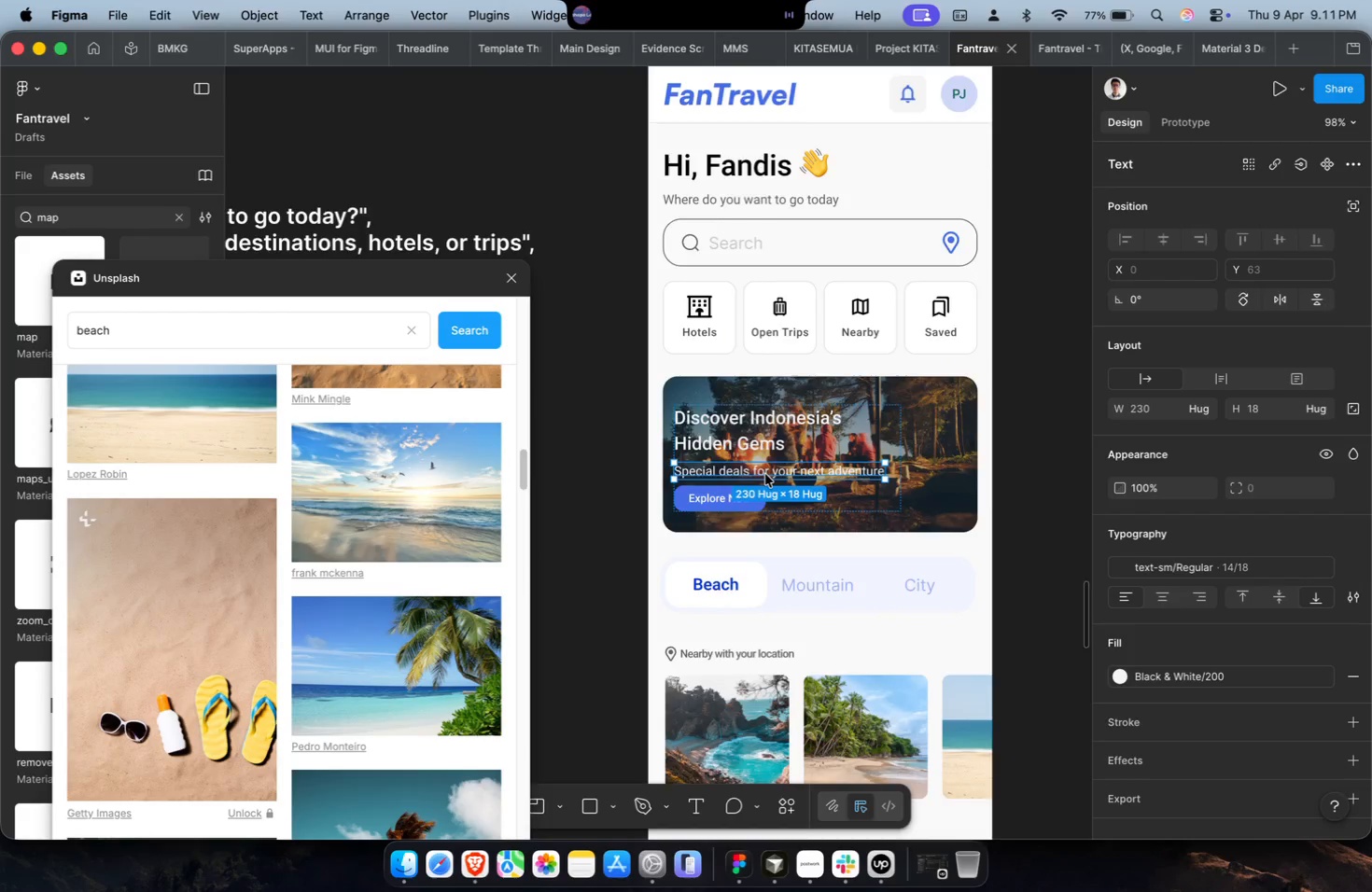 
left_click([909, 90])
 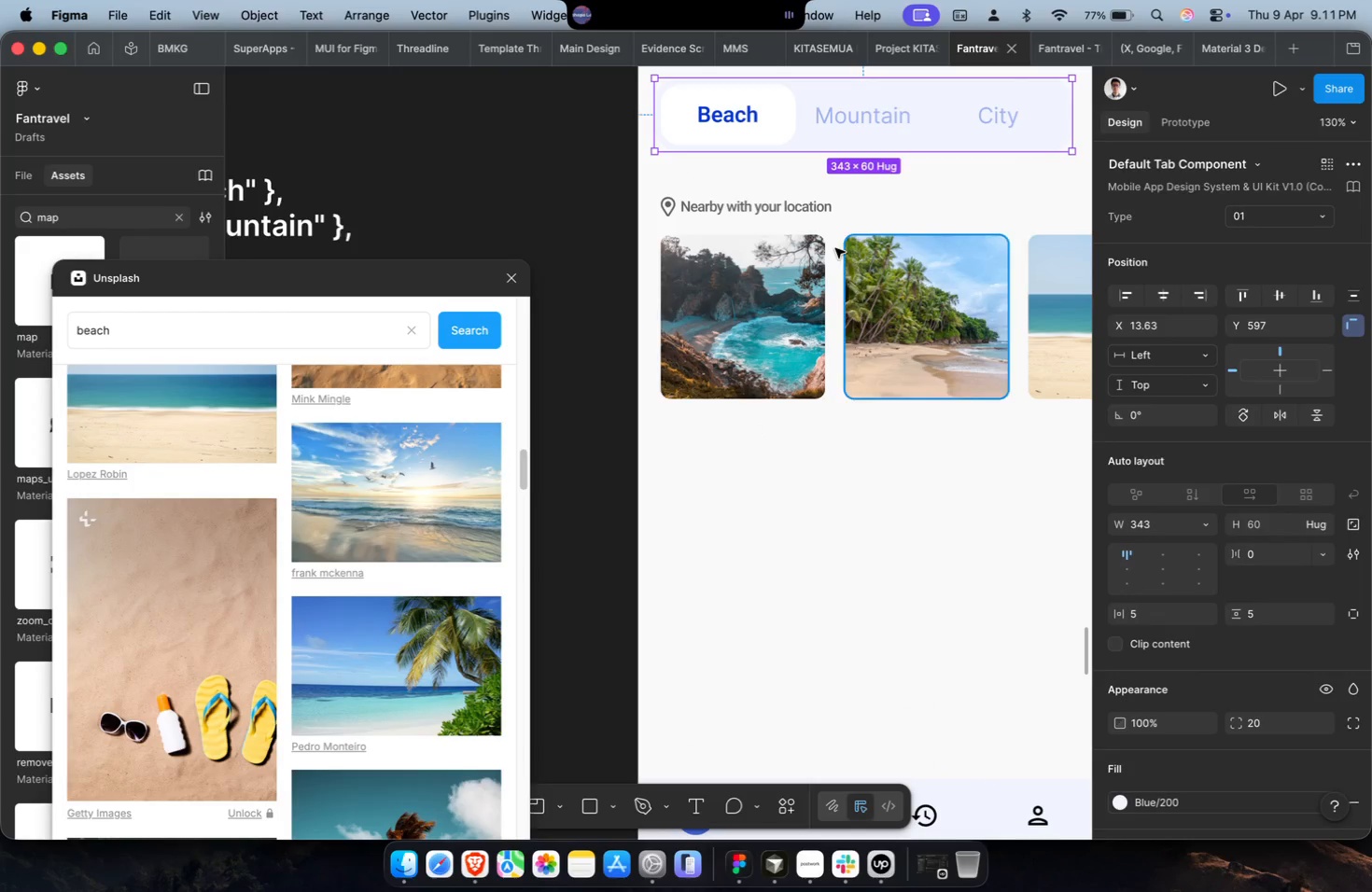 
scroll: coordinate [748, 493], scroll_direction: down, amount: 1.0
 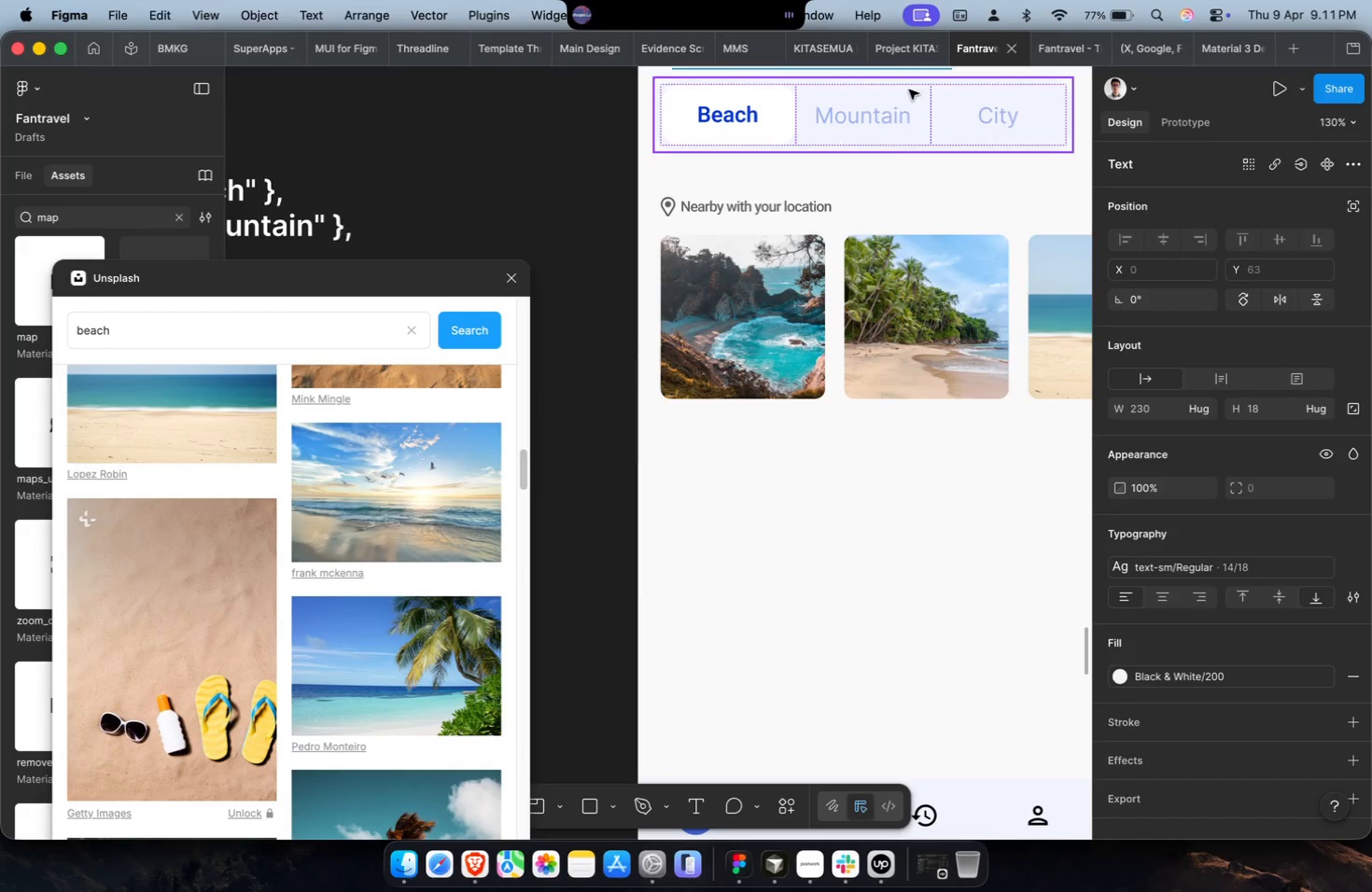 
double_click([777, 280])
 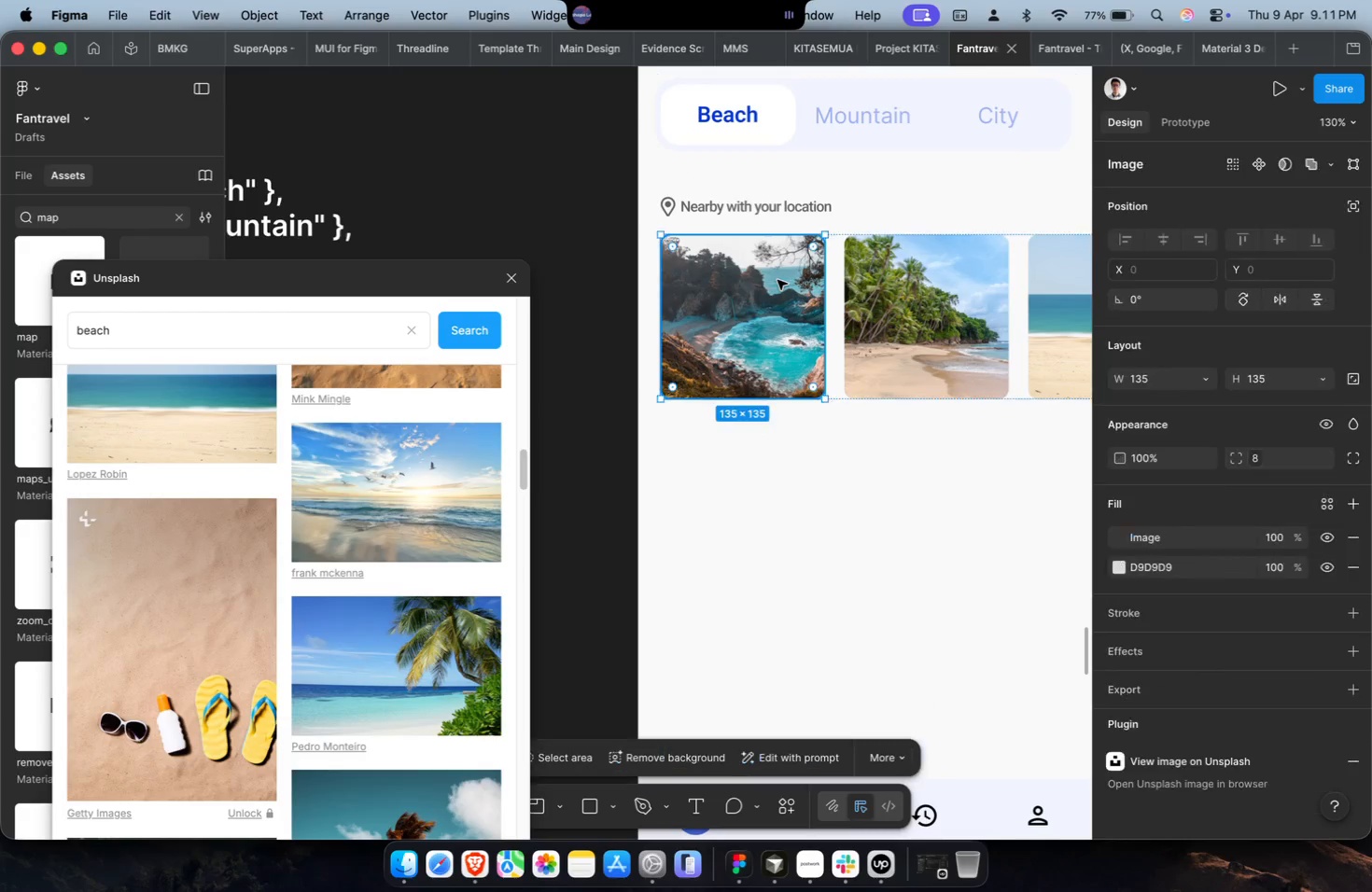 
key(Meta+V)
 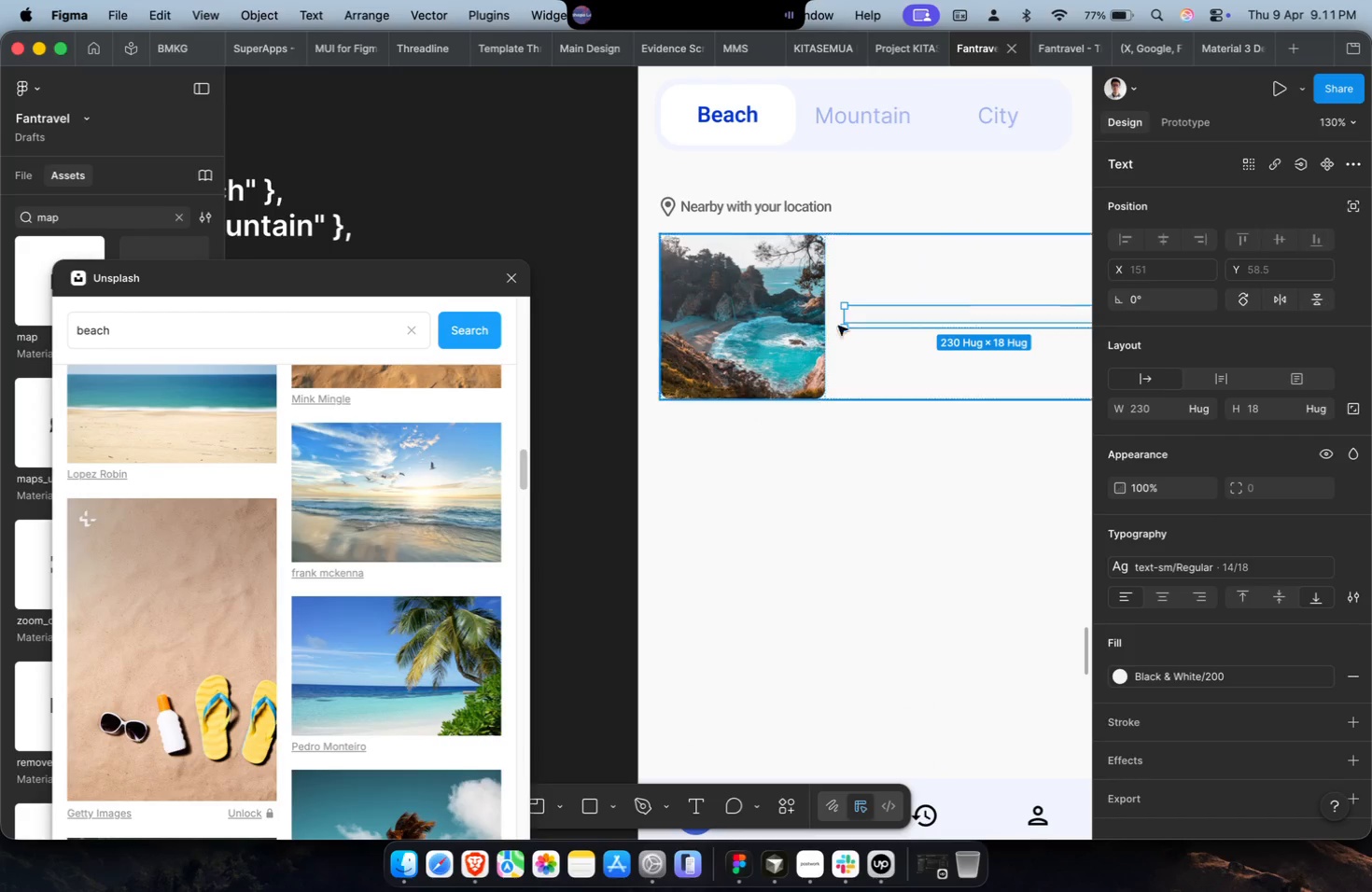 
key(Meta+Z)
 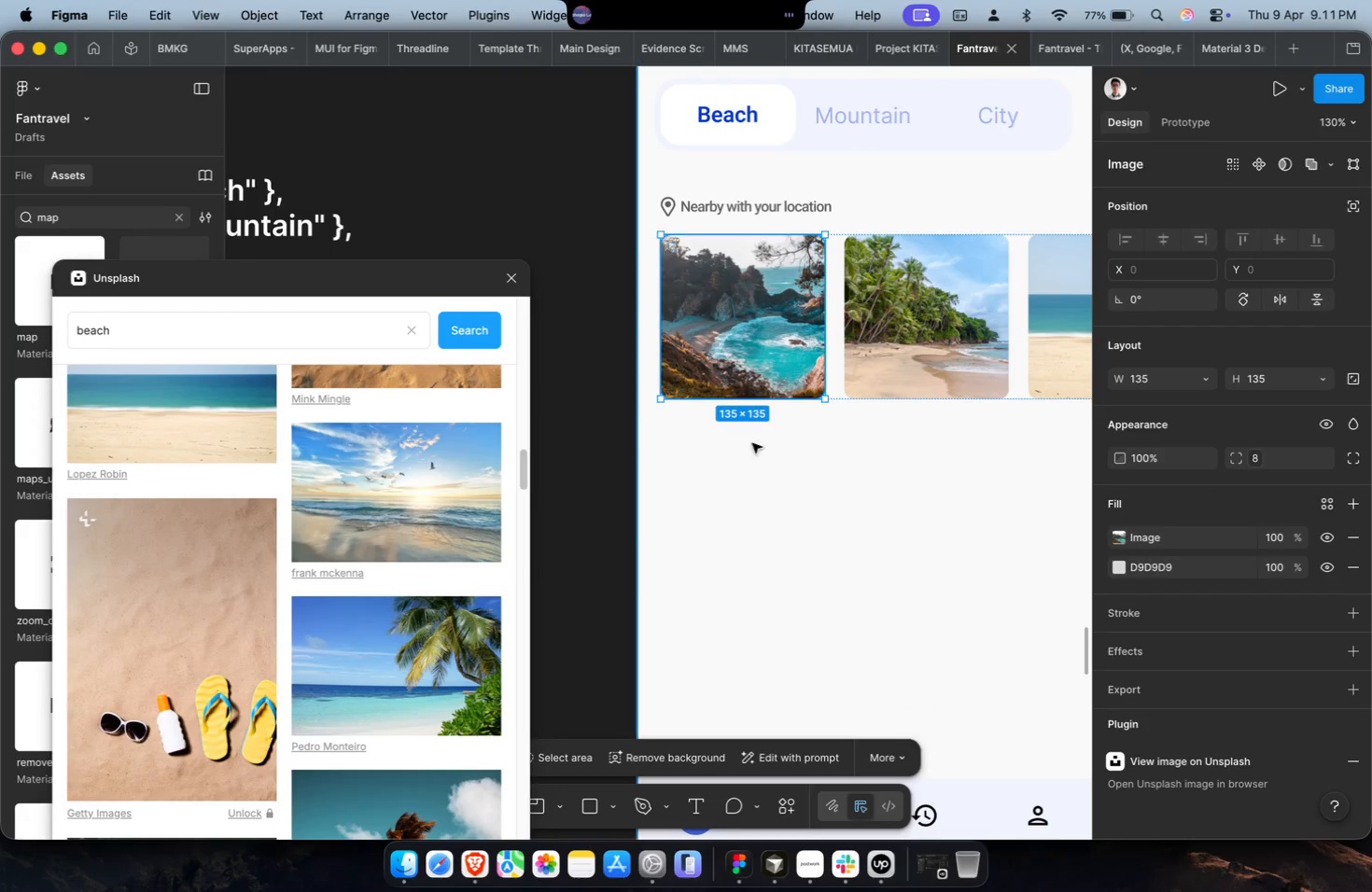 
left_click([747, 453])
 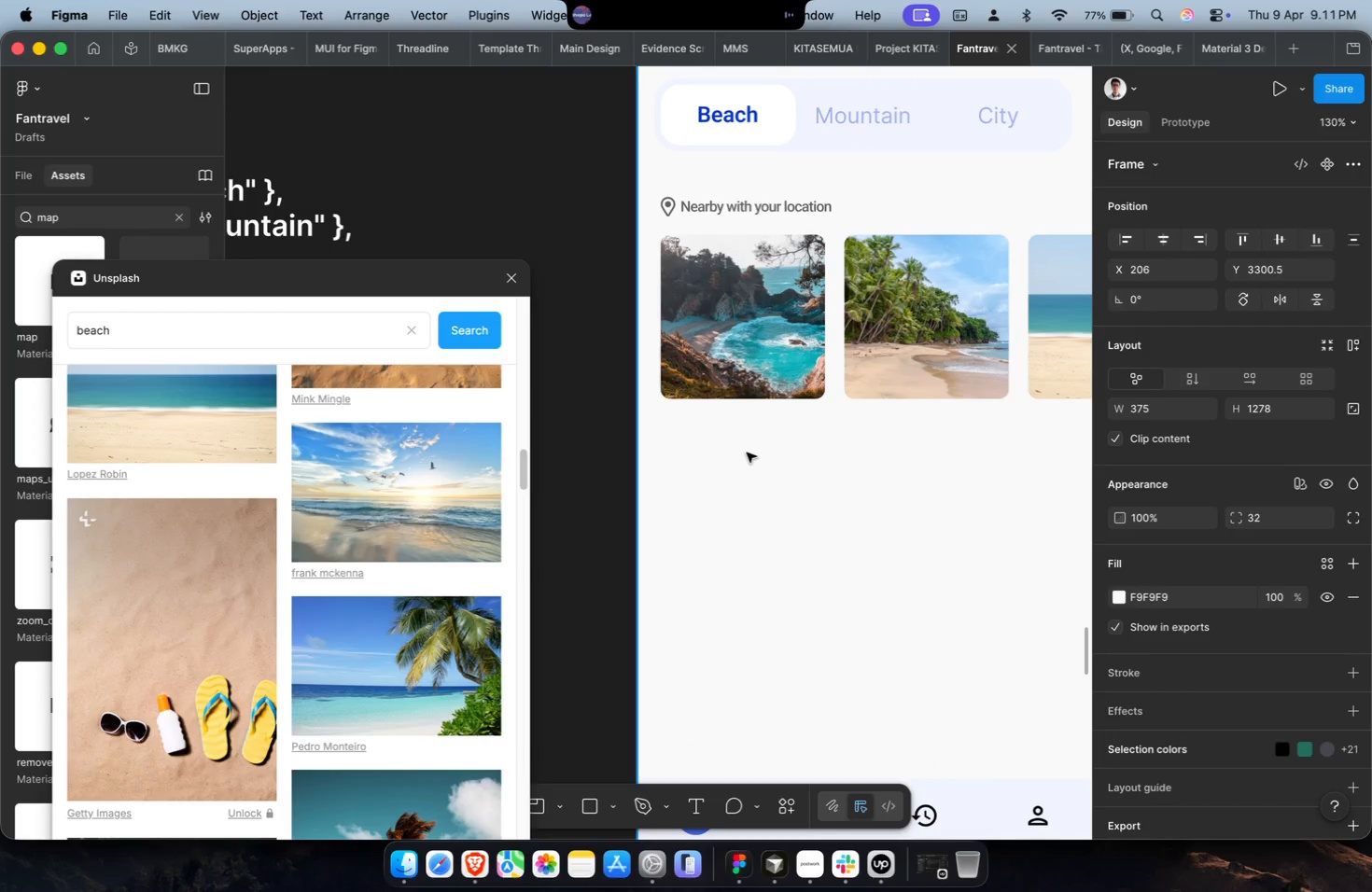 
key(Meta+V)
 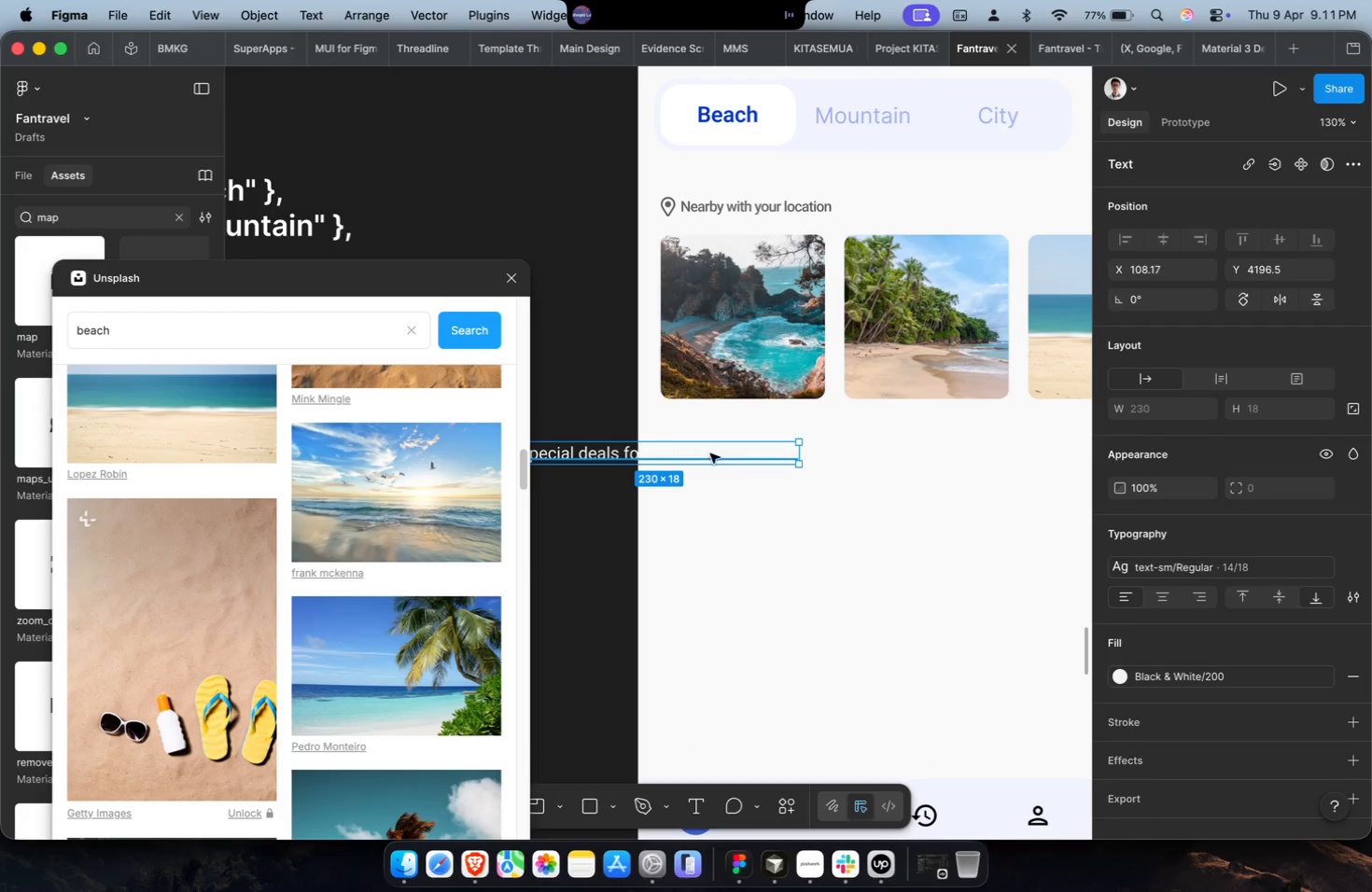 
left_click_drag(start_coordinate=[664, 457], to_coordinate=[813, 353])
 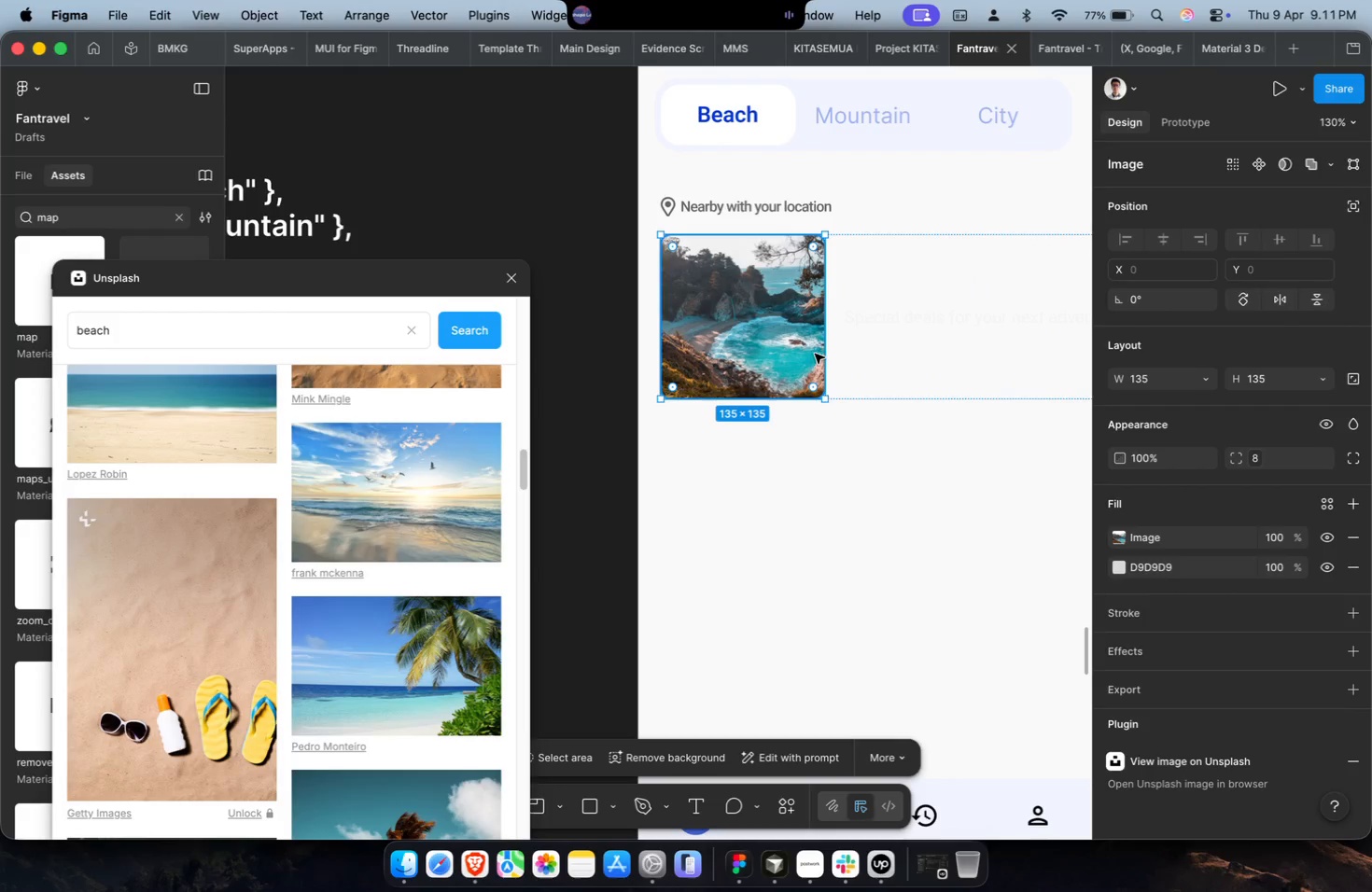 
key(Meta+Z)
 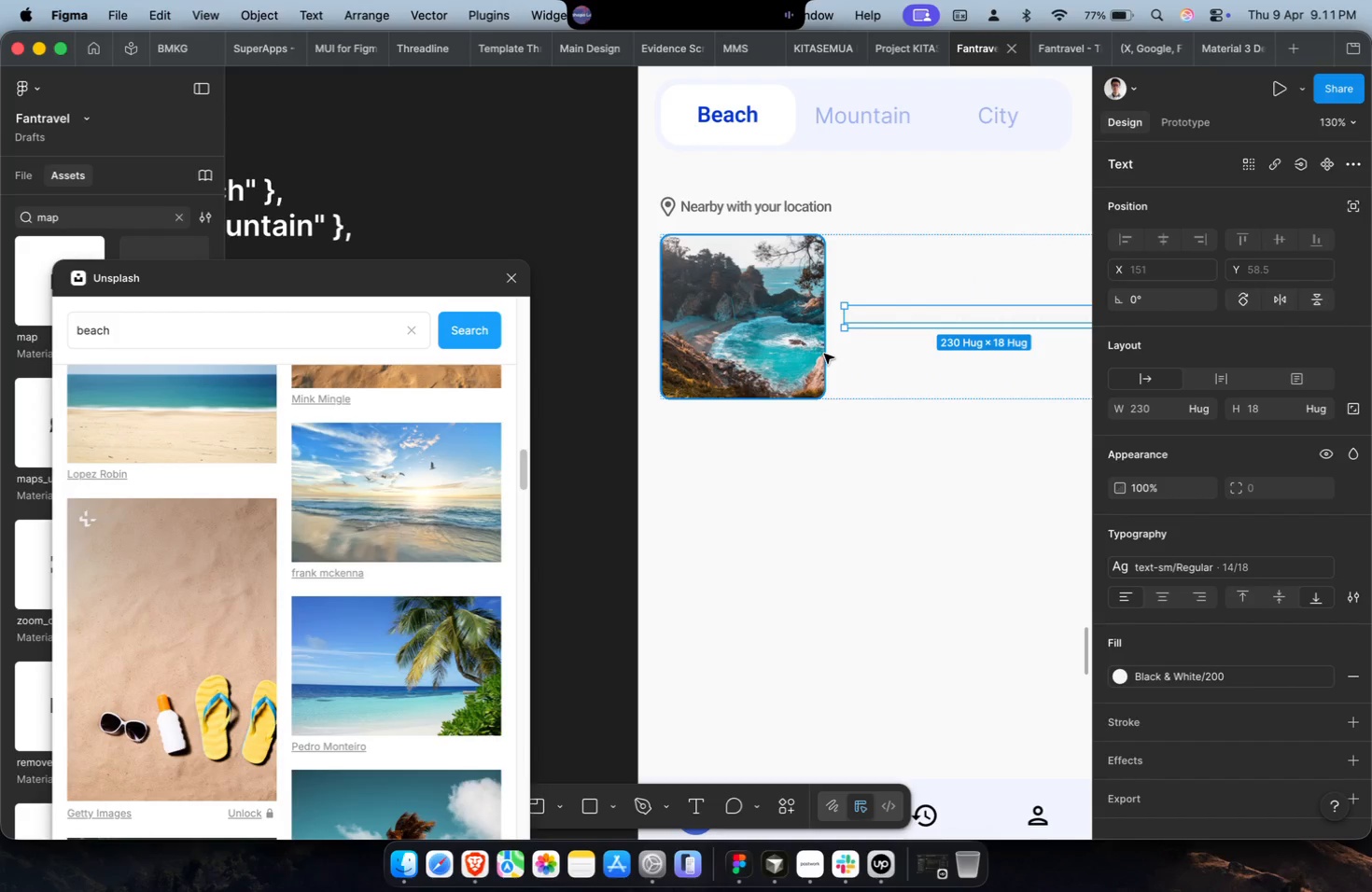 
key(Meta+Z)
 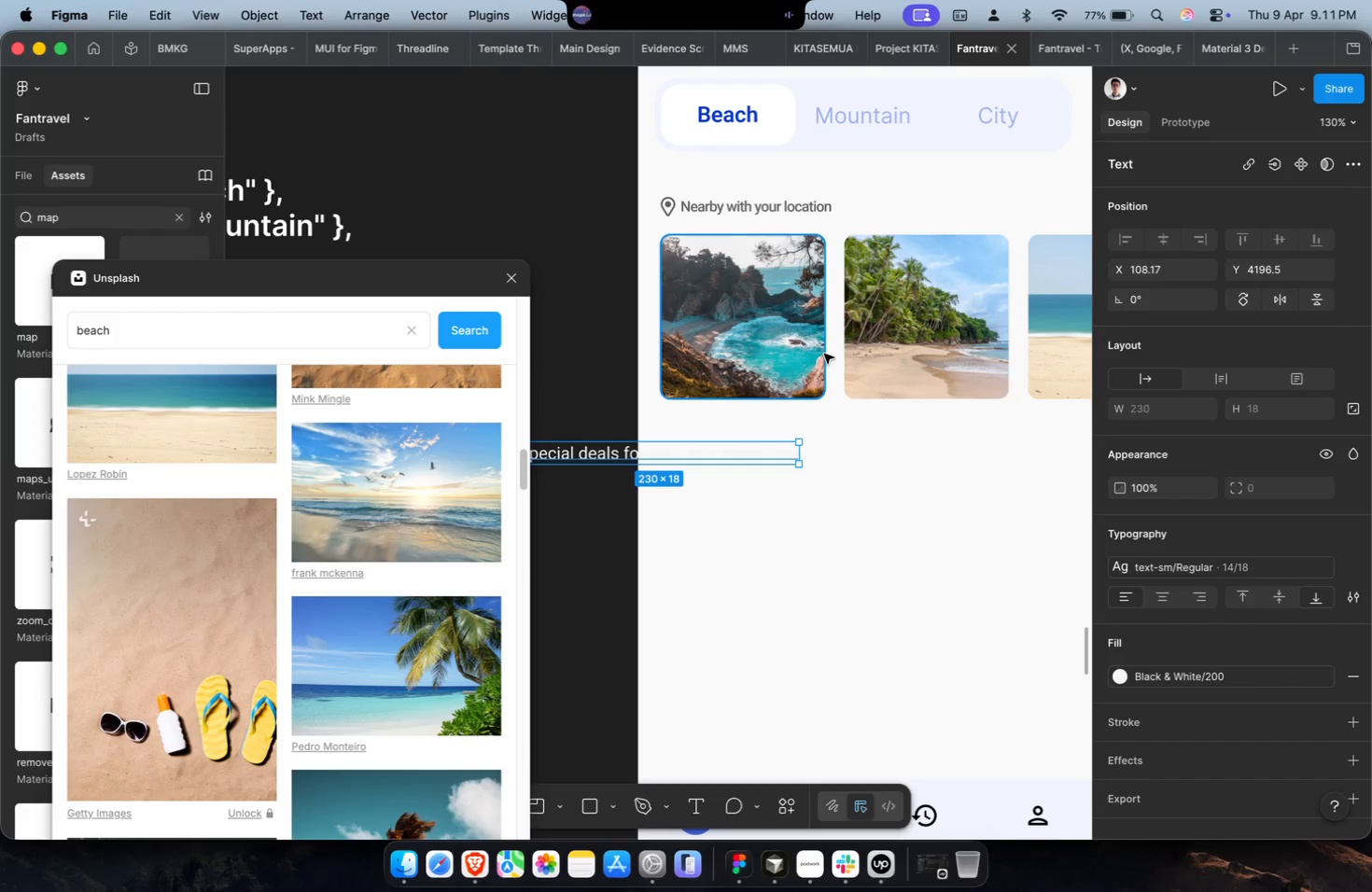 
left_click([823, 362])
 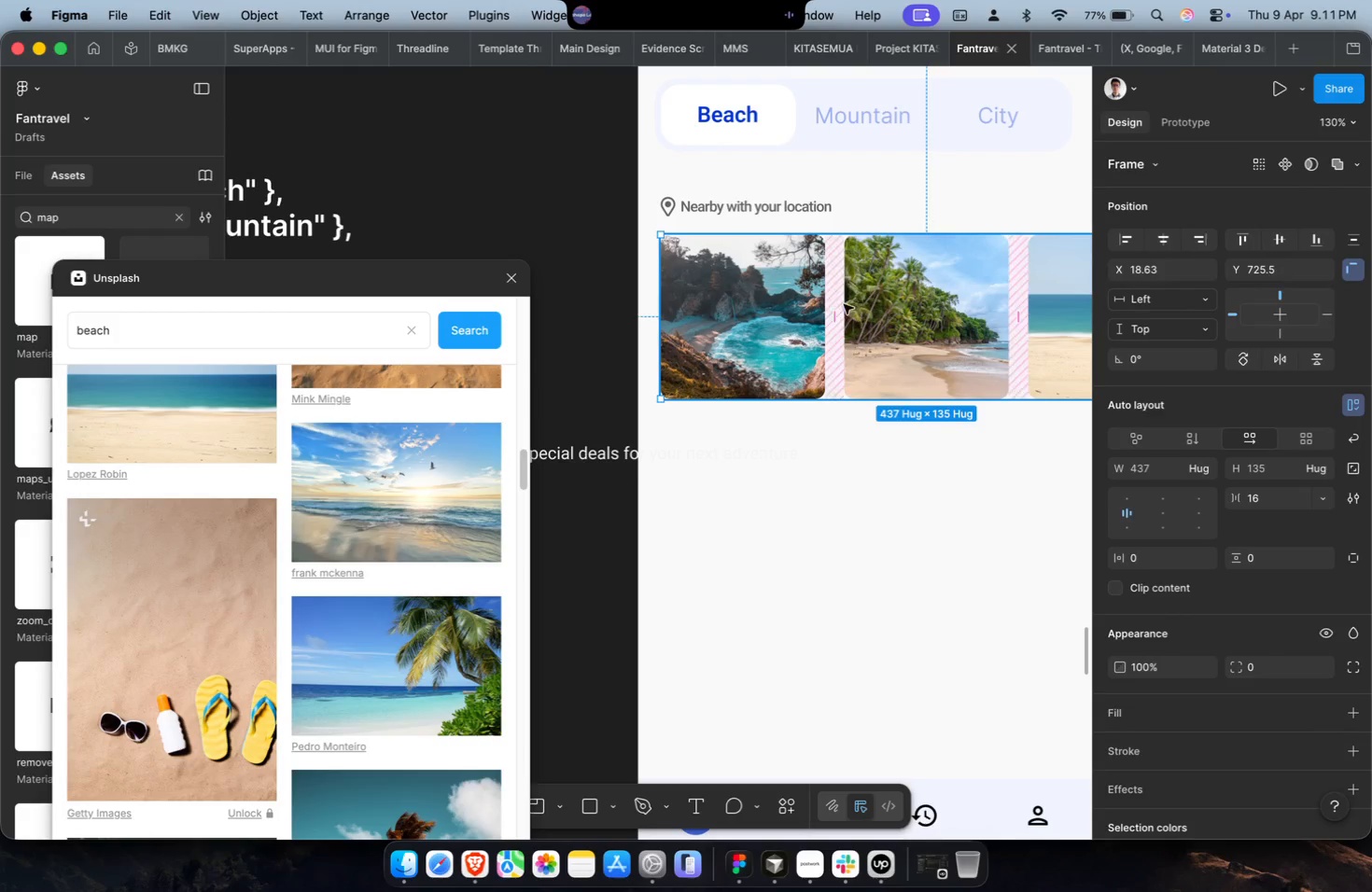 
key(Meta+Shift+G)
 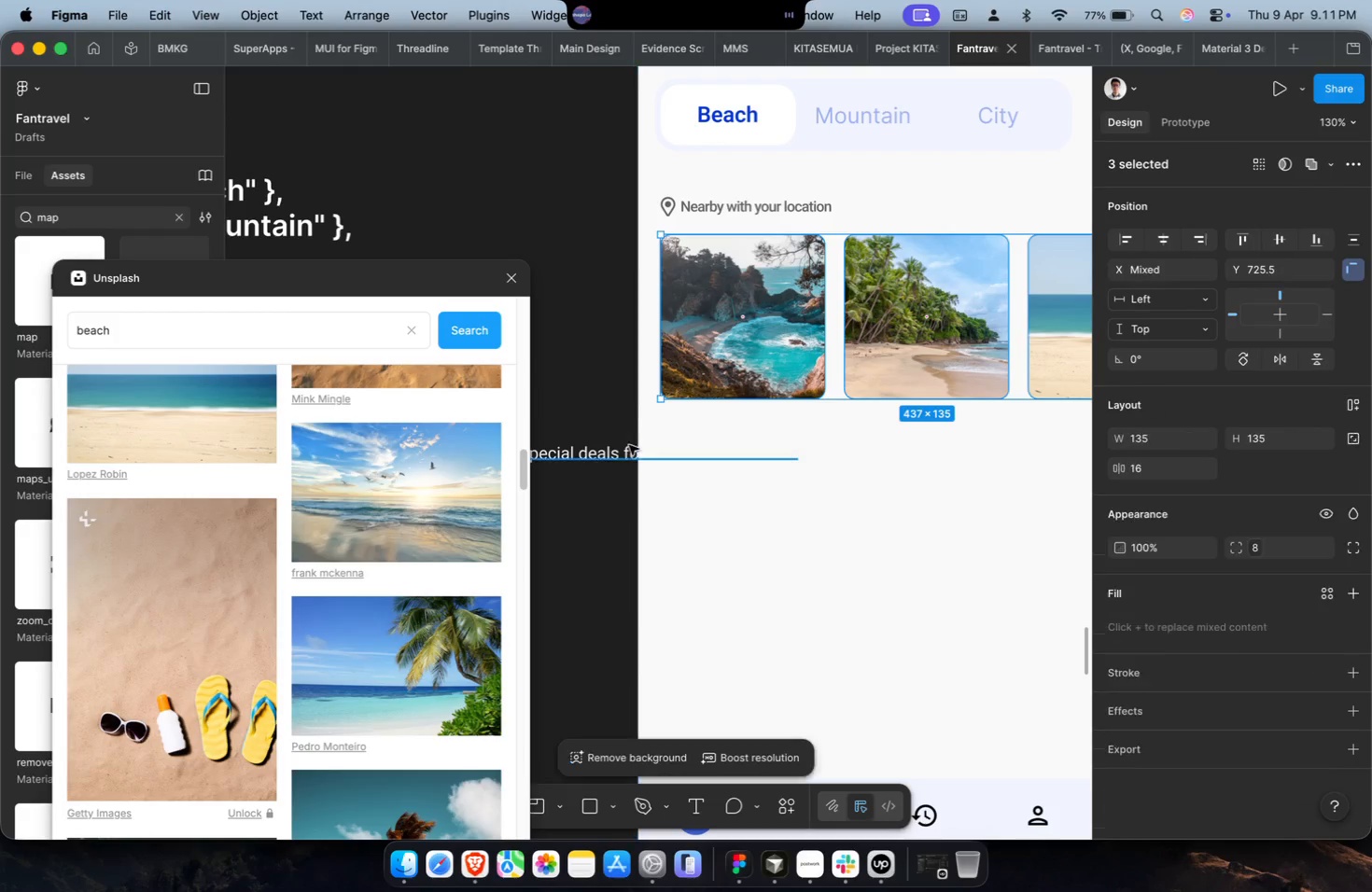 
left_click([611, 456])
 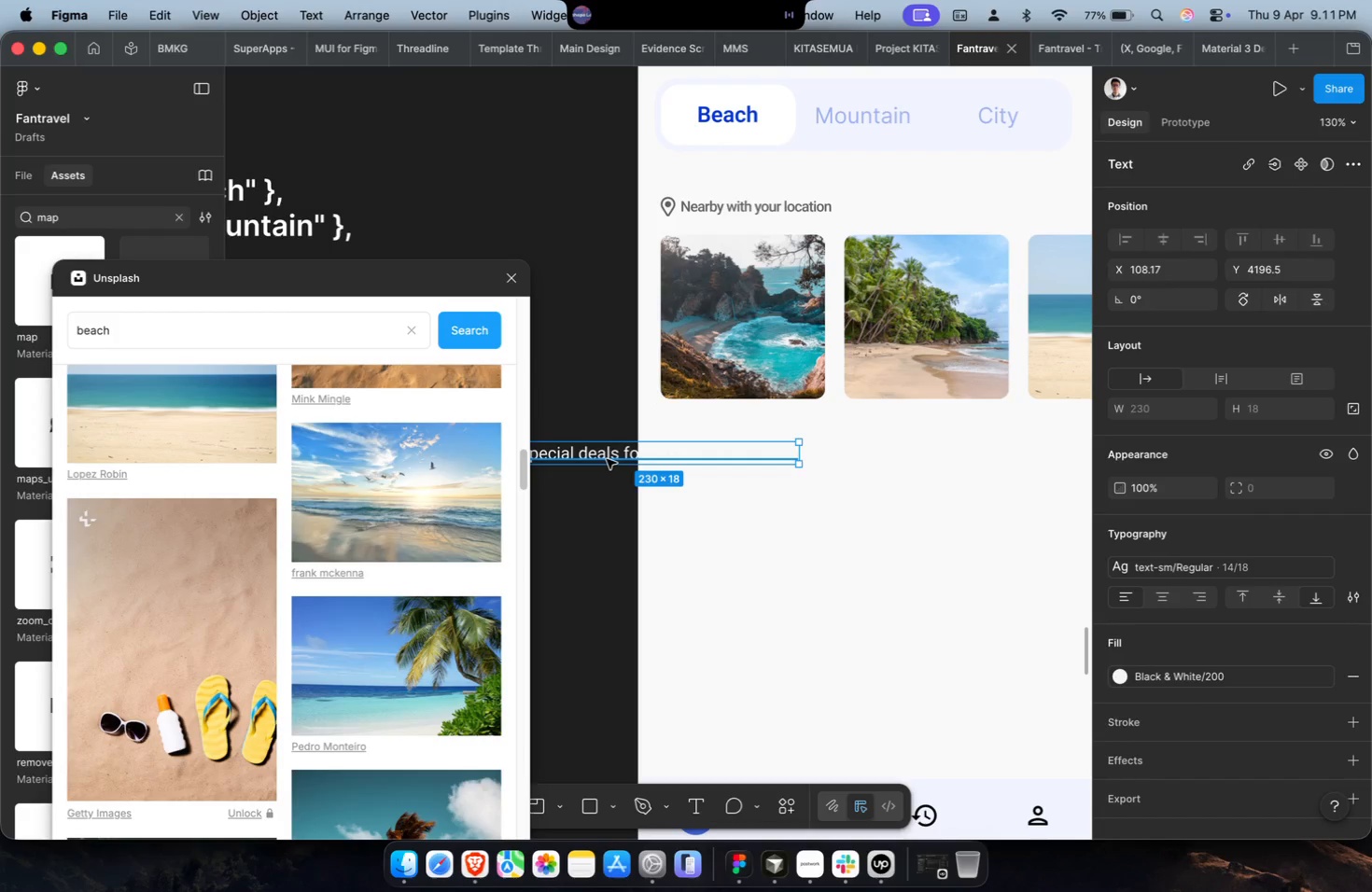 
left_click_drag(start_coordinate=[607, 459], to_coordinate=[769, 353])
 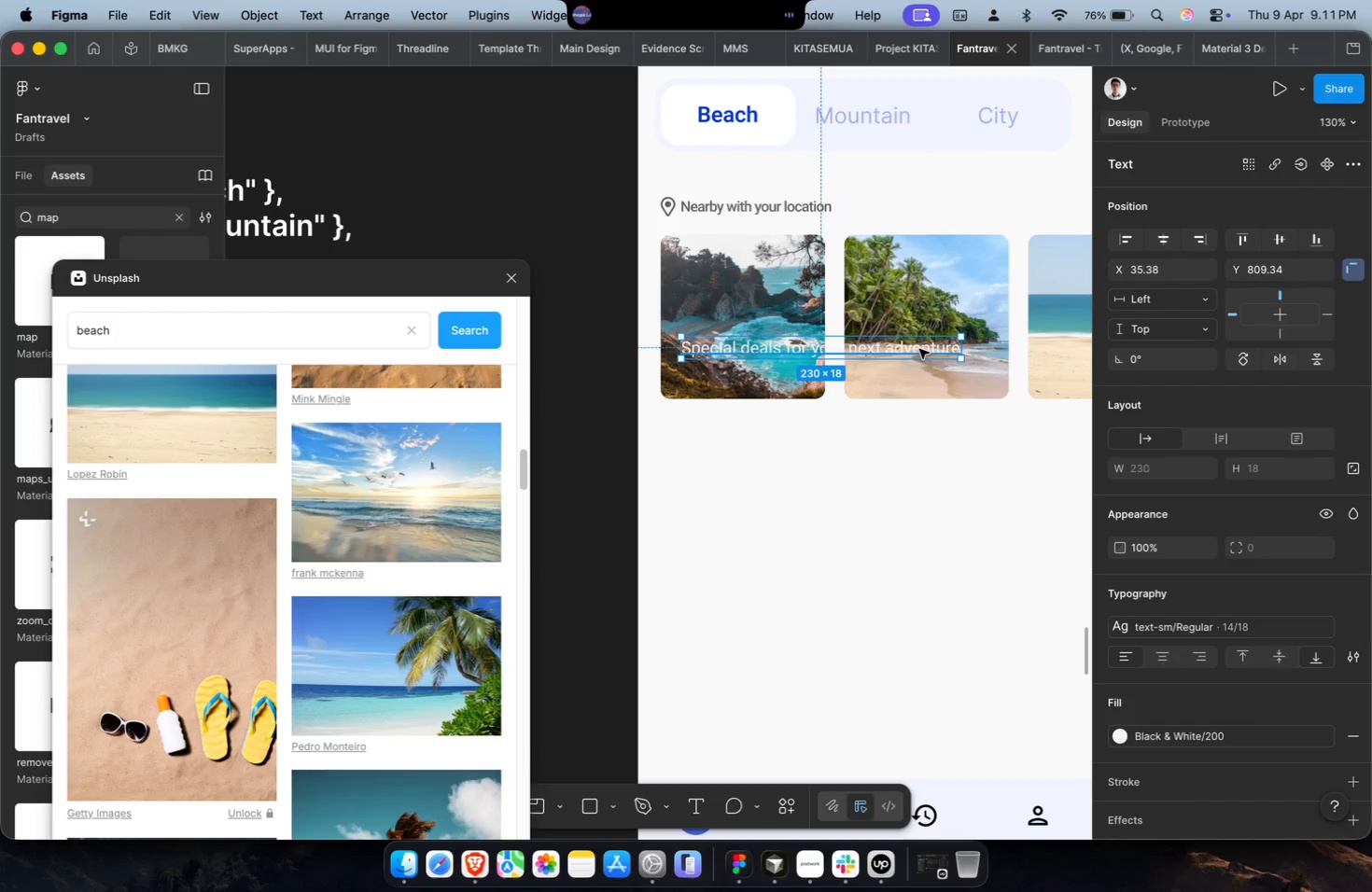 
double_click([919, 349])
 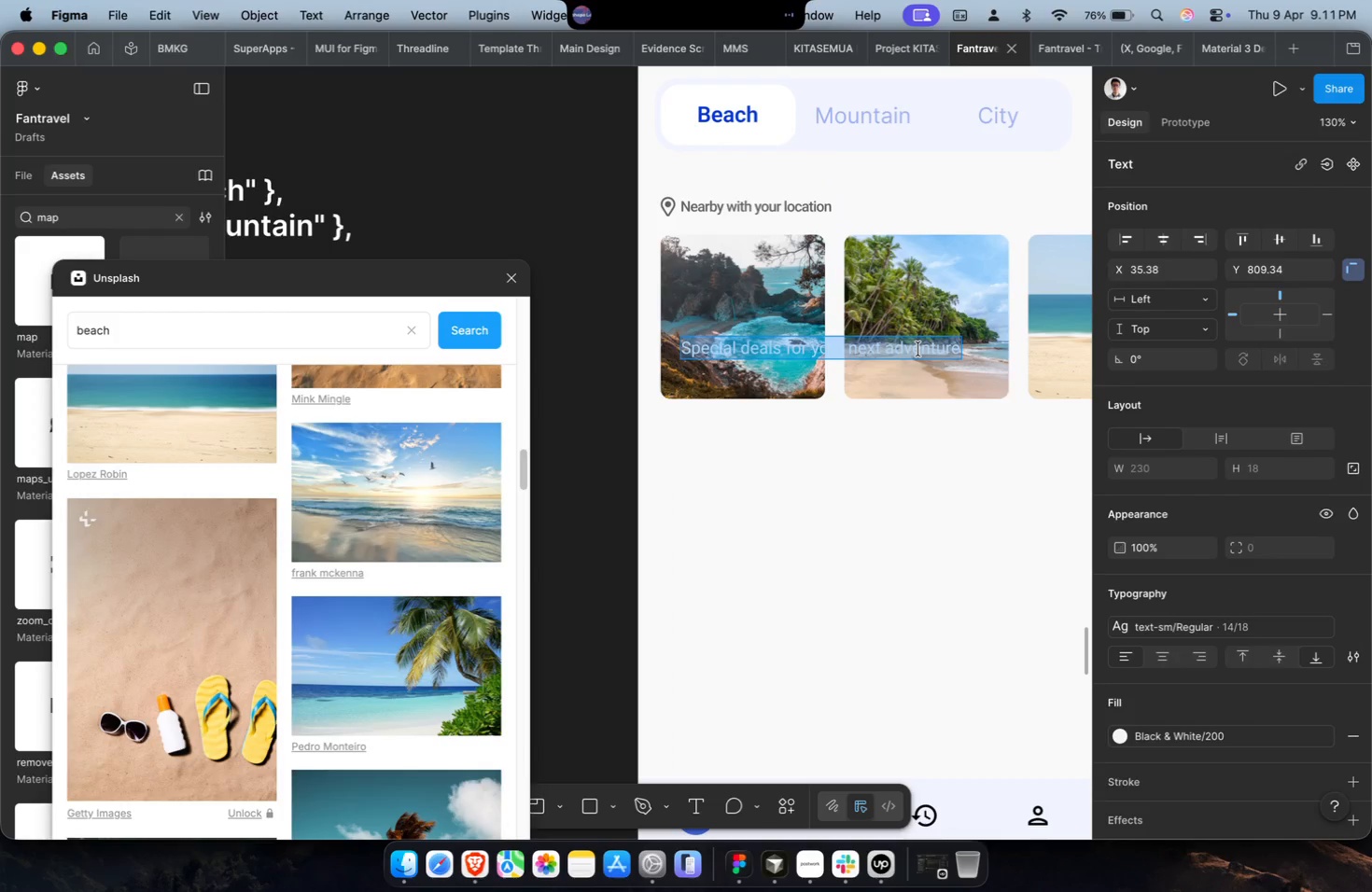 
type(Nusap)
key(Backspace)
type( )
key(Tab)
key(Escape)
 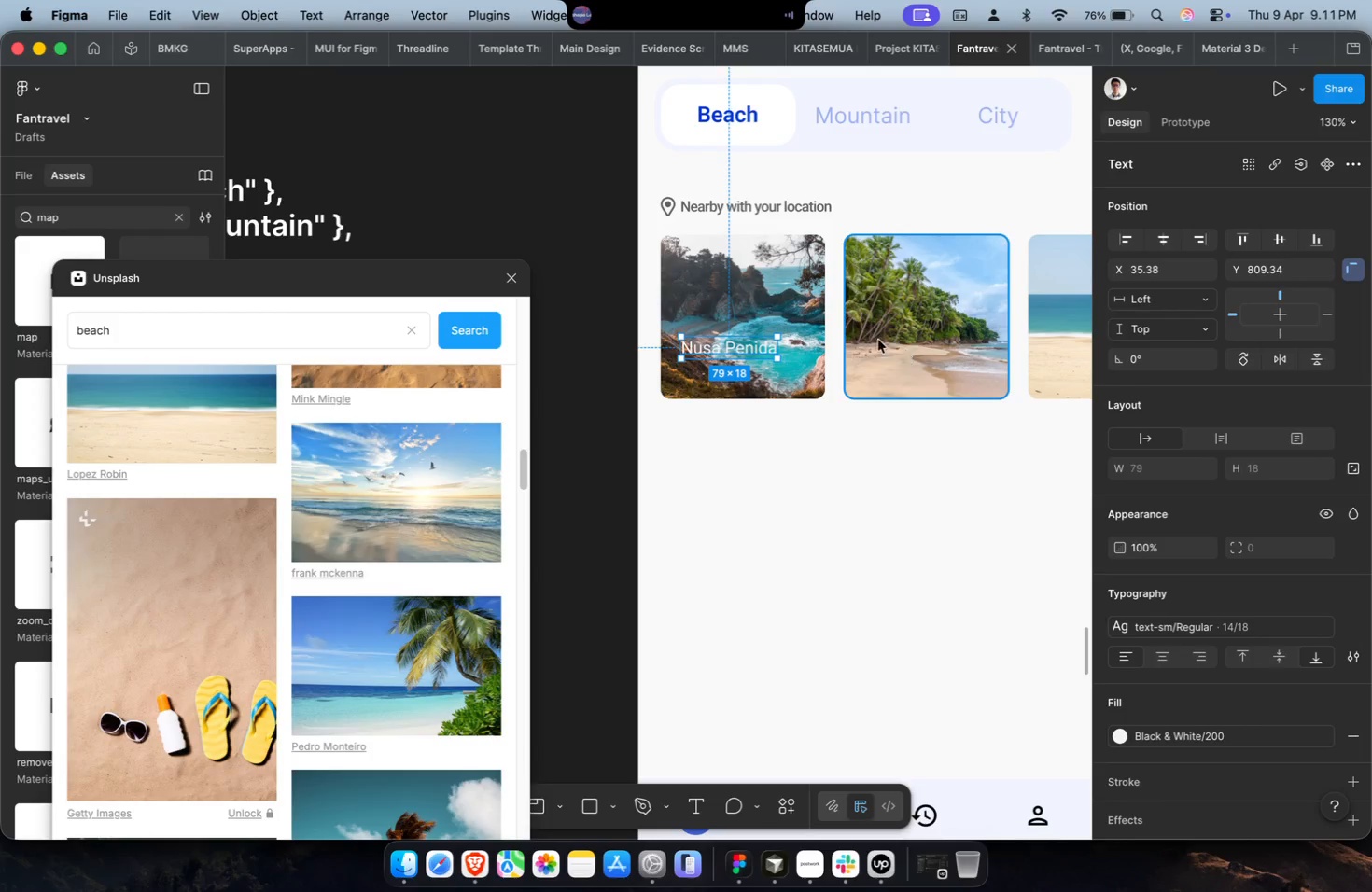 
left_click([821, 326])
 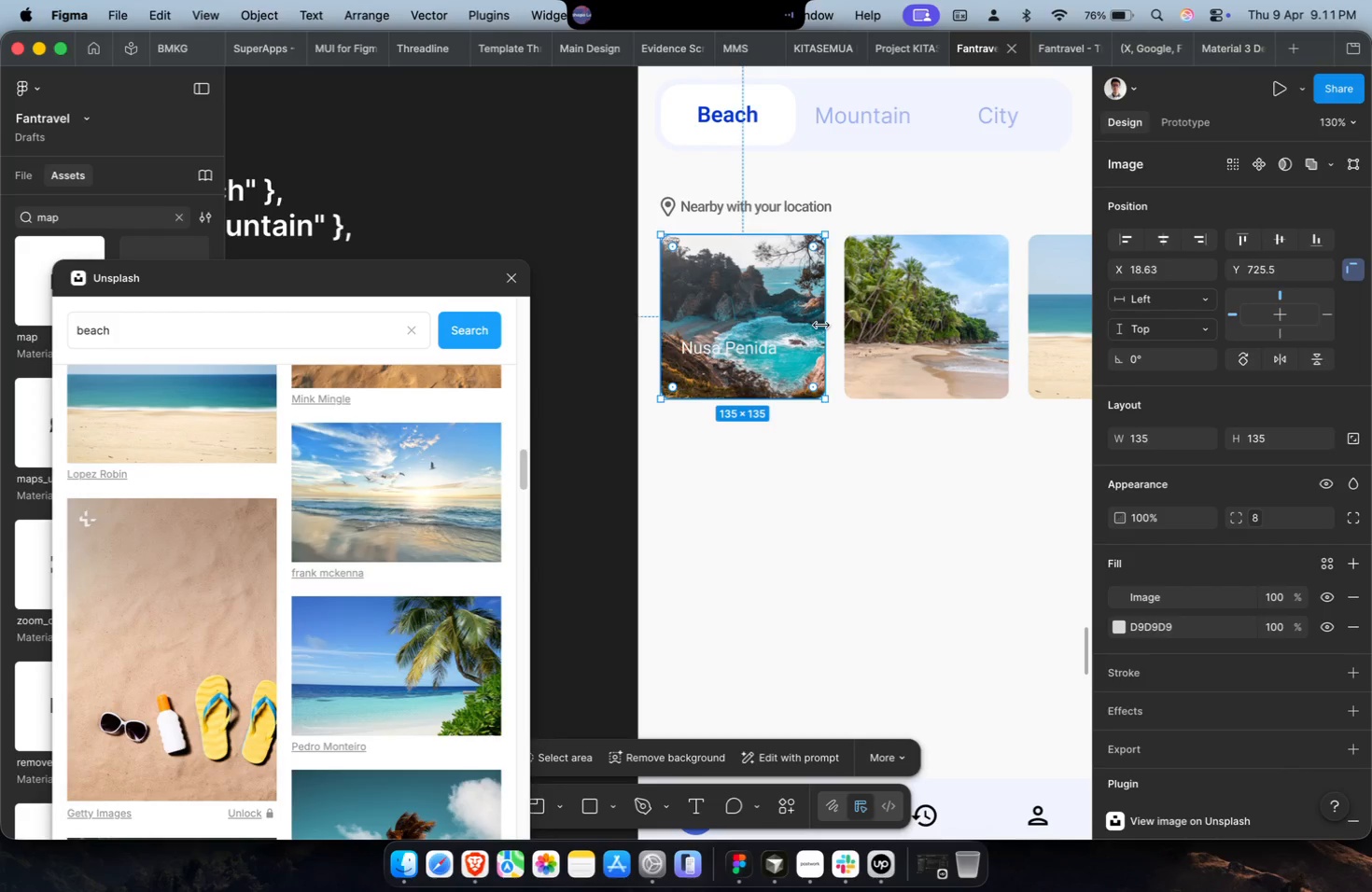 
hold_key(key=CommandLeft, duration=1.18)
hold_key(key=ShiftLeft, duration=1.1)
double_click([893, 306])
 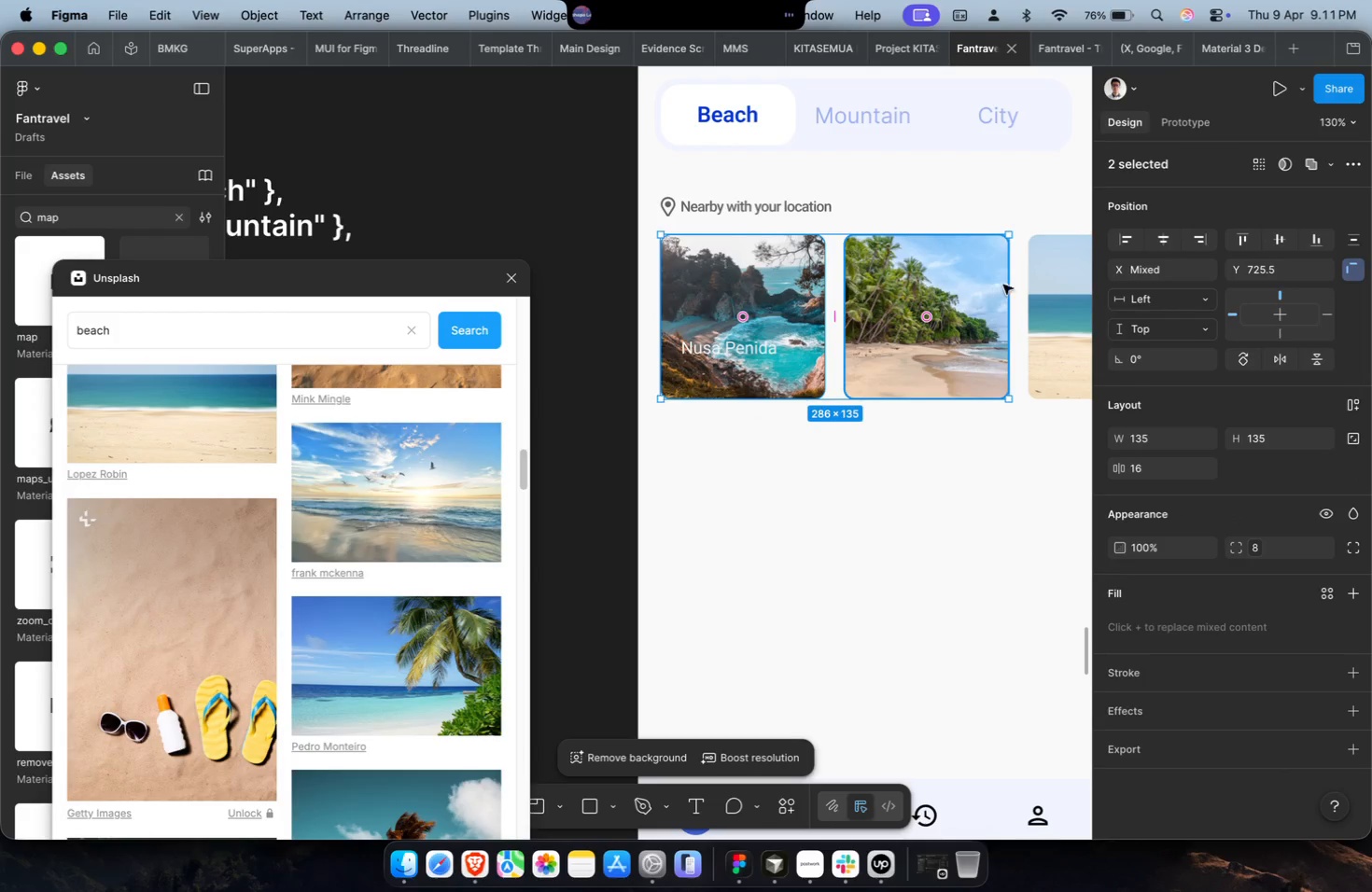 
triple_click([1032, 278])
 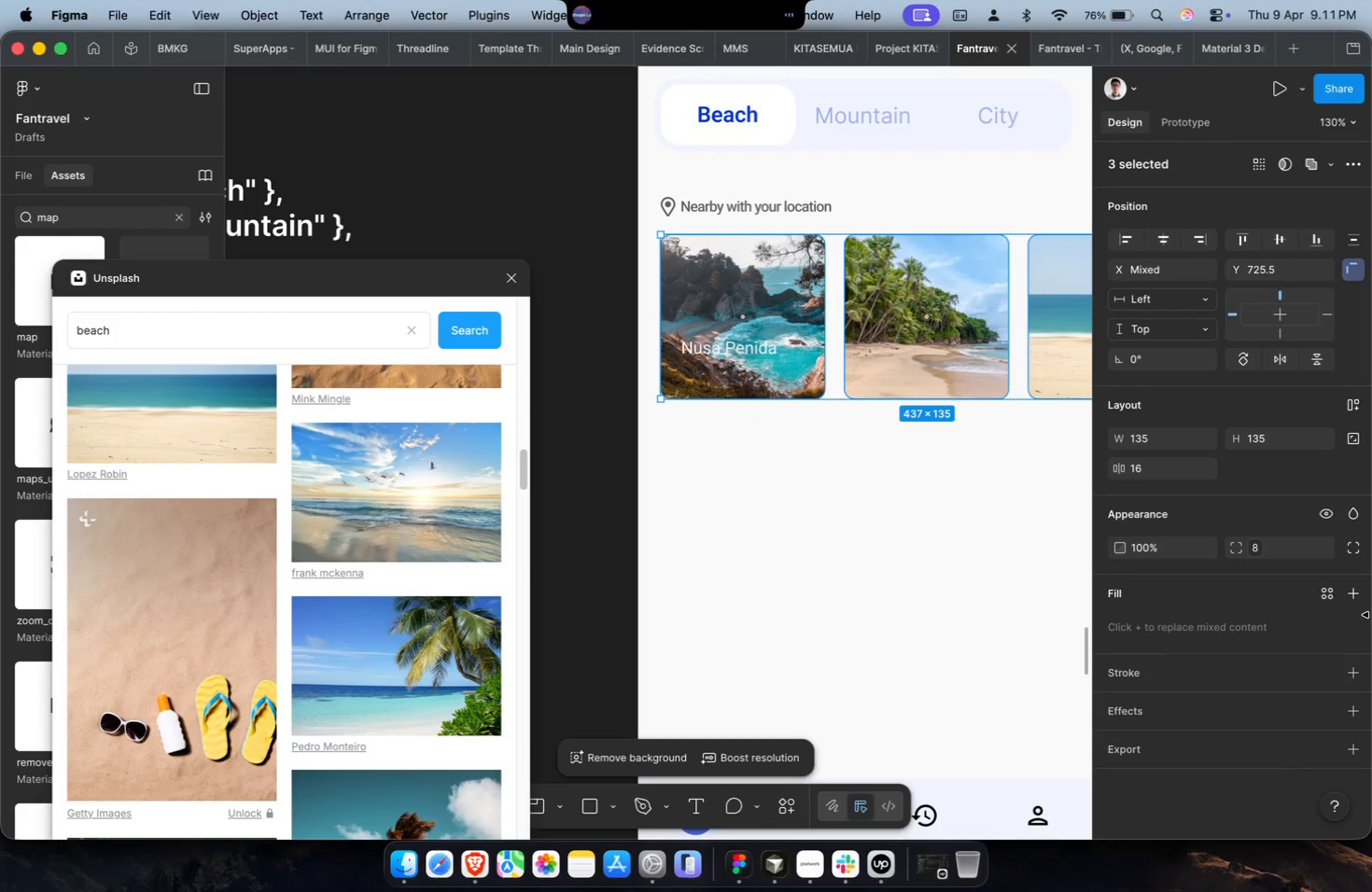 
left_click([1359, 596])
 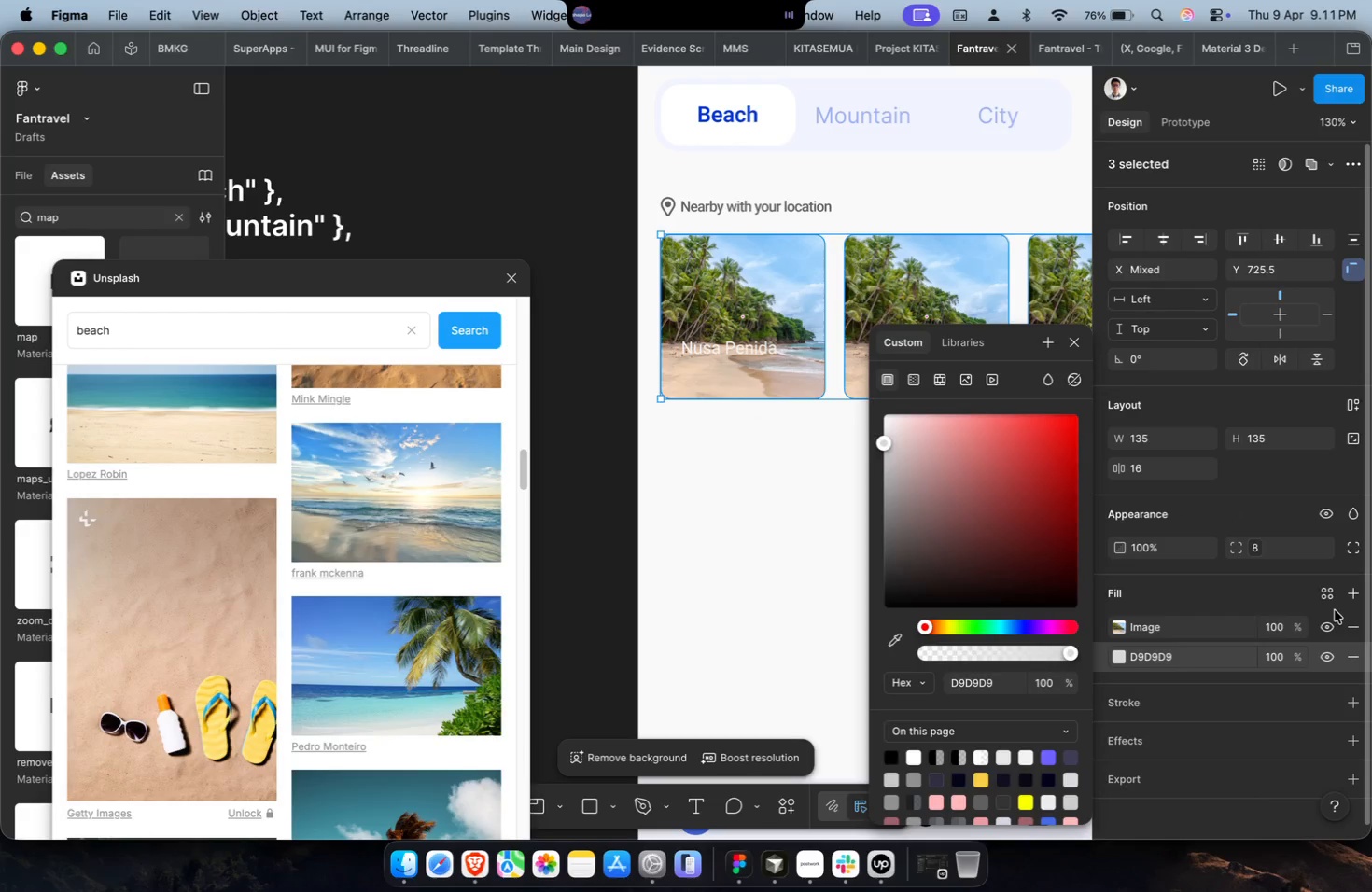 
key(Meta+CommandLeft)
 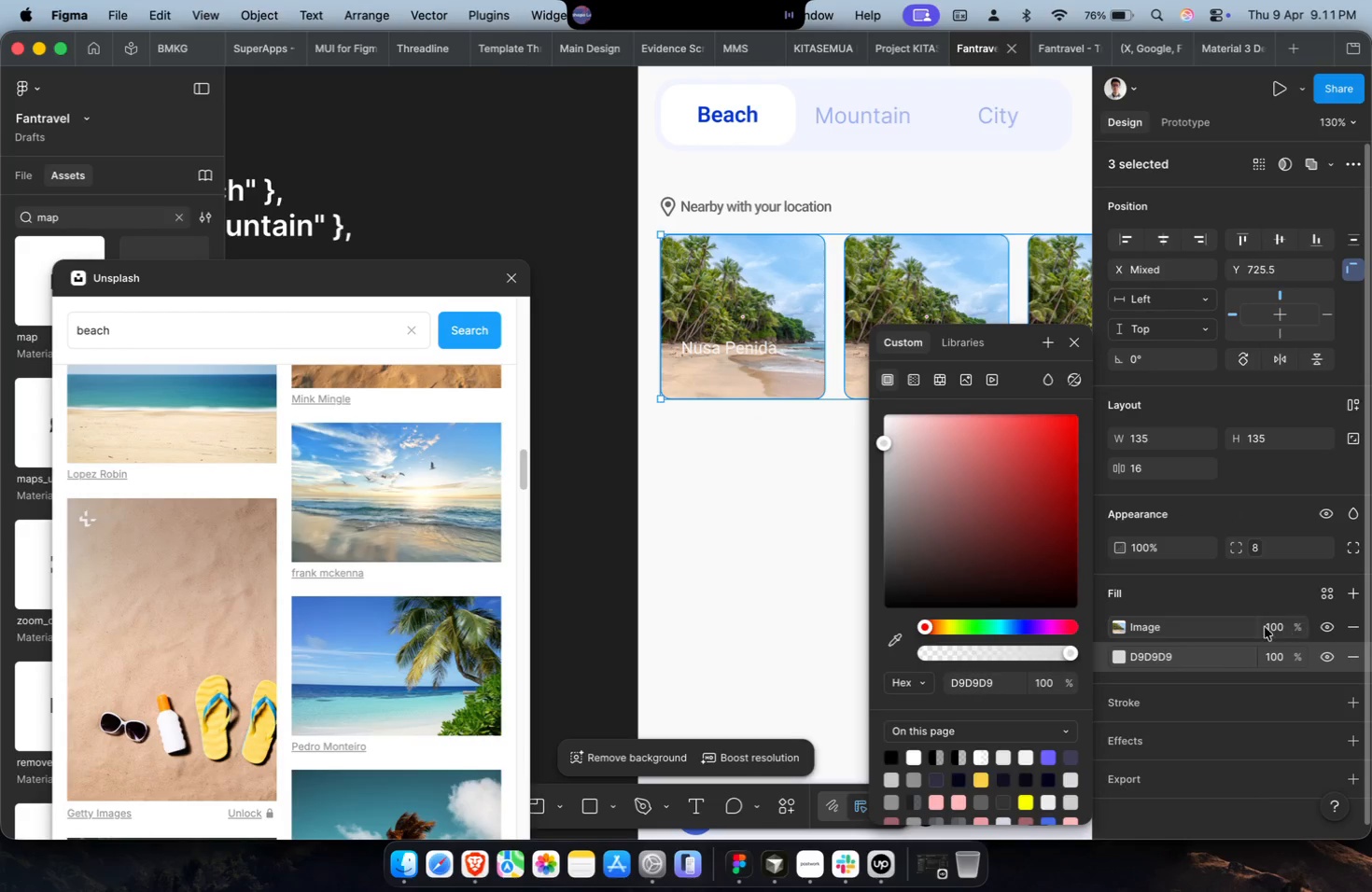 
key(Meta+Z)
 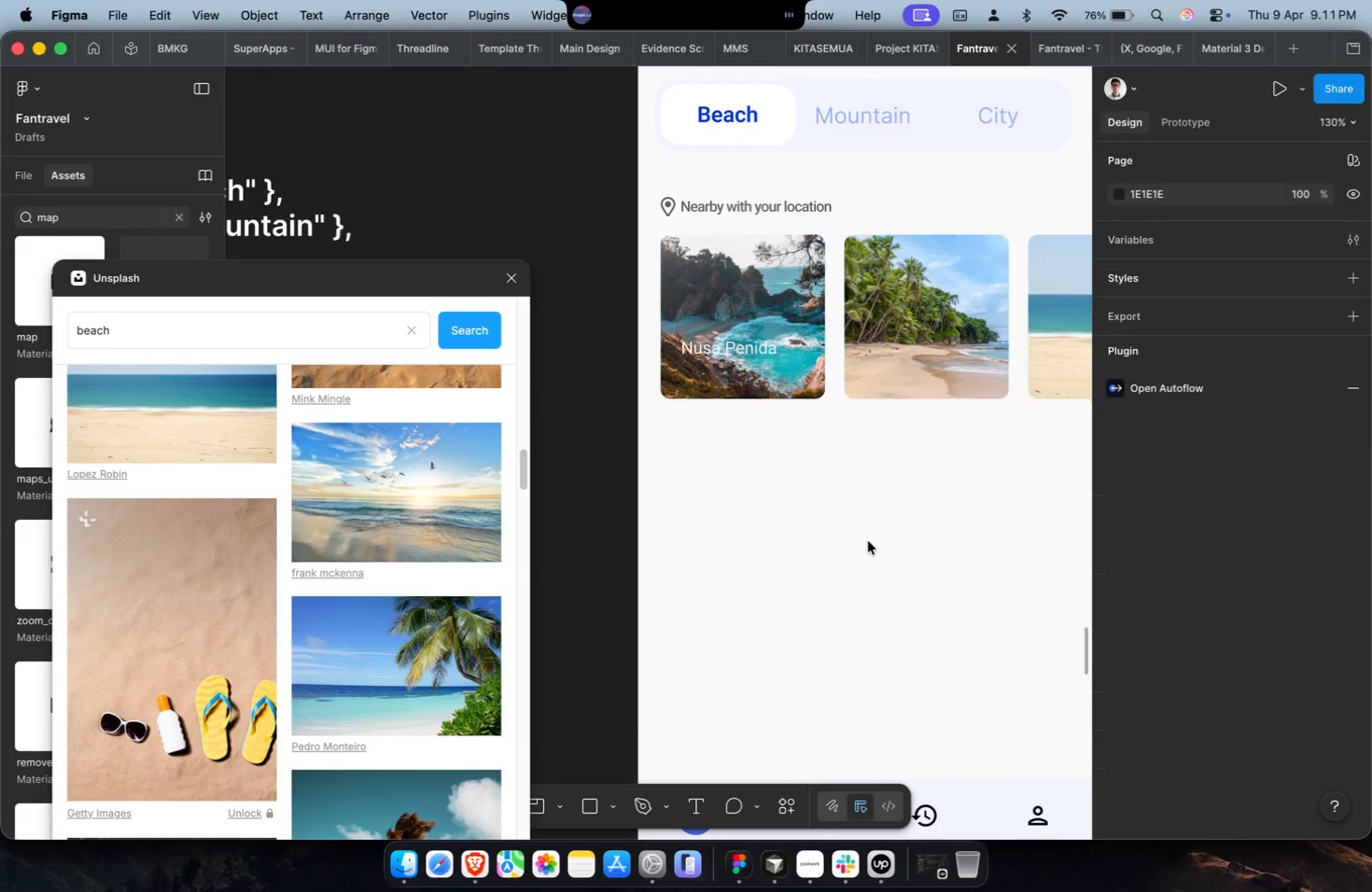 
hold_key(key=CommandLeft, duration=0.76)
double_click([790, 289])
 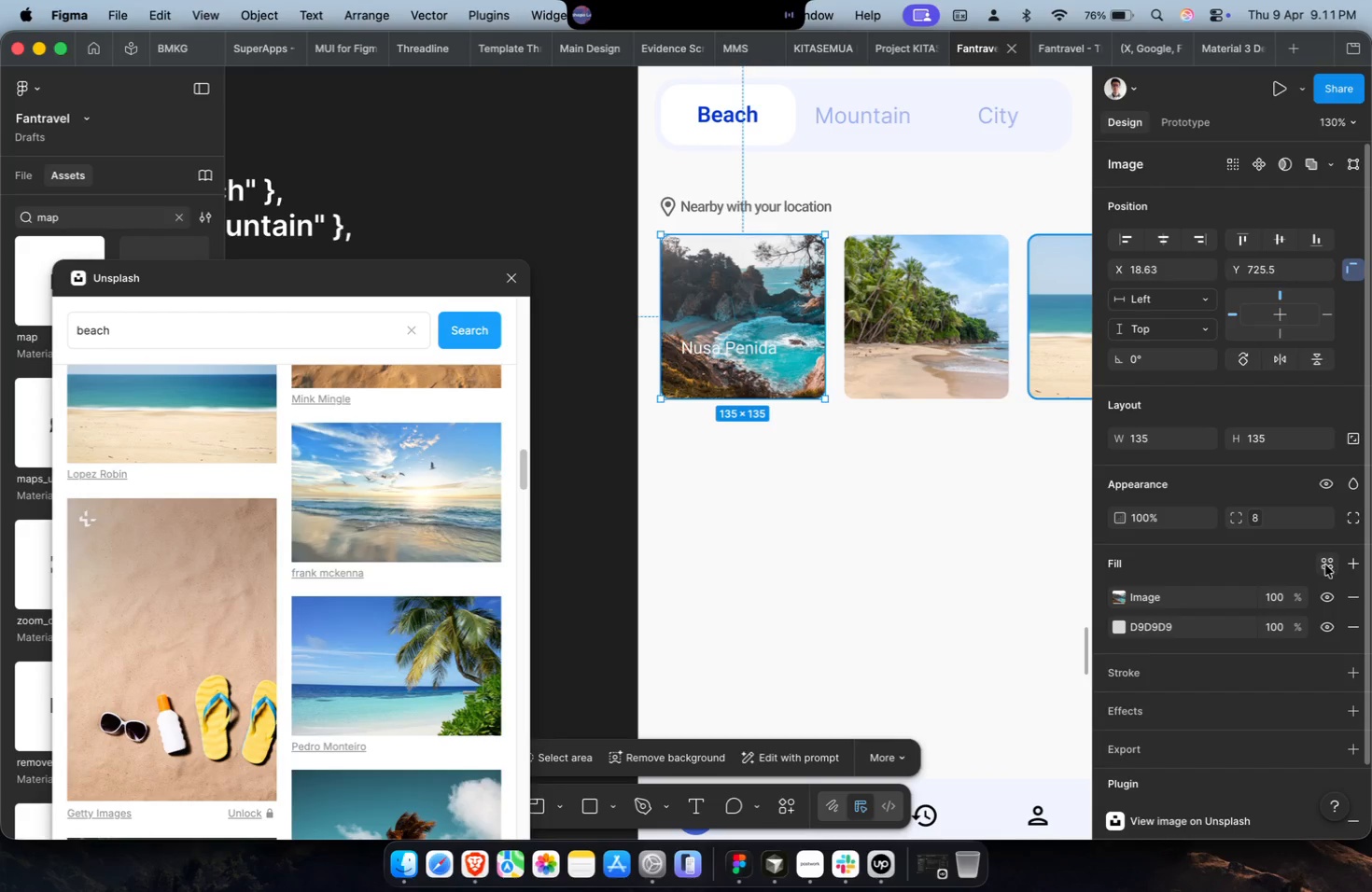 
left_click([1356, 562])
 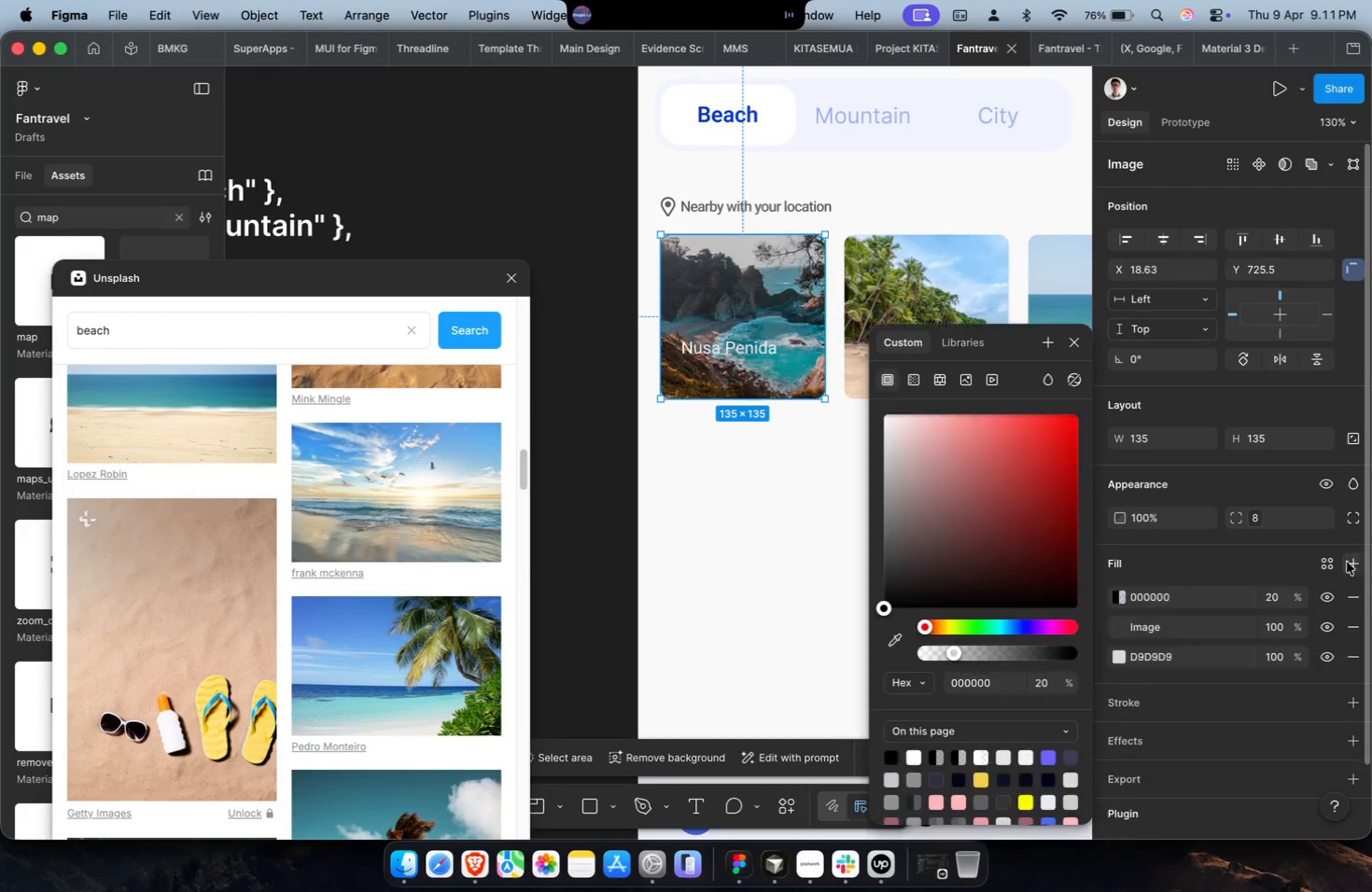 
hold_key(key=ShiftLeft, duration=0.94)
scroll: coordinate [810, 513], scroll_direction: down, amount: 9.0
 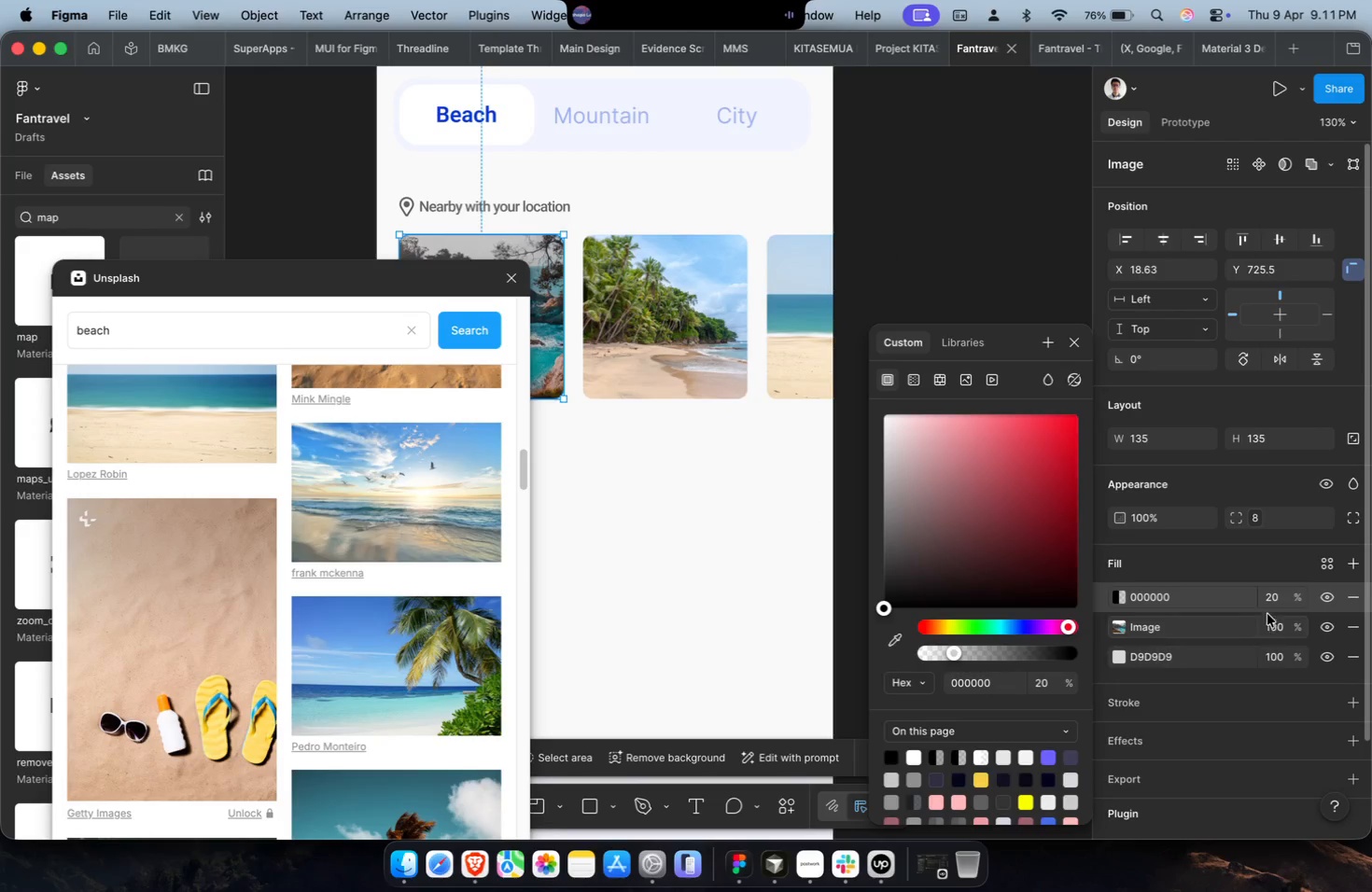 
left_click([1282, 594])
 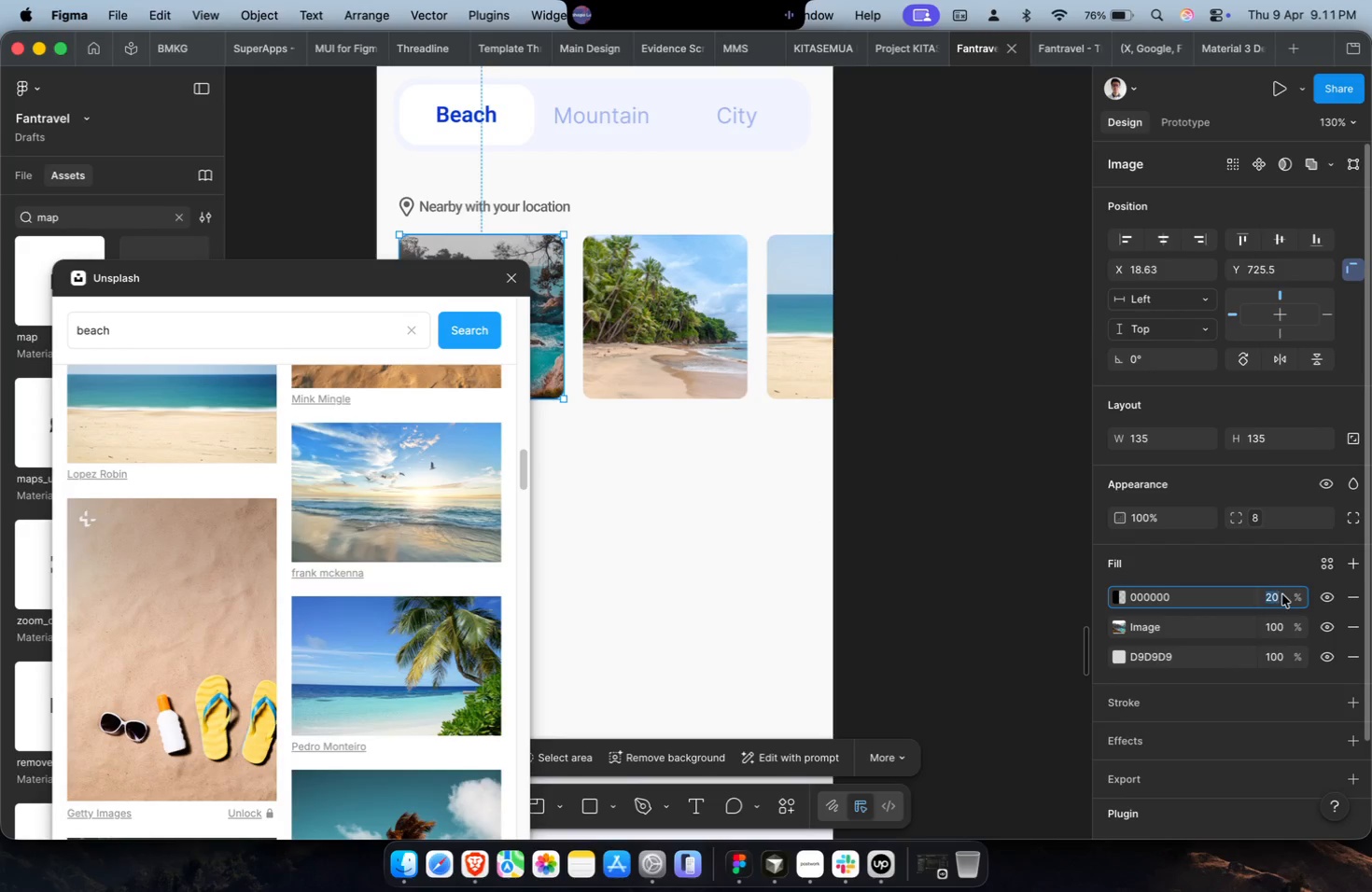 
type(25)
 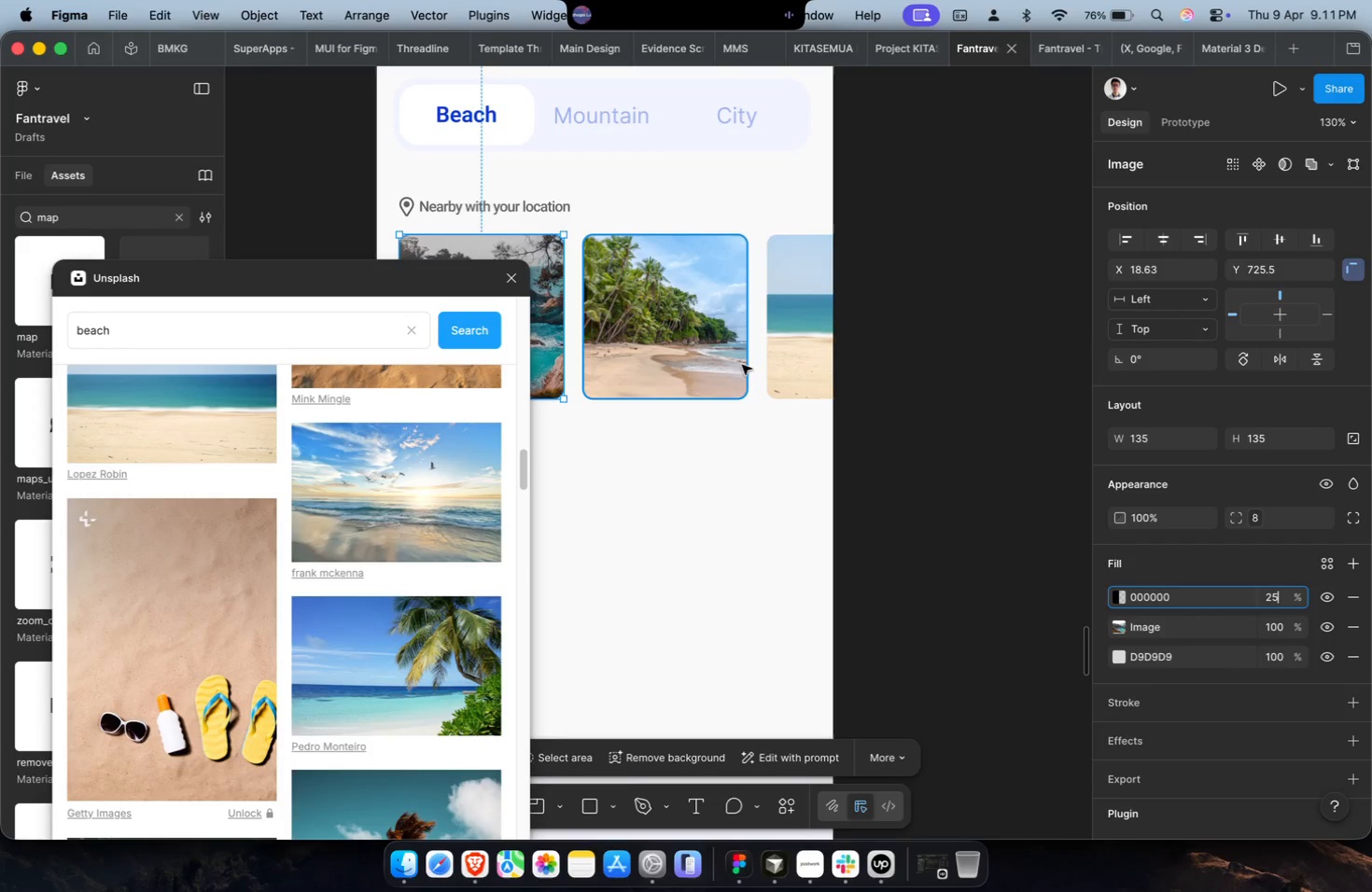 
hold_key(key=CommandLeft, duration=0.33)
left_click([688, 334])
 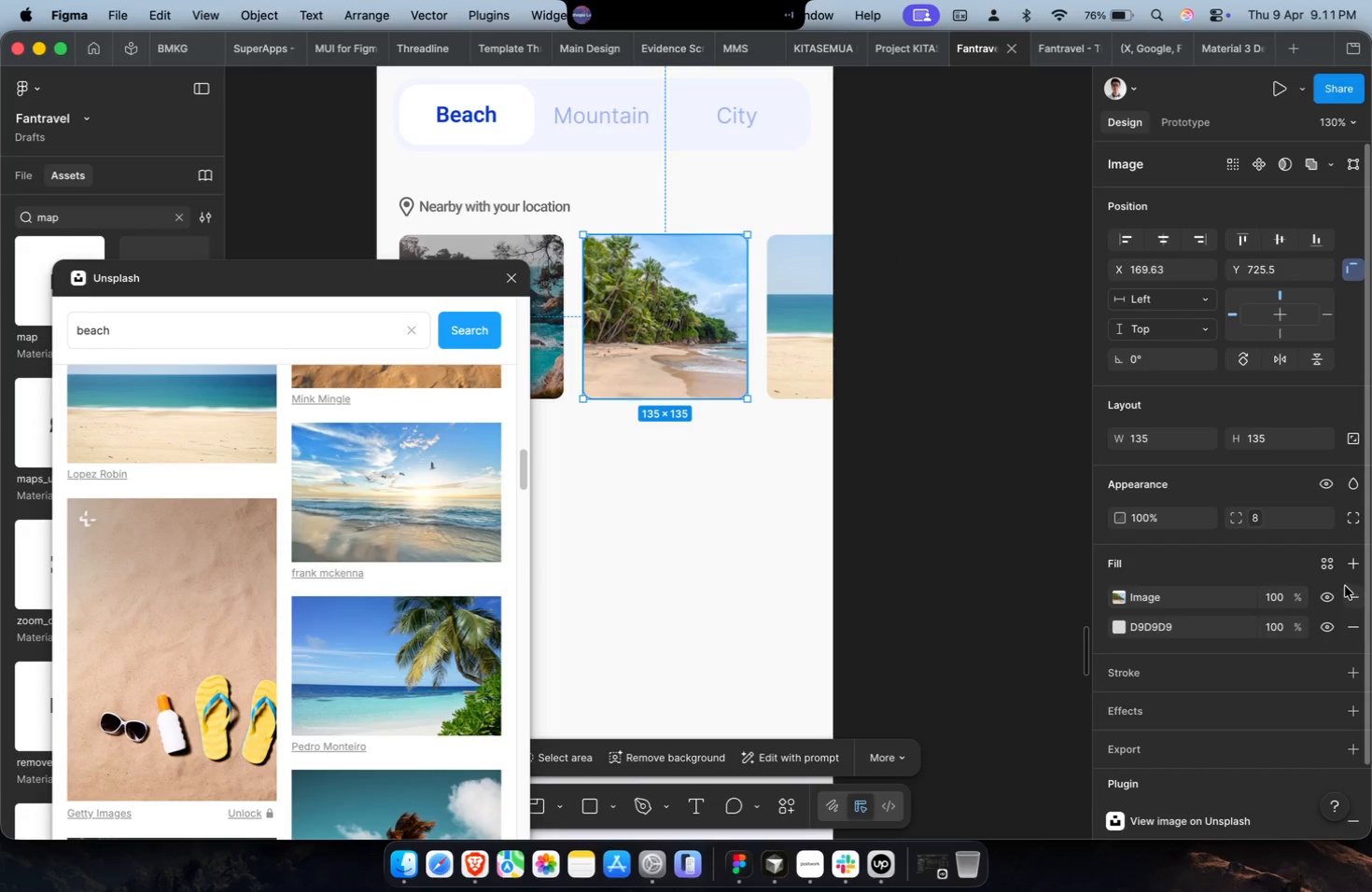 
left_click([1350, 571])
 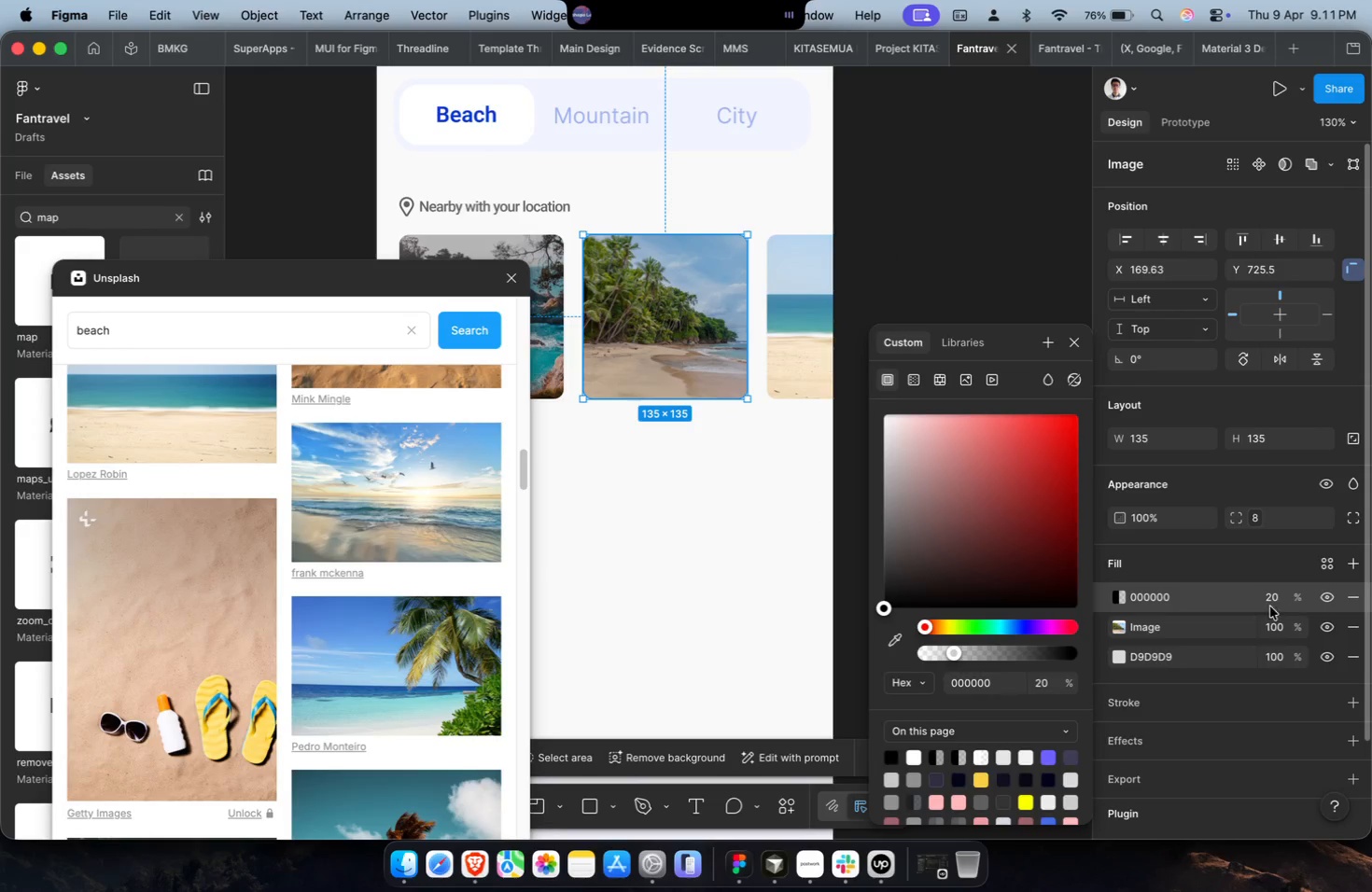 
double_click([1264, 602])
 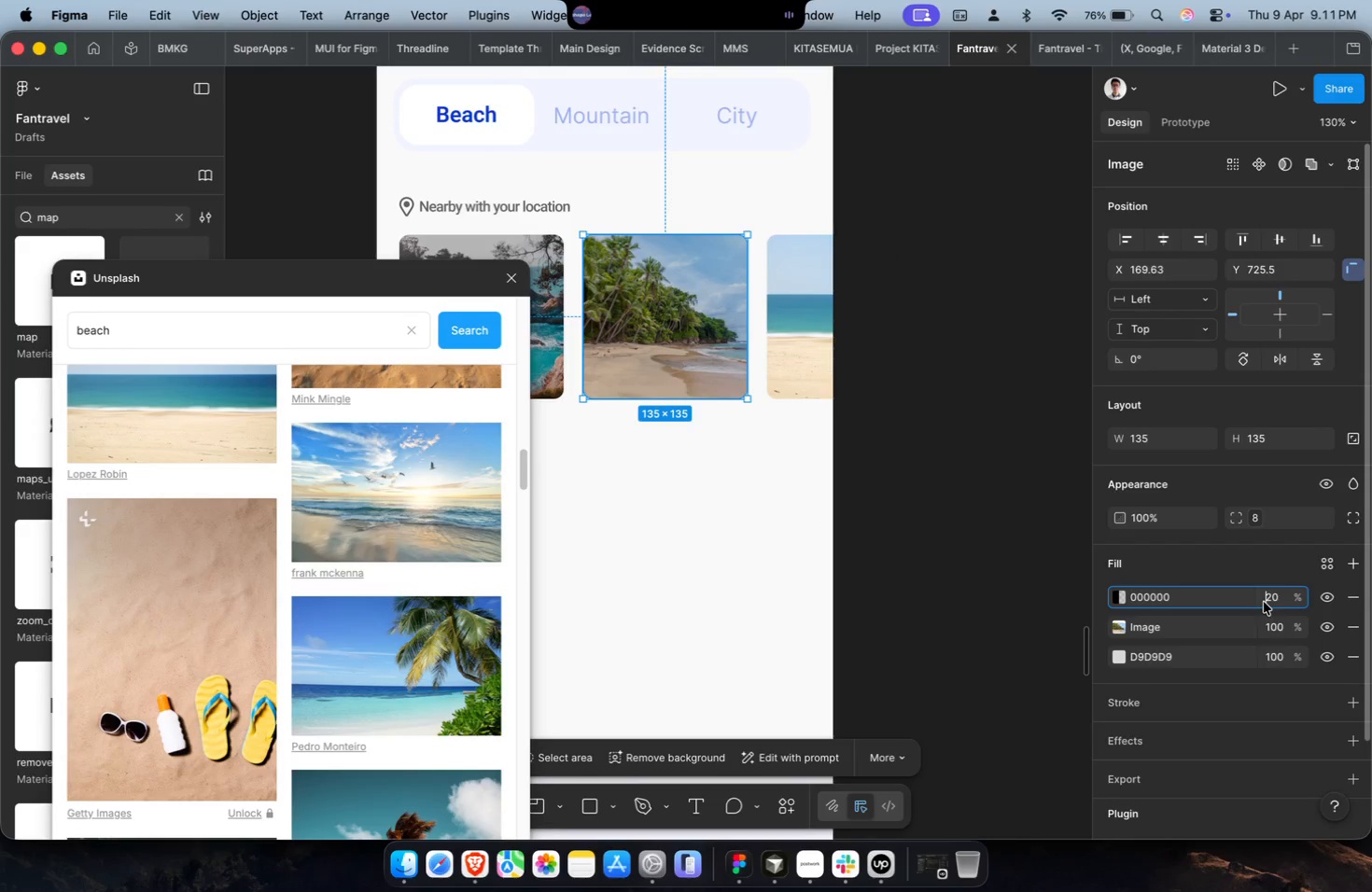 
type(25)
 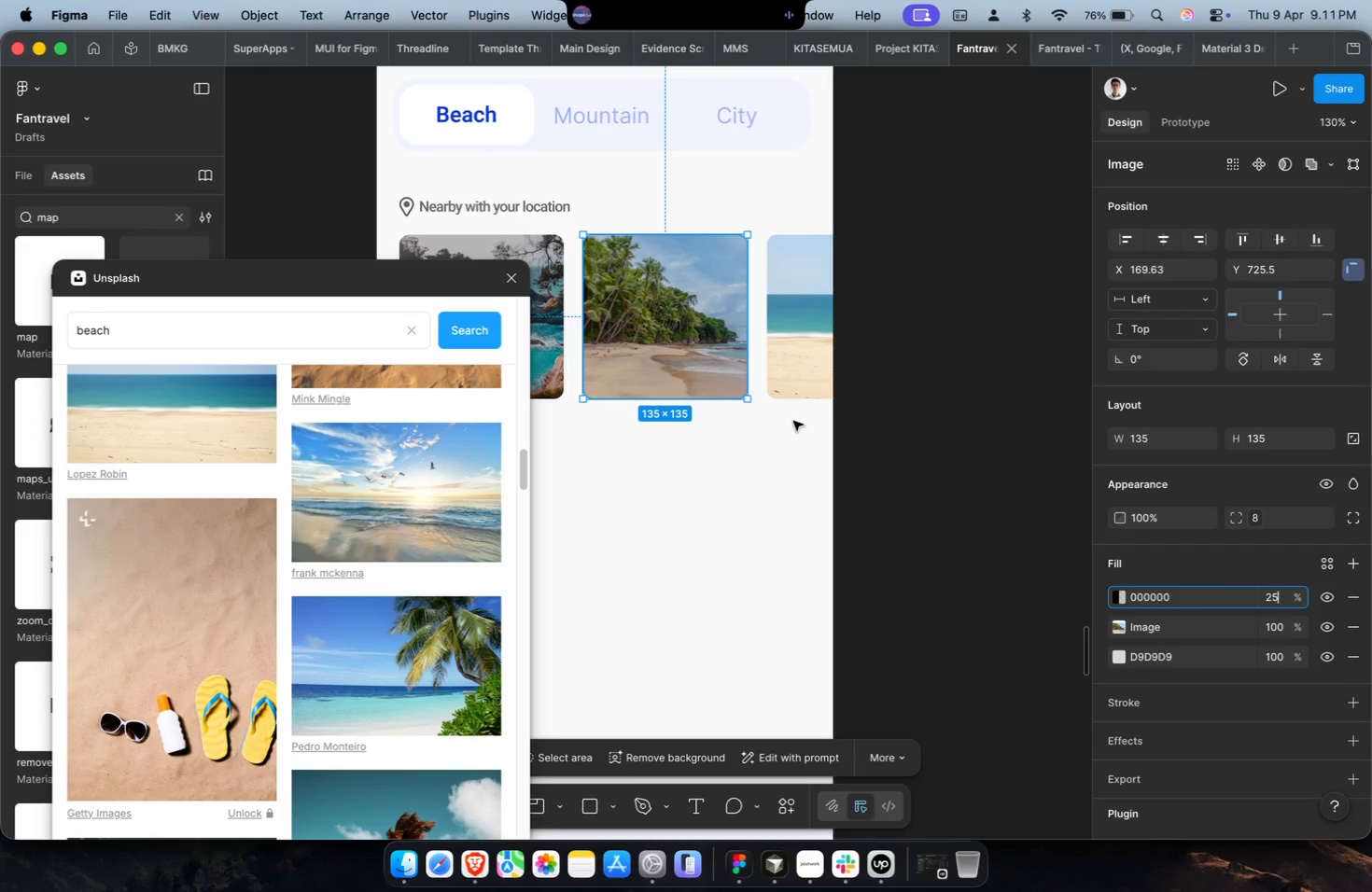 
triple_click([759, 420])
 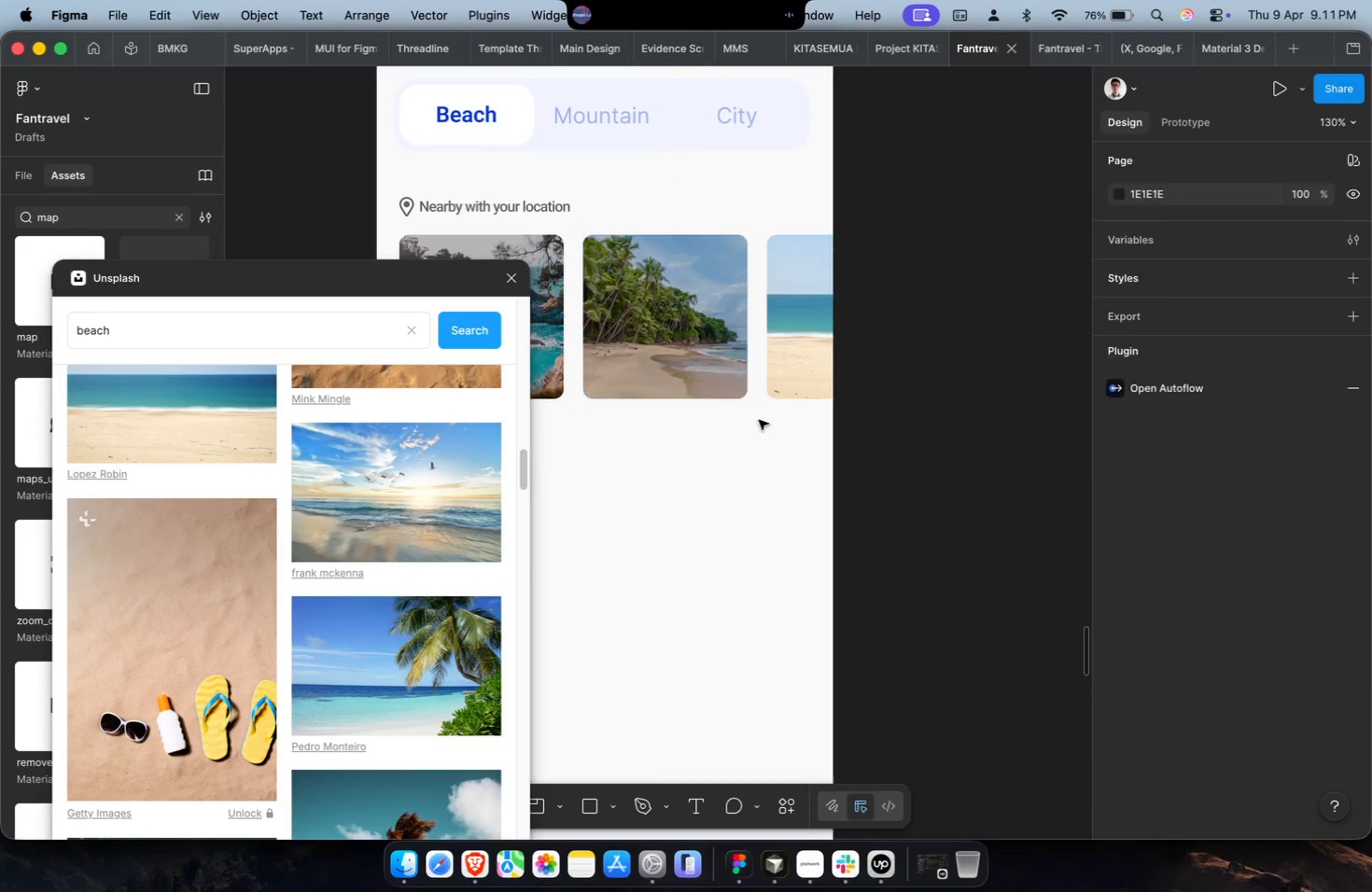 
hold_key(key=CommandLeft, duration=0.36)
triple_click([781, 364])
 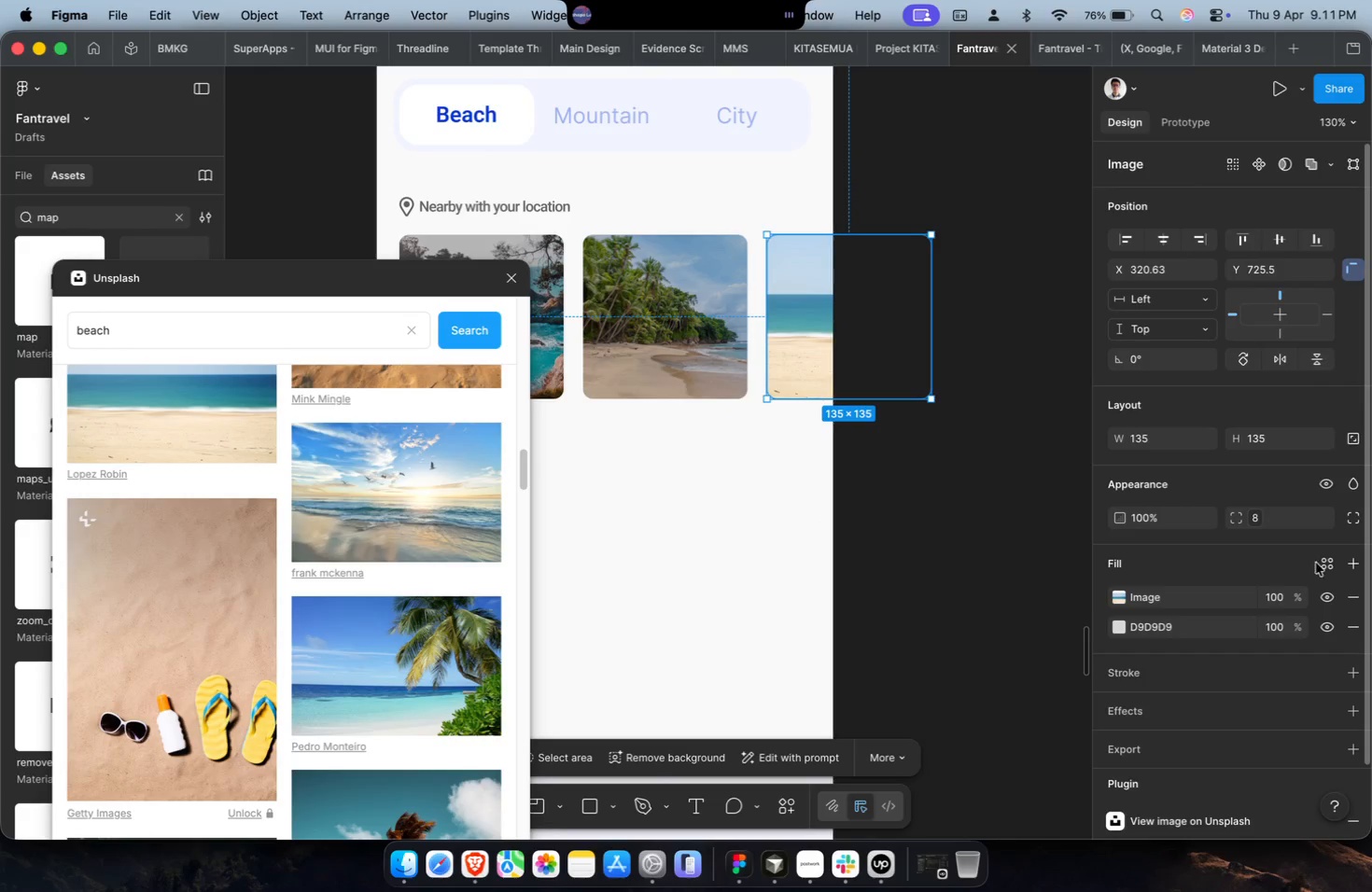 
type(25)
 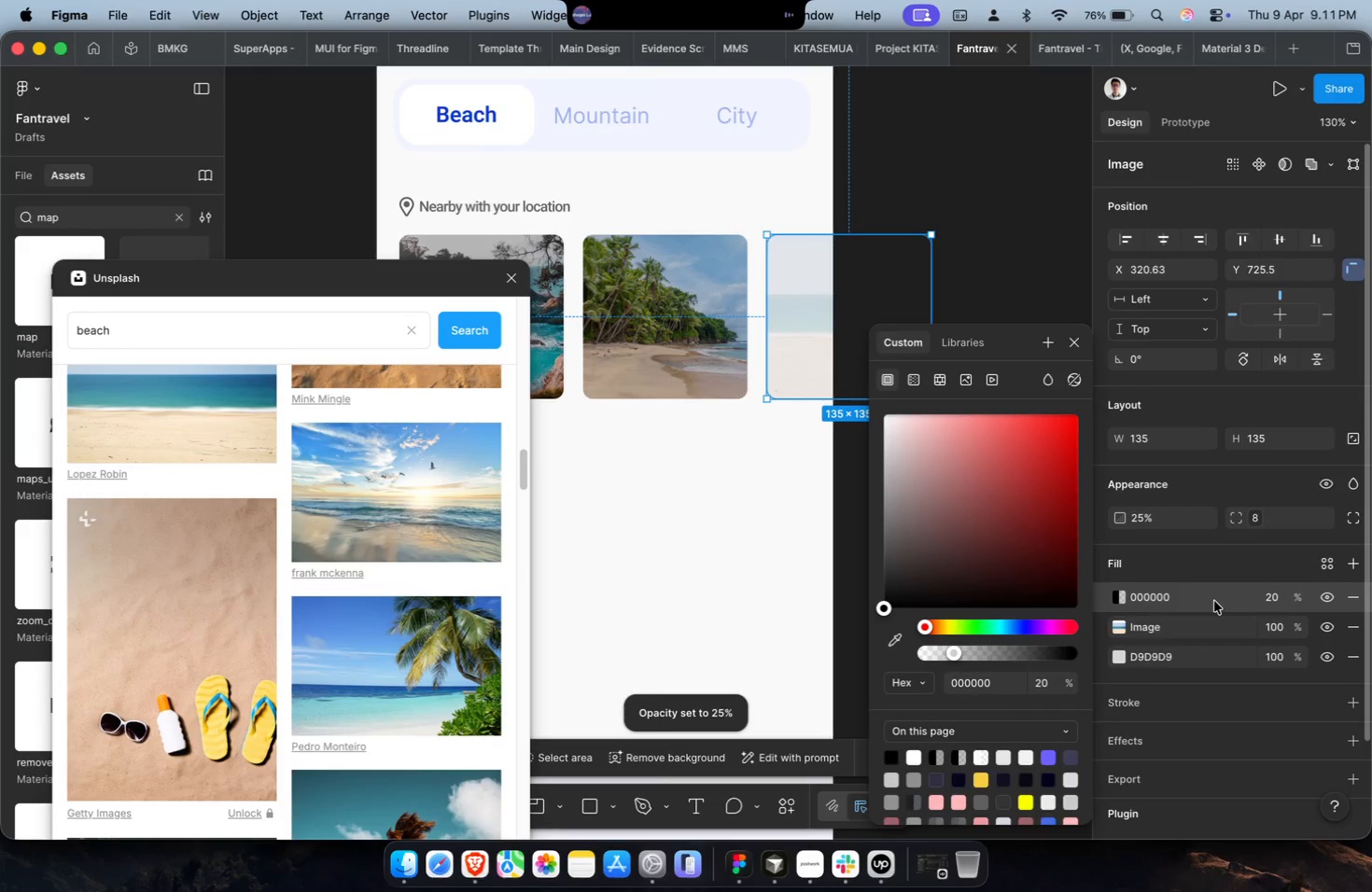 
key(Meta+Z)
 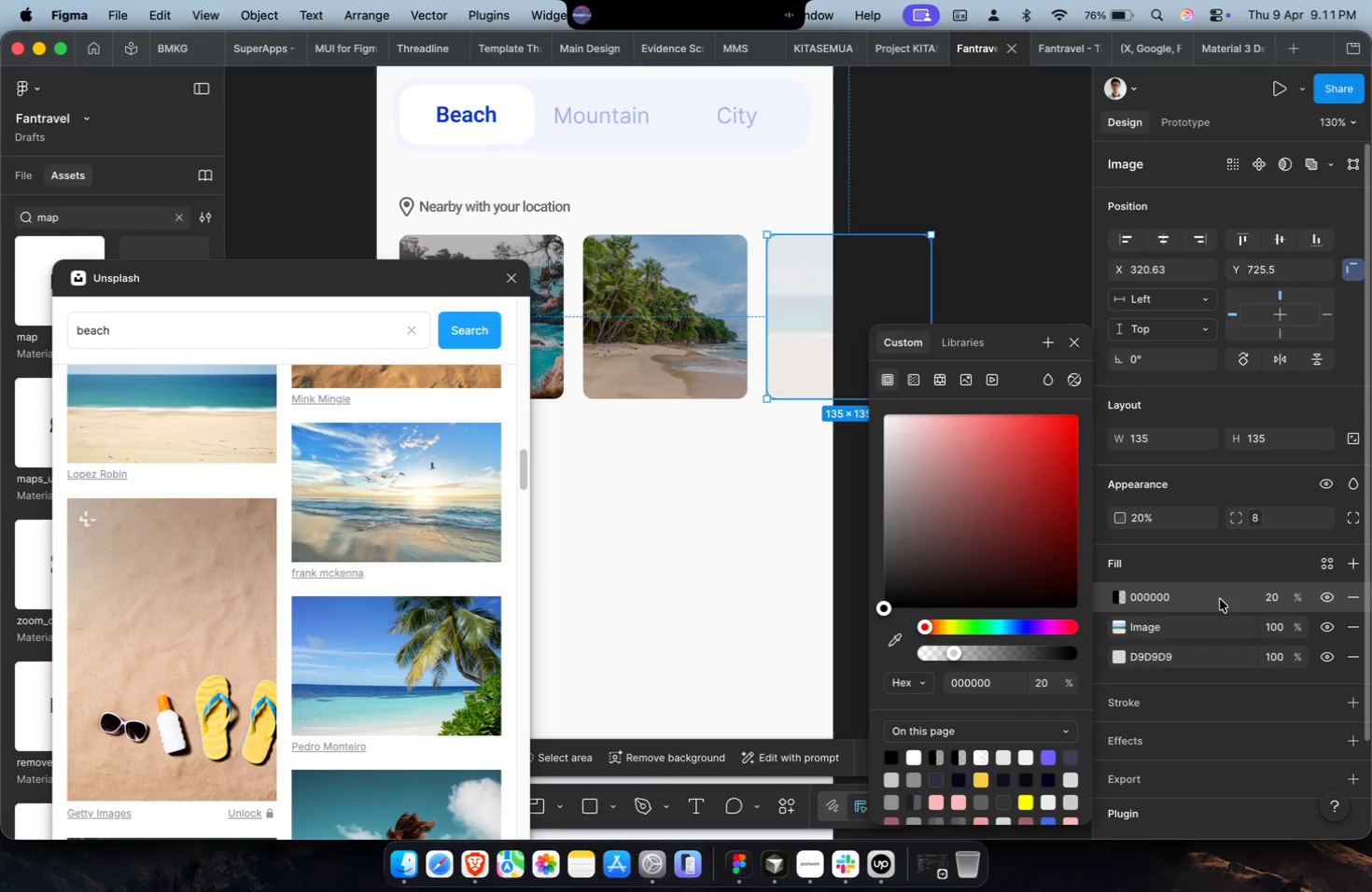 
key(Meta+Z)
 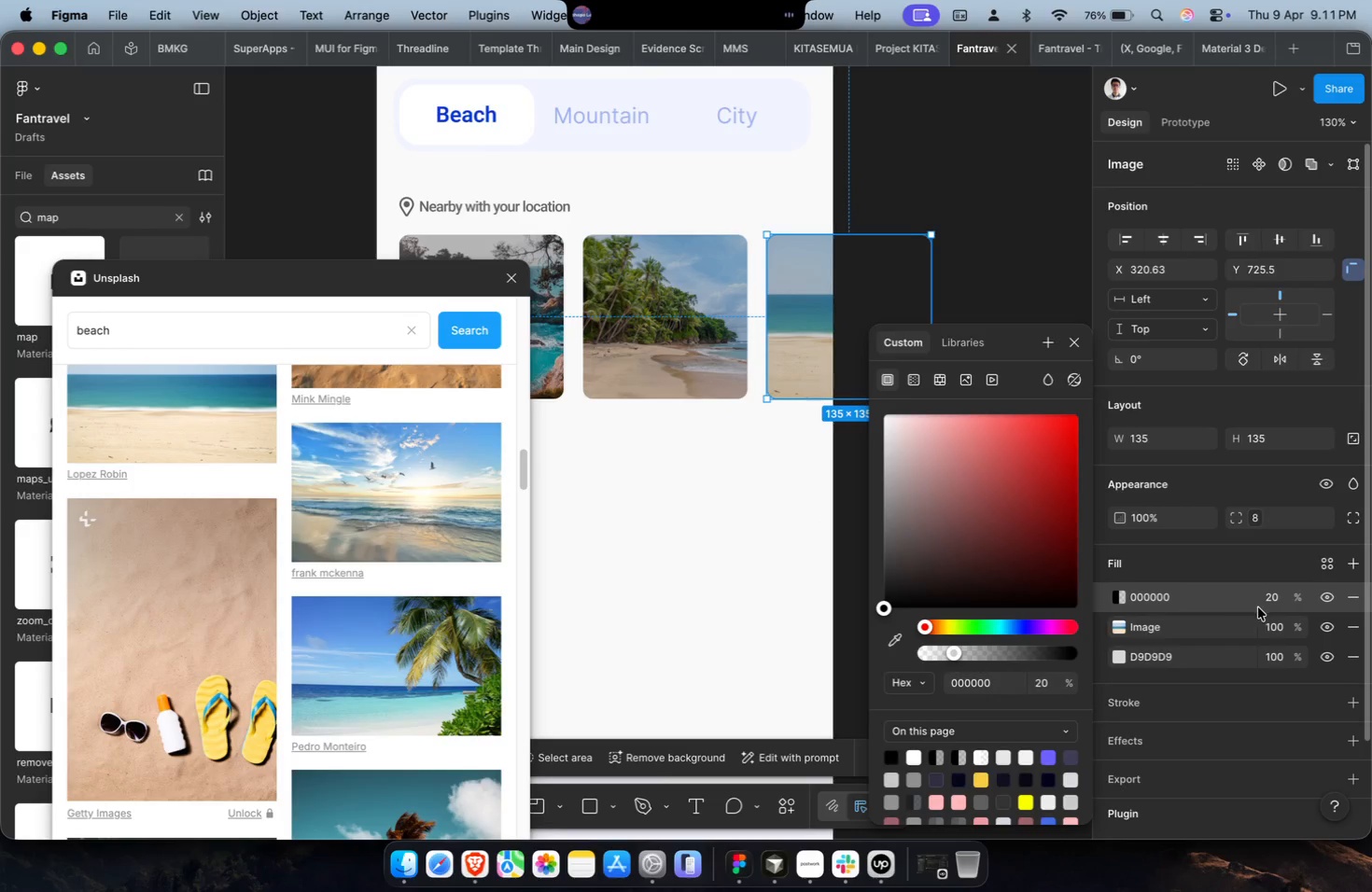 
left_click([1267, 601])
 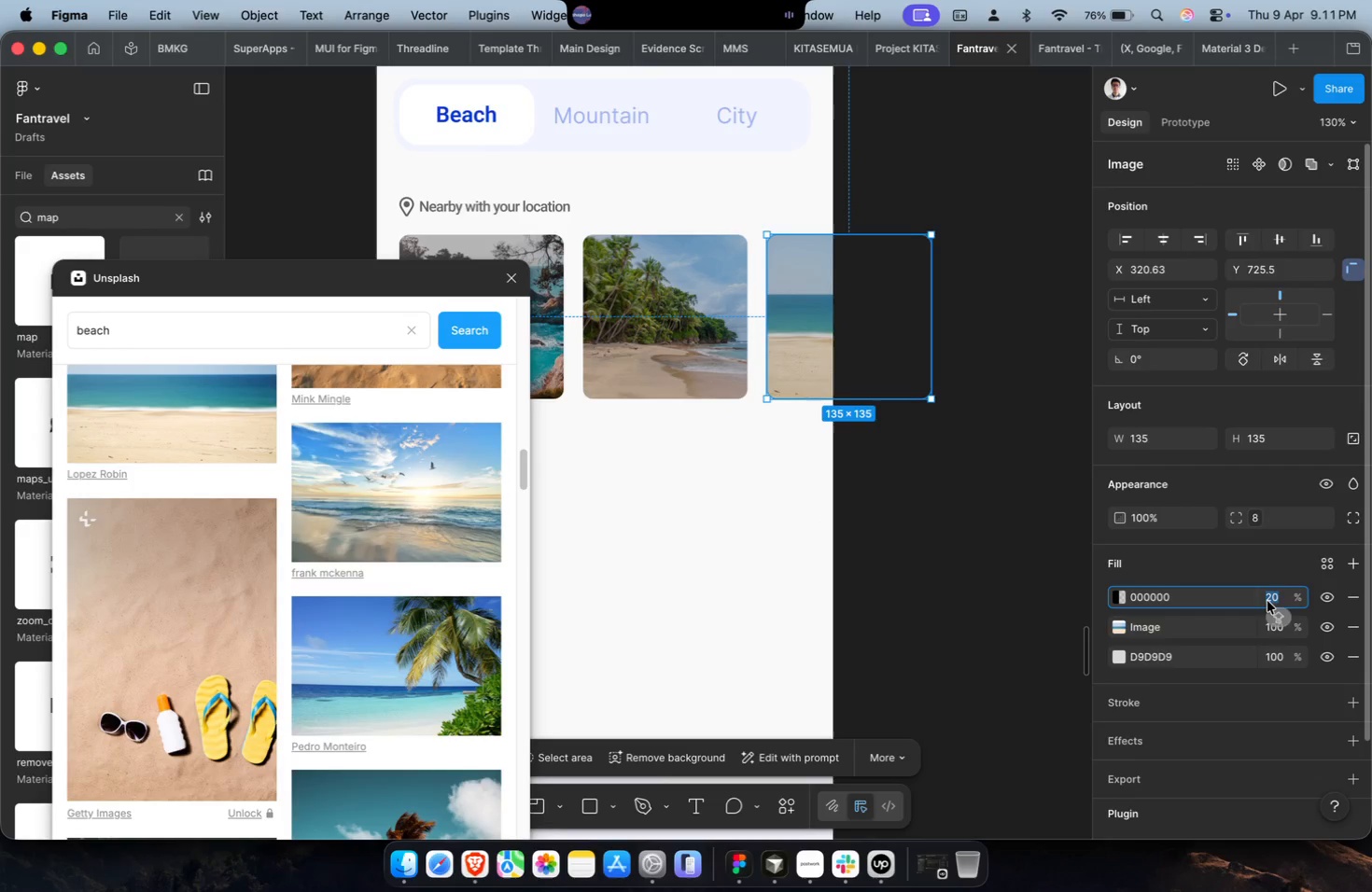 
type(25)
 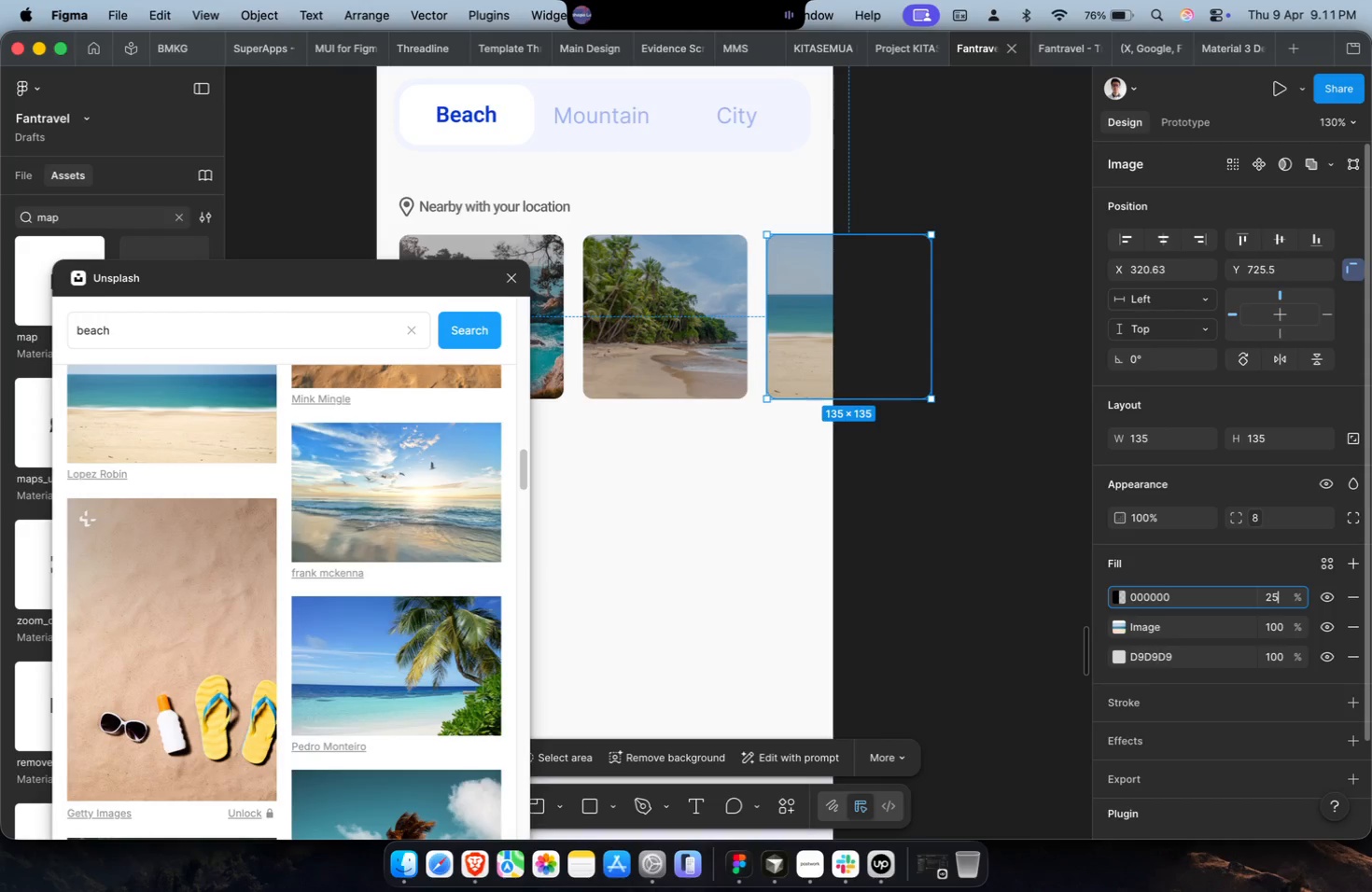 
key(Enter)
 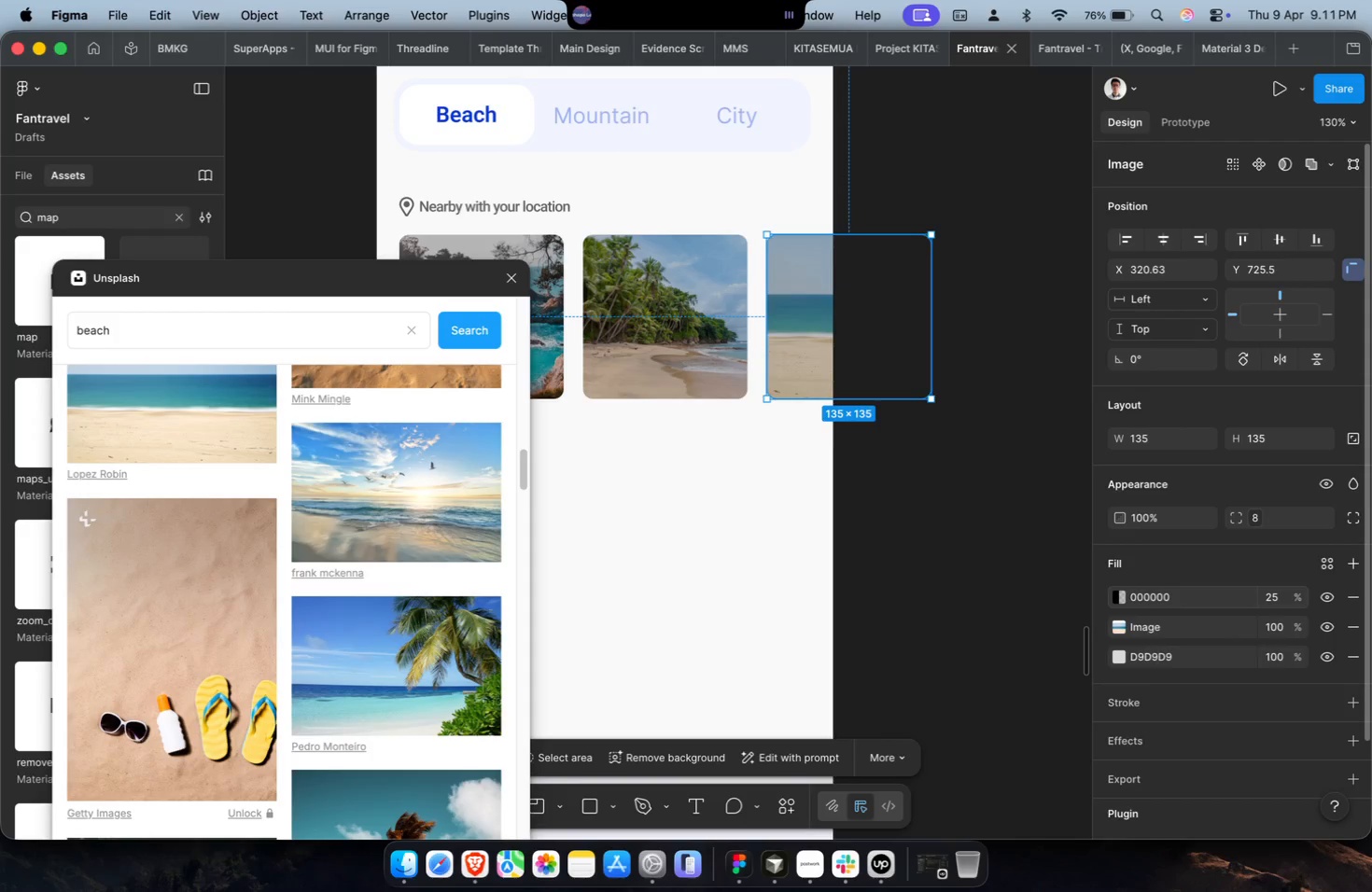 
hold_key(key=ShiftLeft, duration=0.75)
scroll: coordinate [844, 564], scroll_direction: up, amount: 2.0
 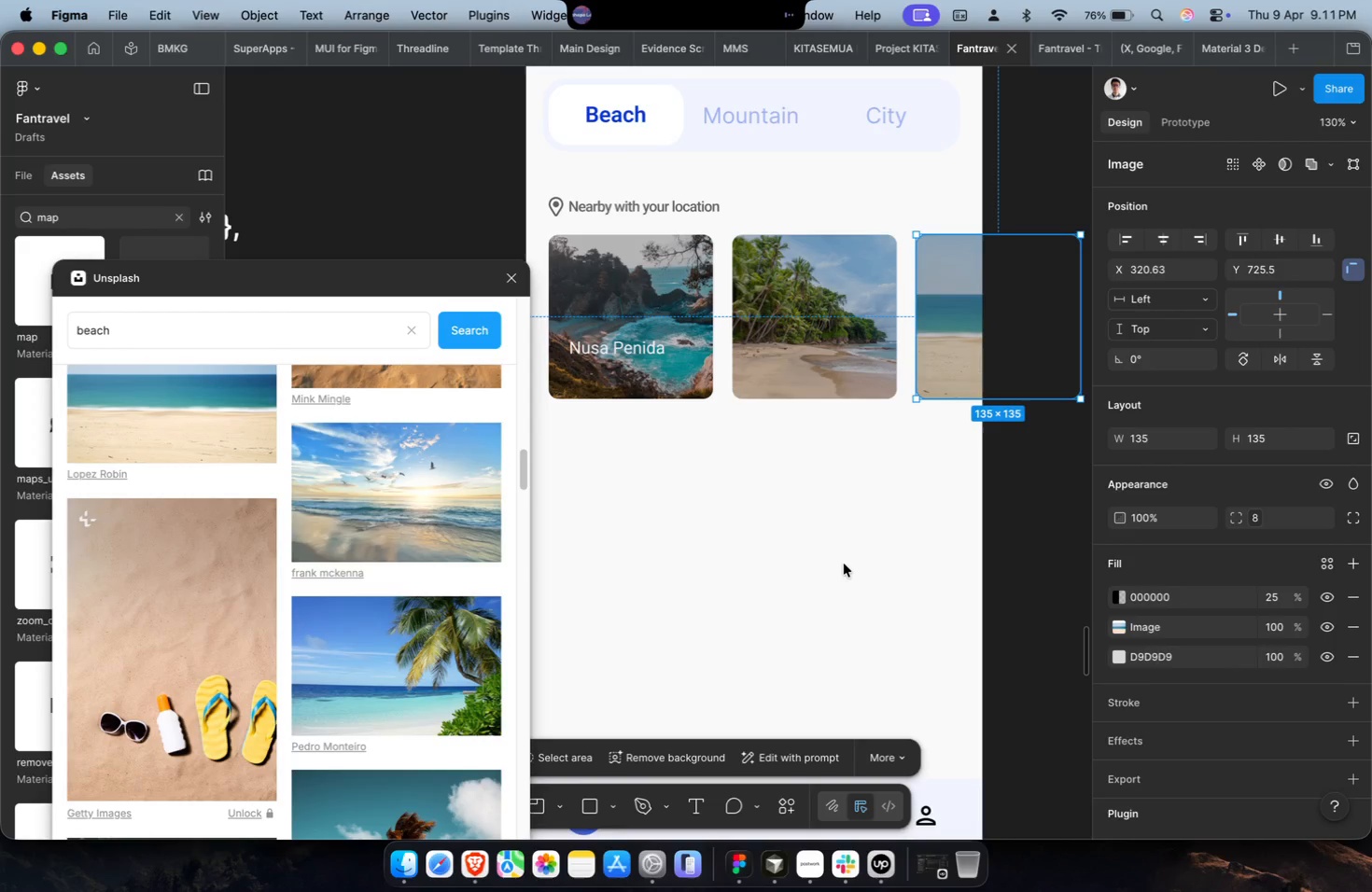 
wait(12.9)
 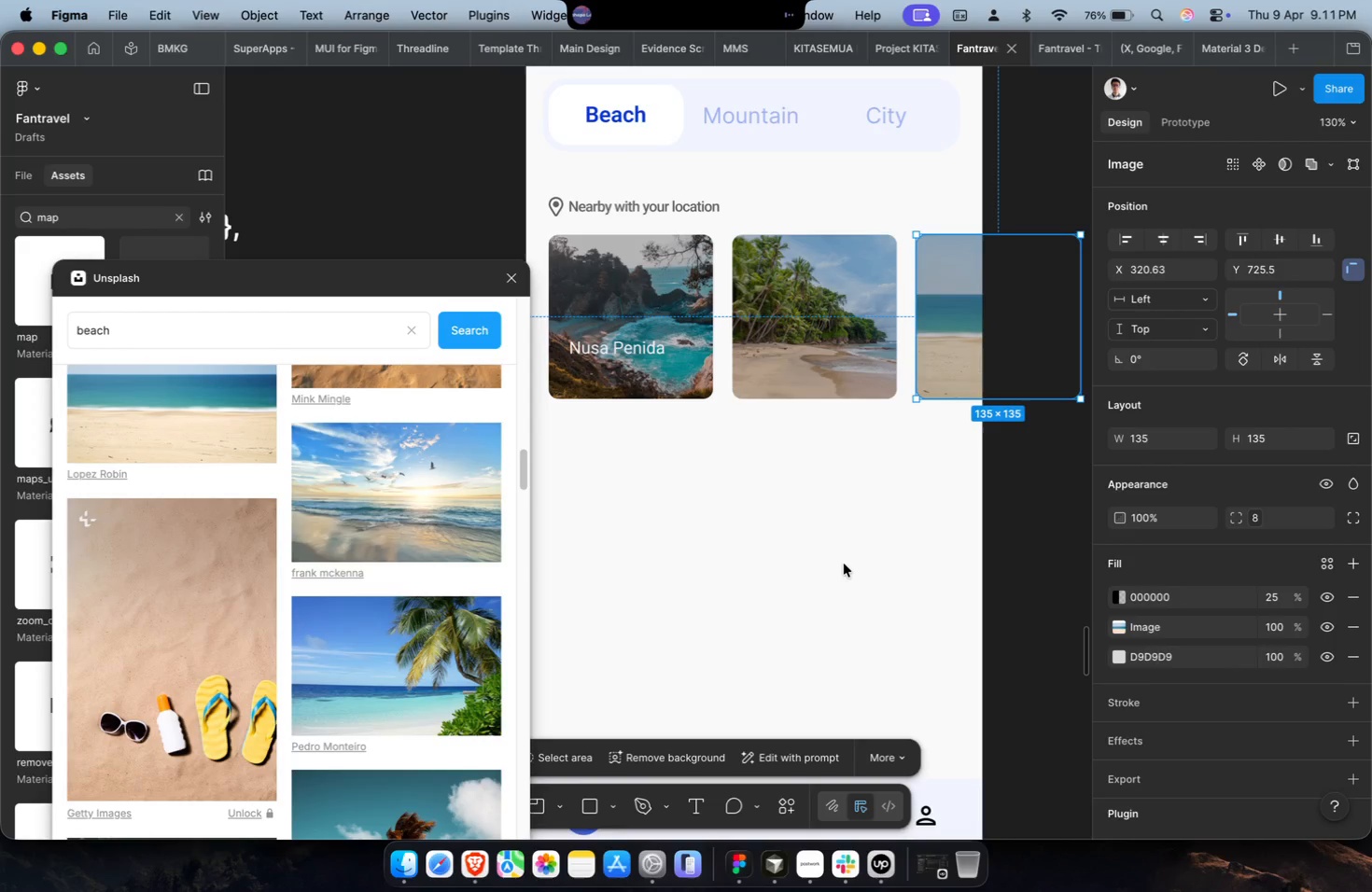 
left_click([833, 521])
 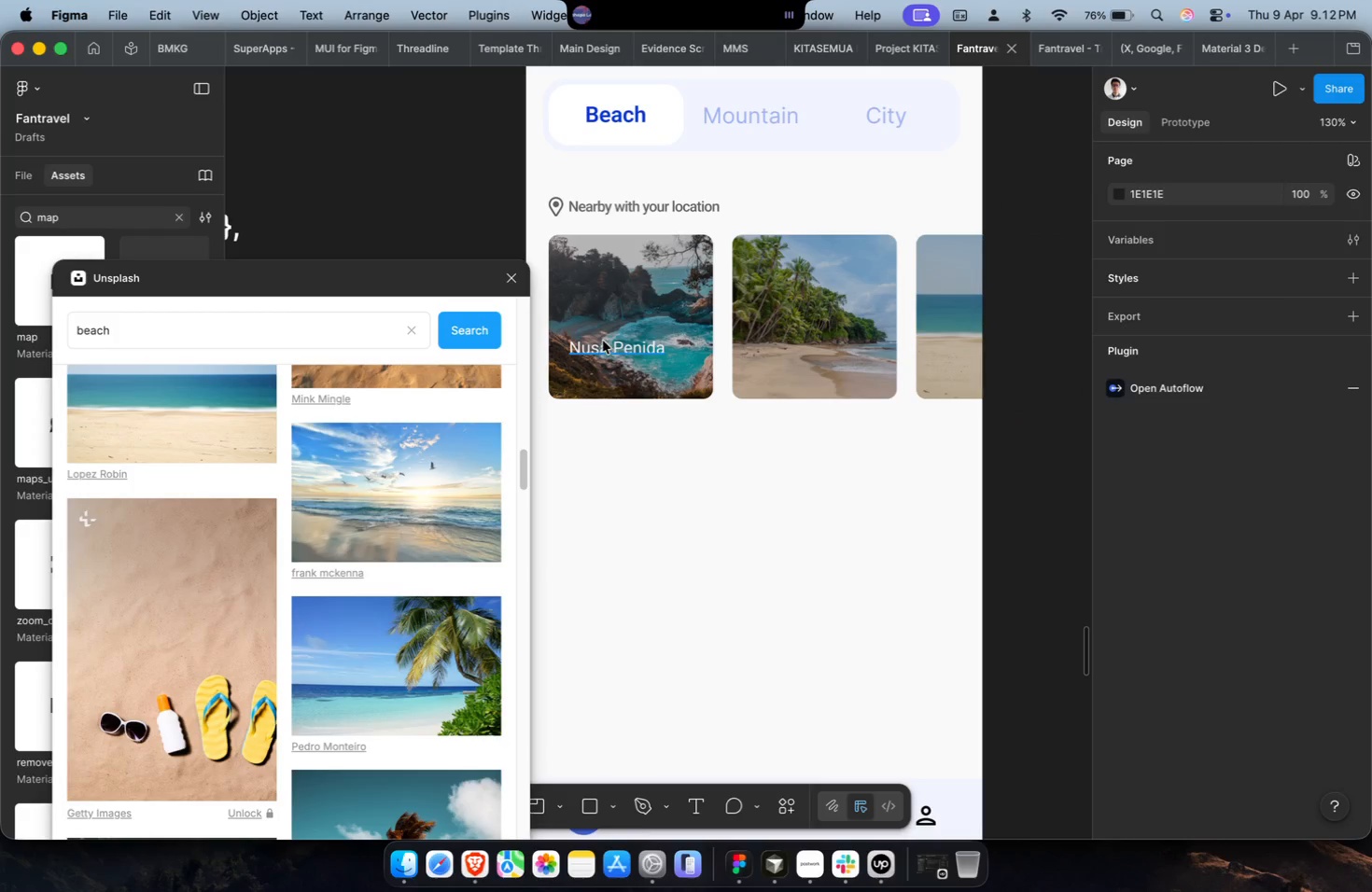 
key(Meta+CommandLeft)
 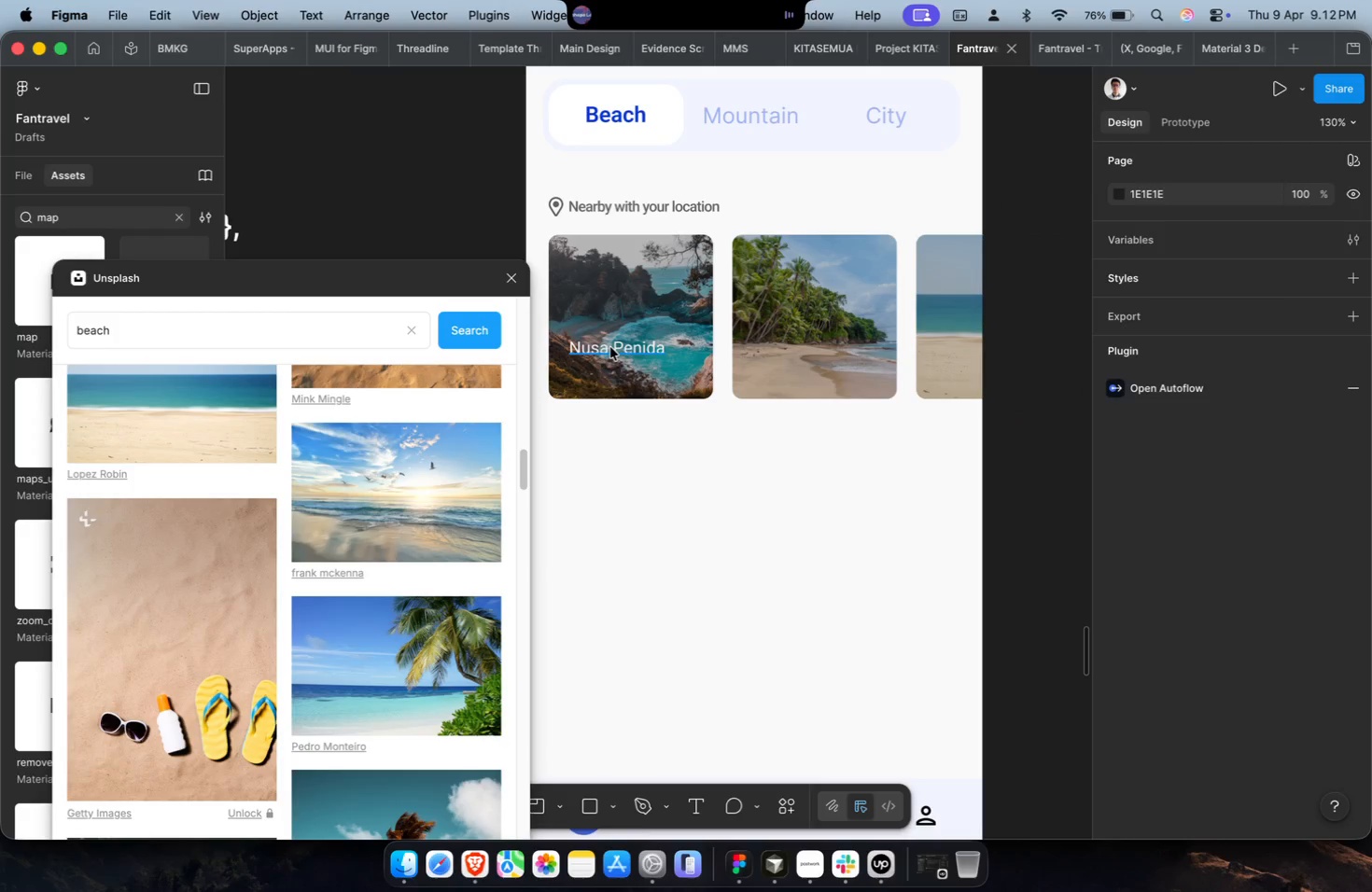 
left_click([610, 347])
 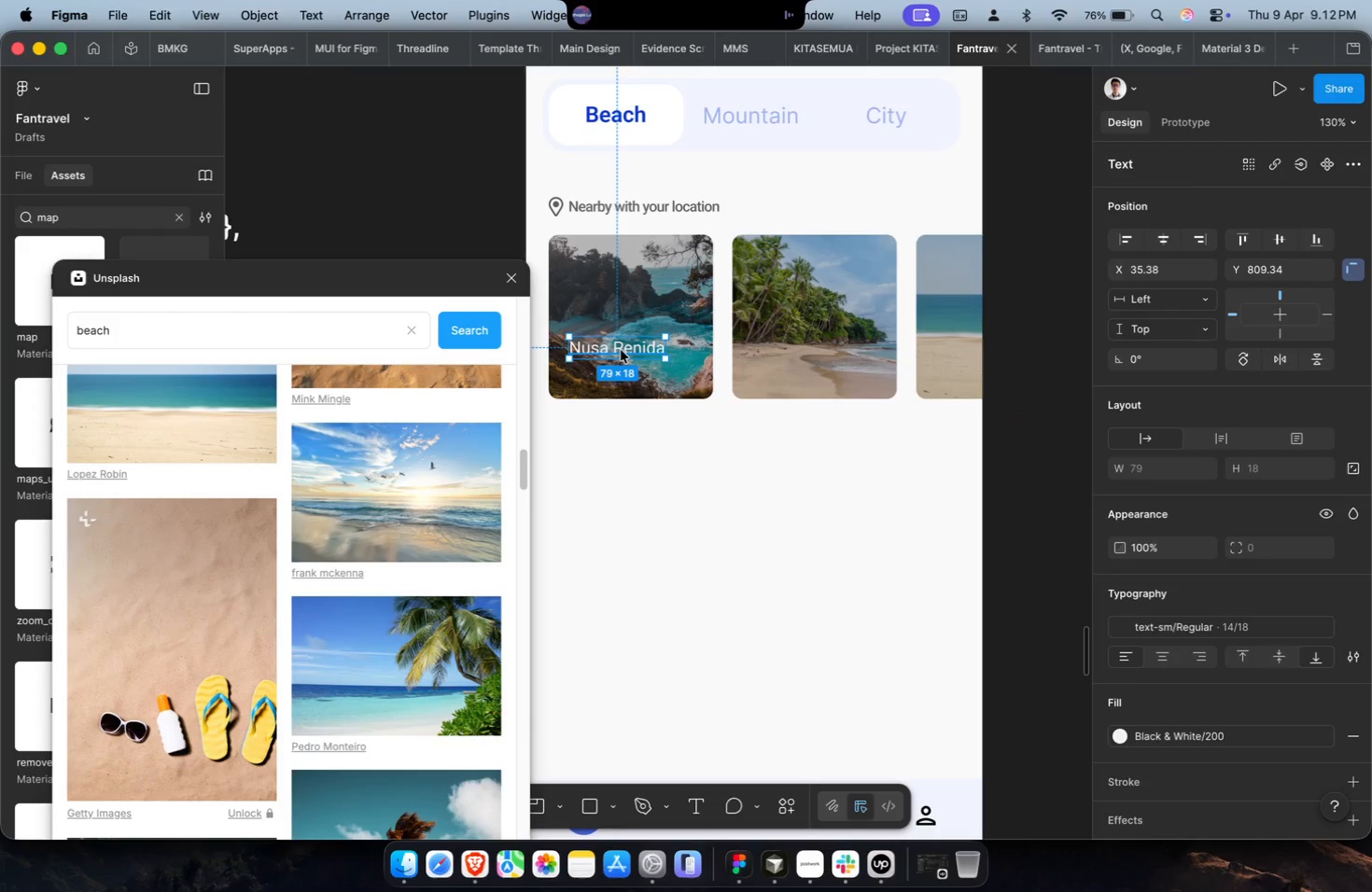 
left_click_drag(start_coordinate=[621, 350], to_coordinate=[612, 354])
 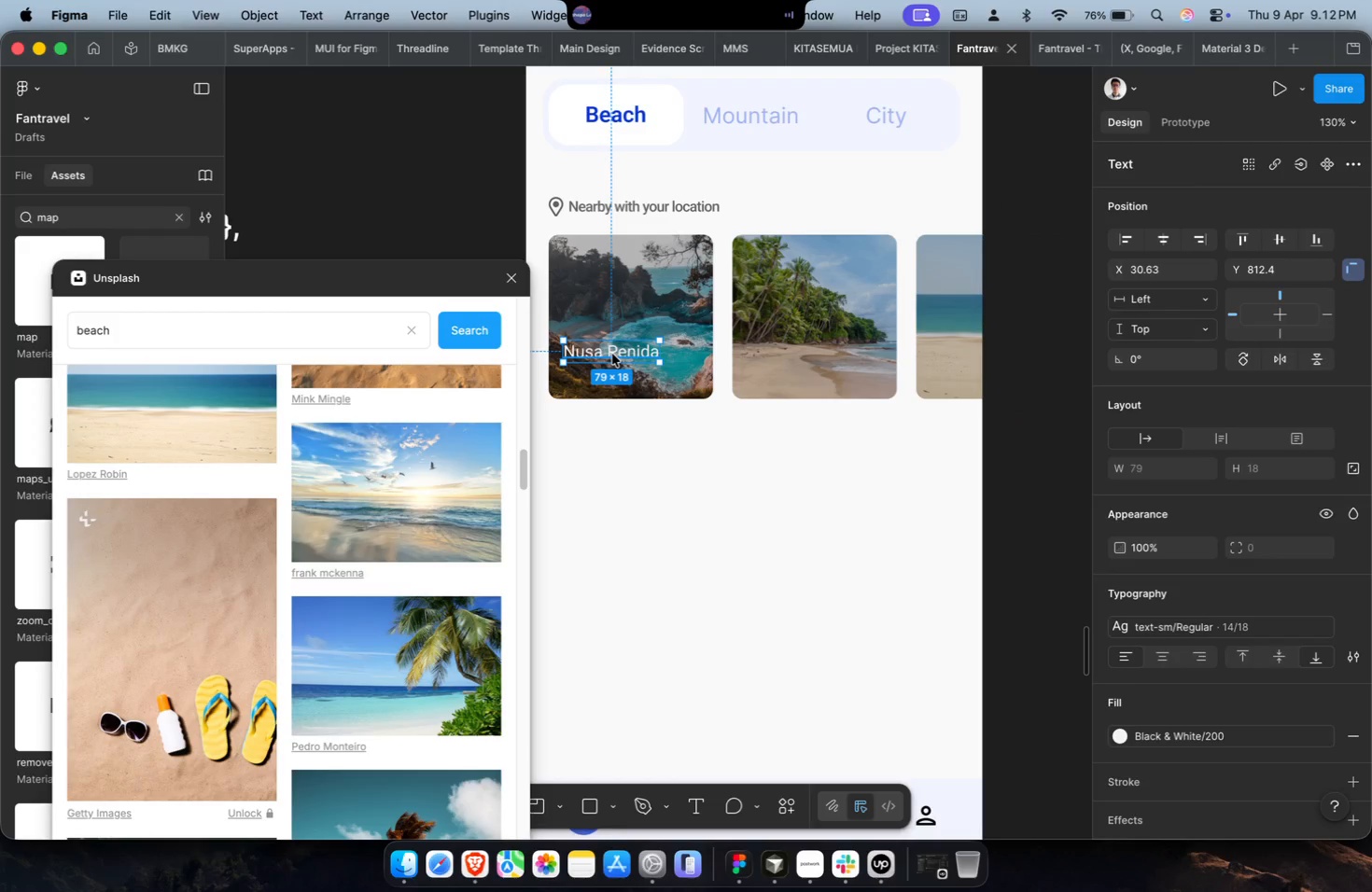 
hold_key(key=CommandLeft, duration=0.42)
 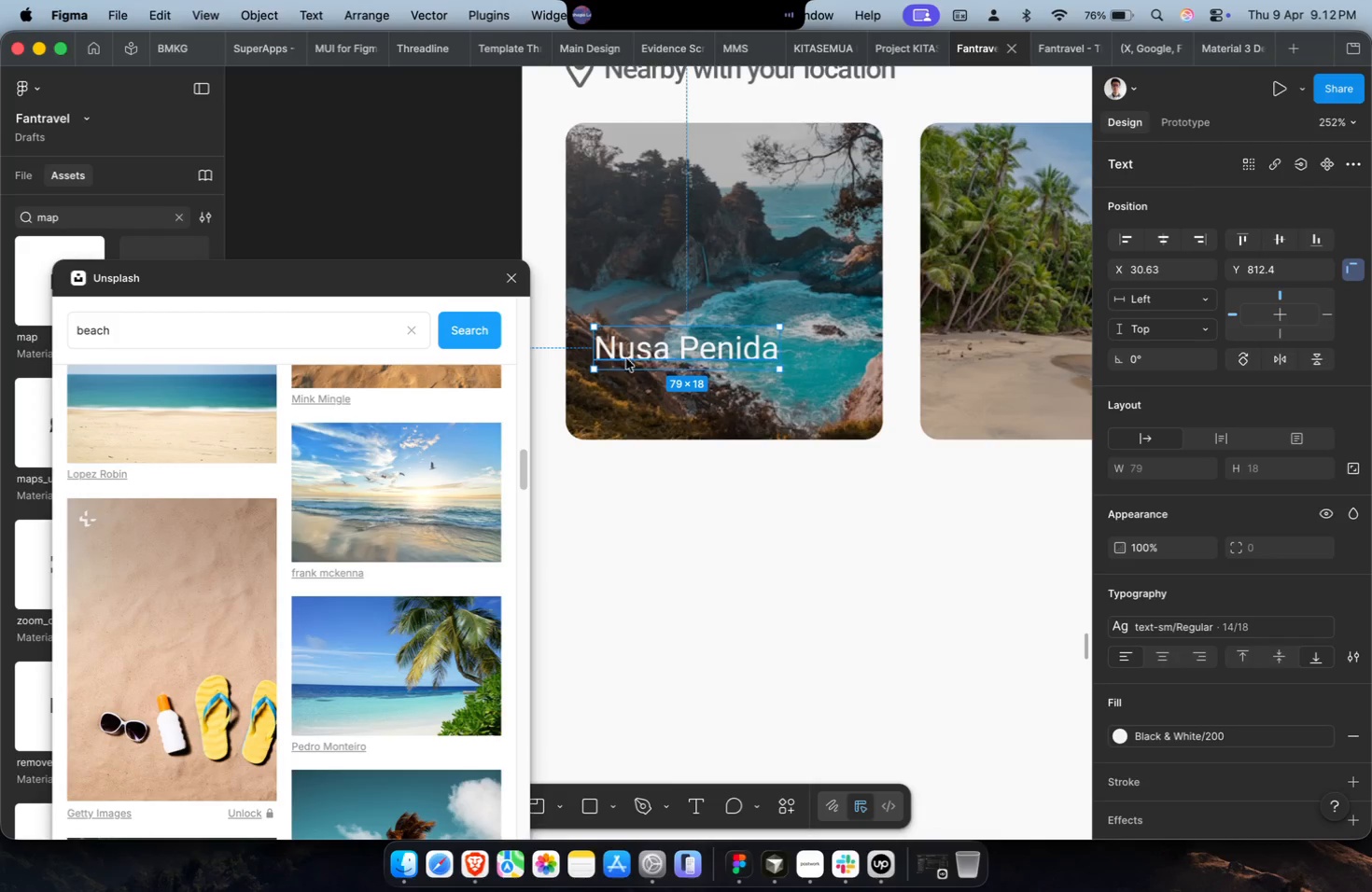 
key(Shift+ShiftLeft)
 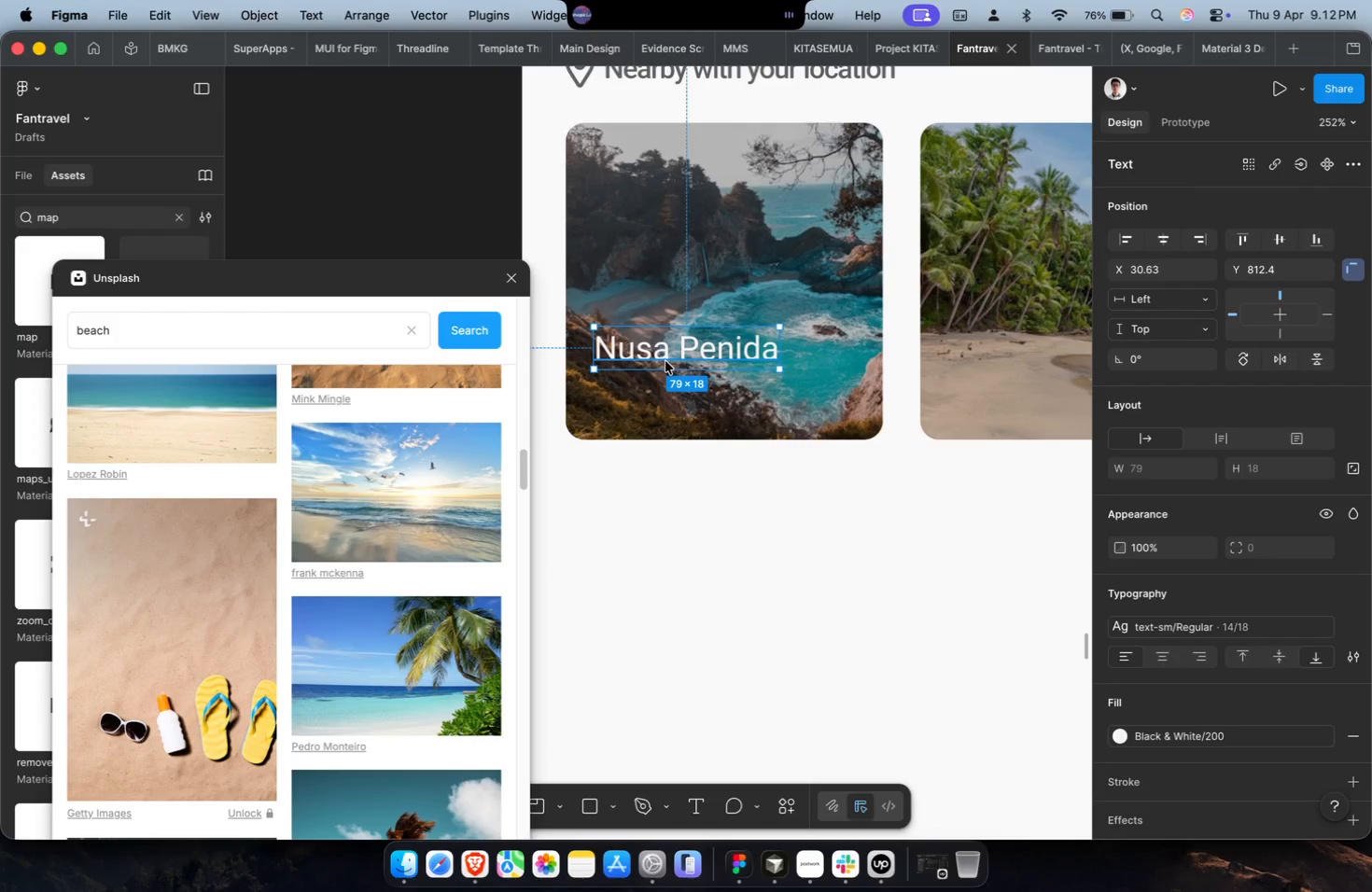 
scroll: coordinate [610, 355], scroll_direction: up, amount: 8.0
 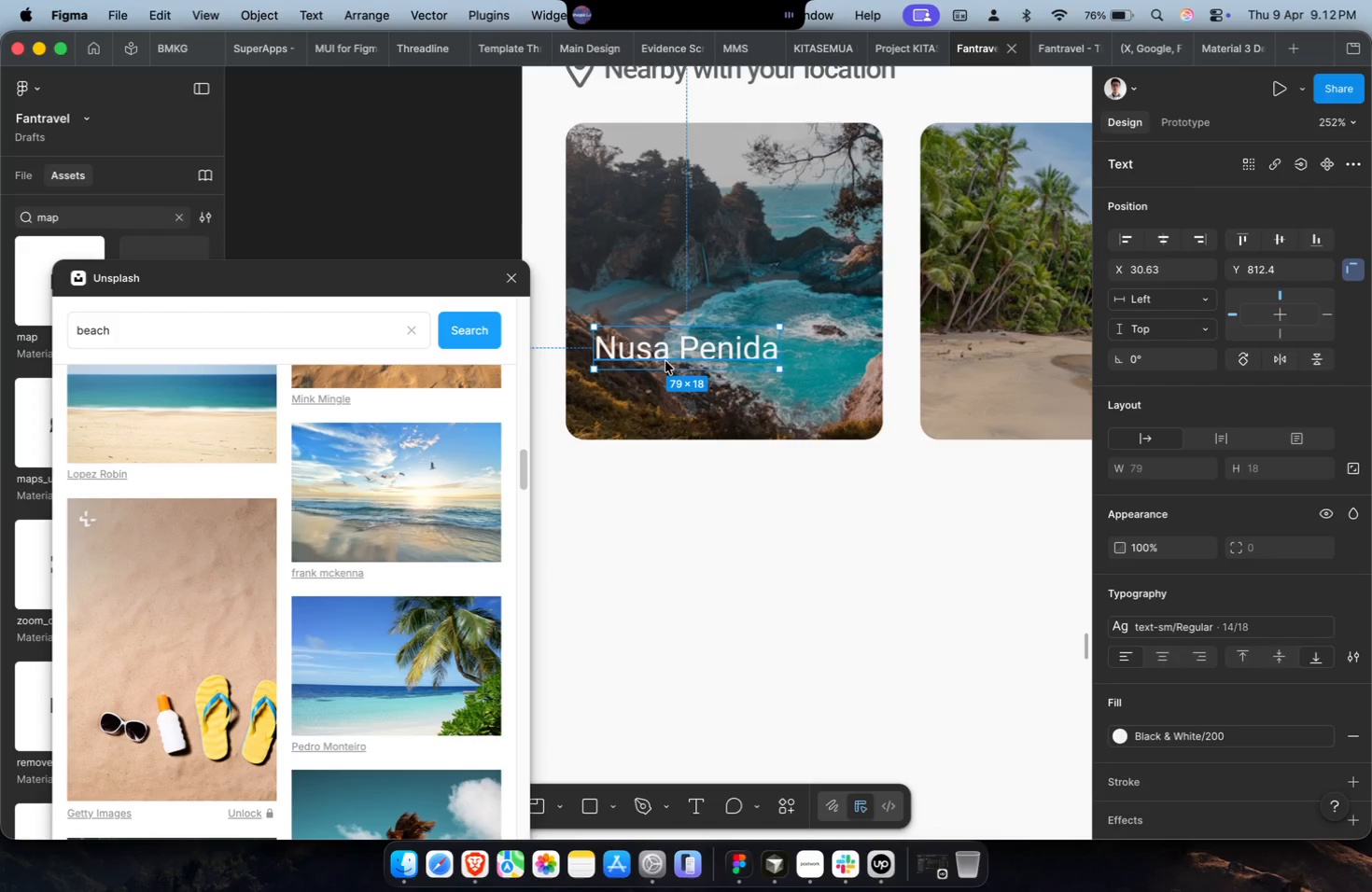 
left_click_drag(start_coordinate=[666, 355], to_coordinate=[668, 381])
 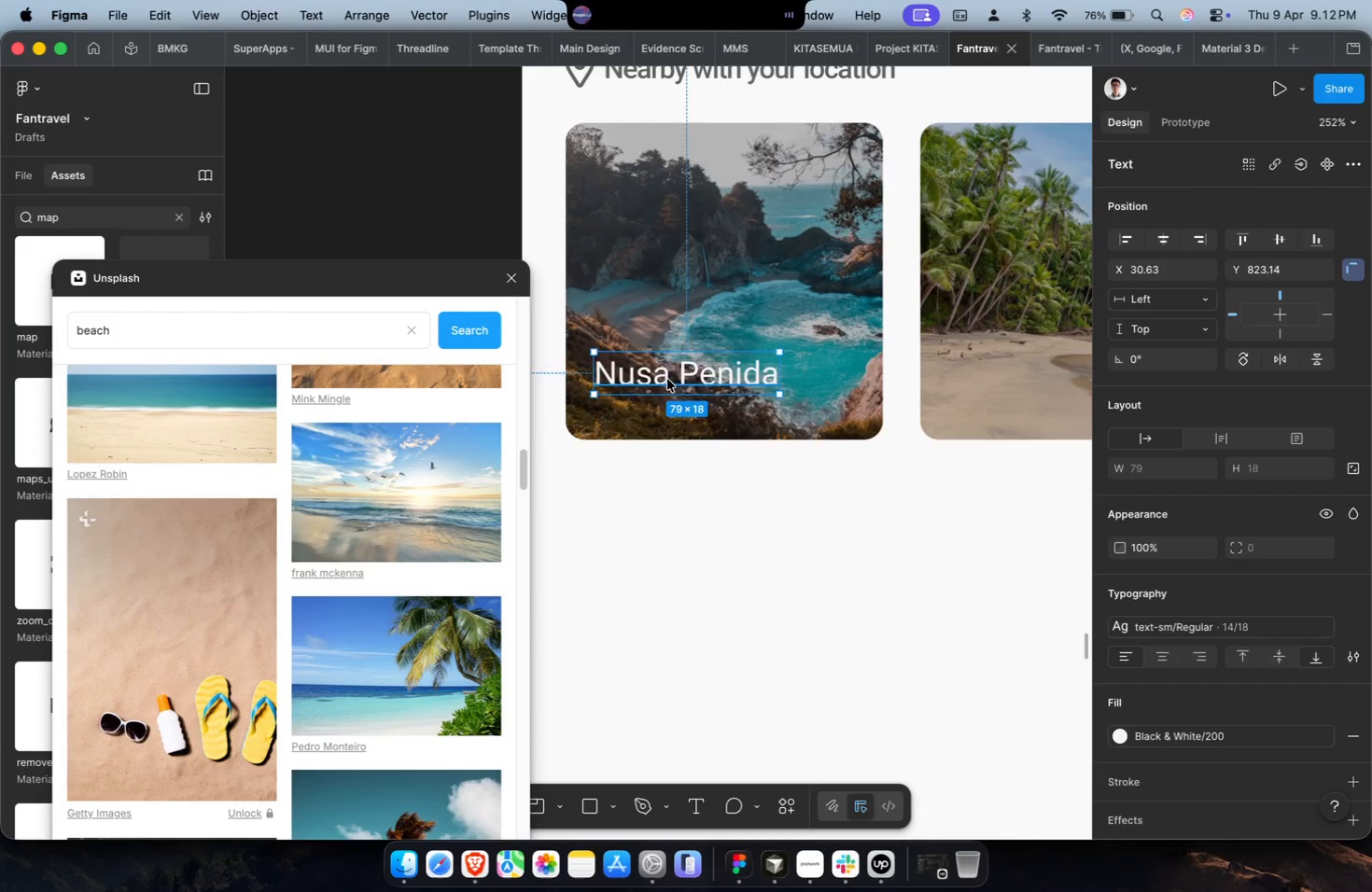 
key(Meta+D)
 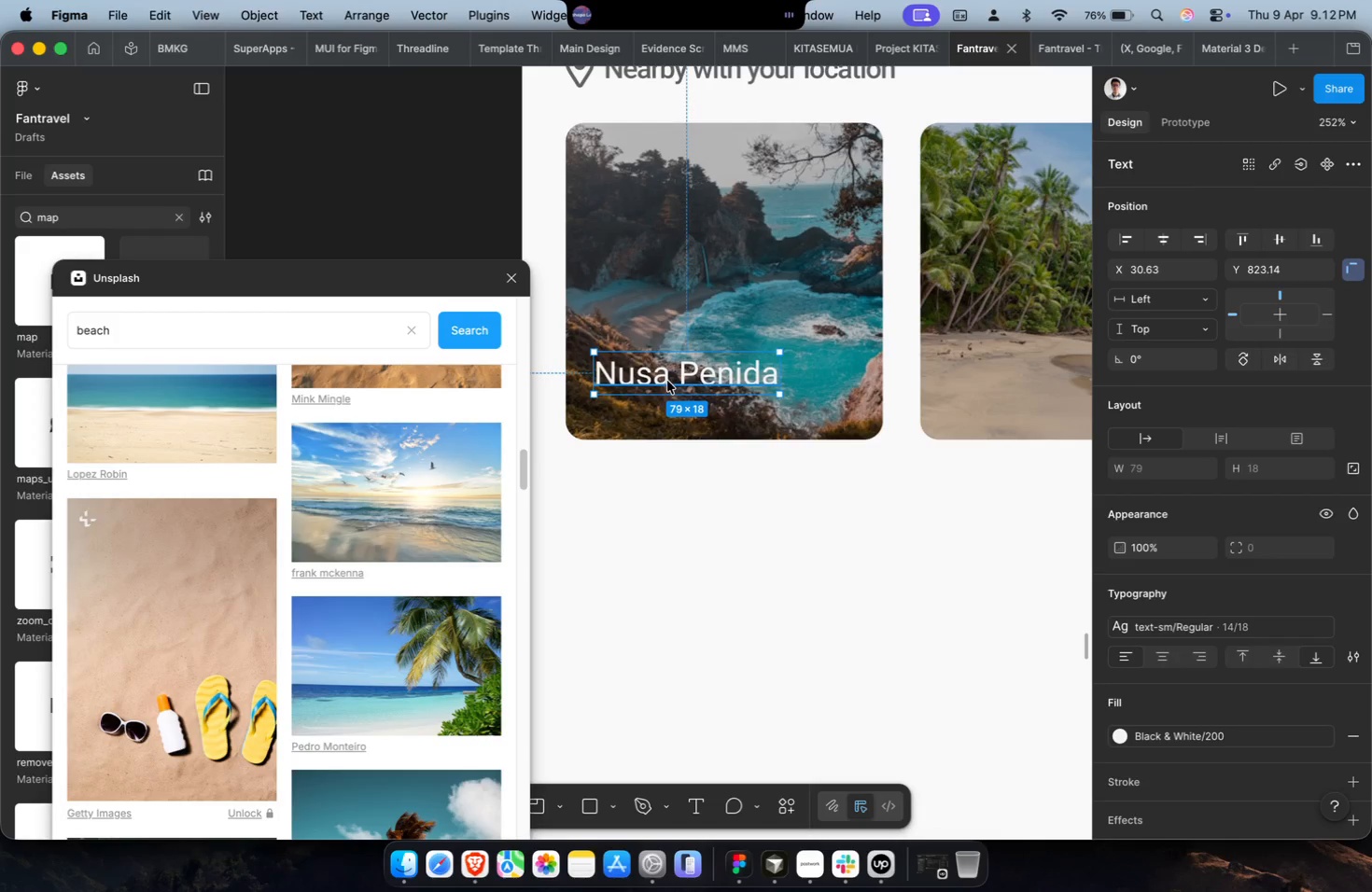 
left_click_drag(start_coordinate=[667, 381], to_coordinate=[669, 340])
 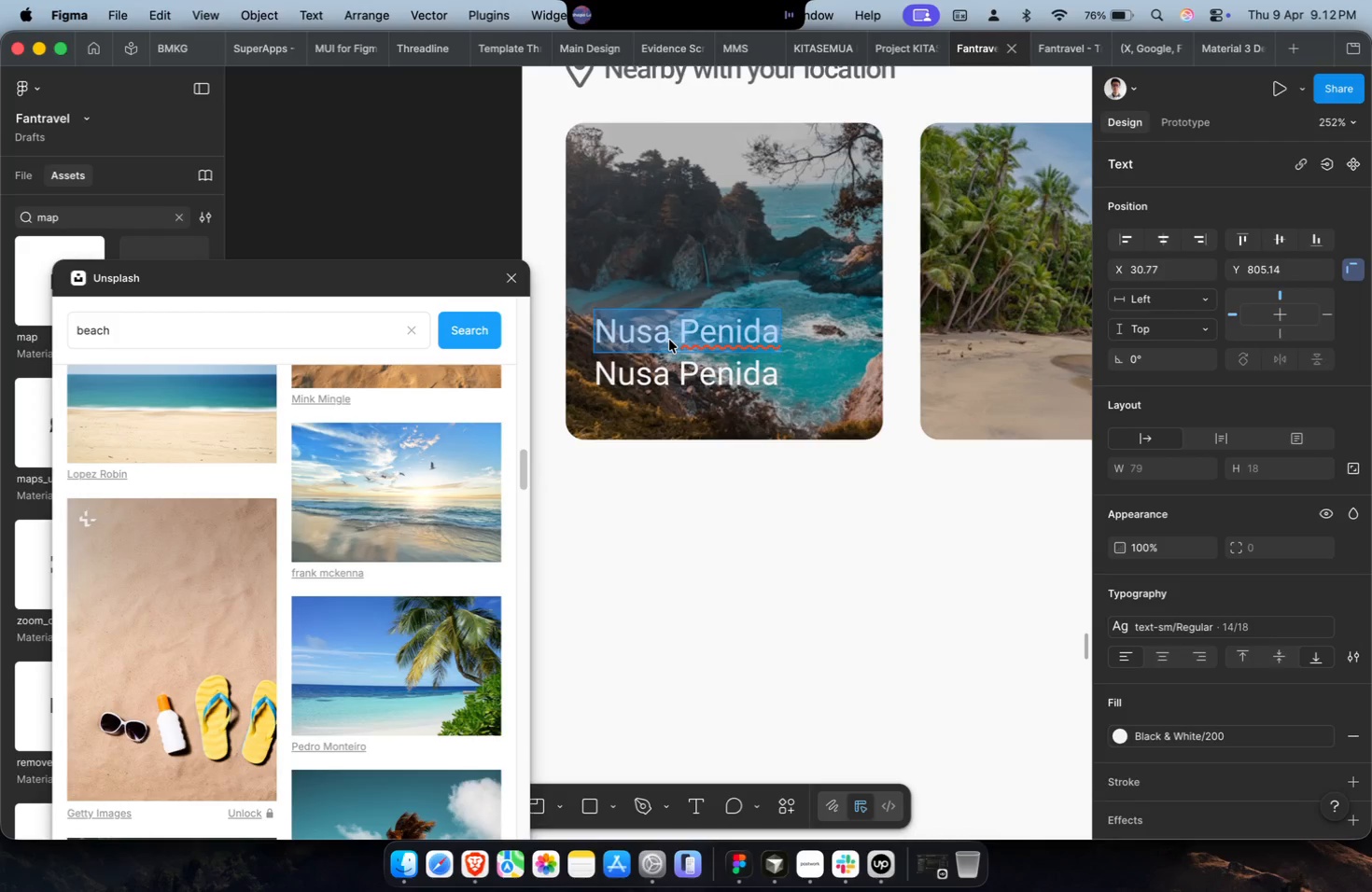 
type(bALI)
key(Backspace)
key(Backspace)
key(Backspace)
key(Backspace)
key(Backspace)
type(Bali)
key(Escape)
 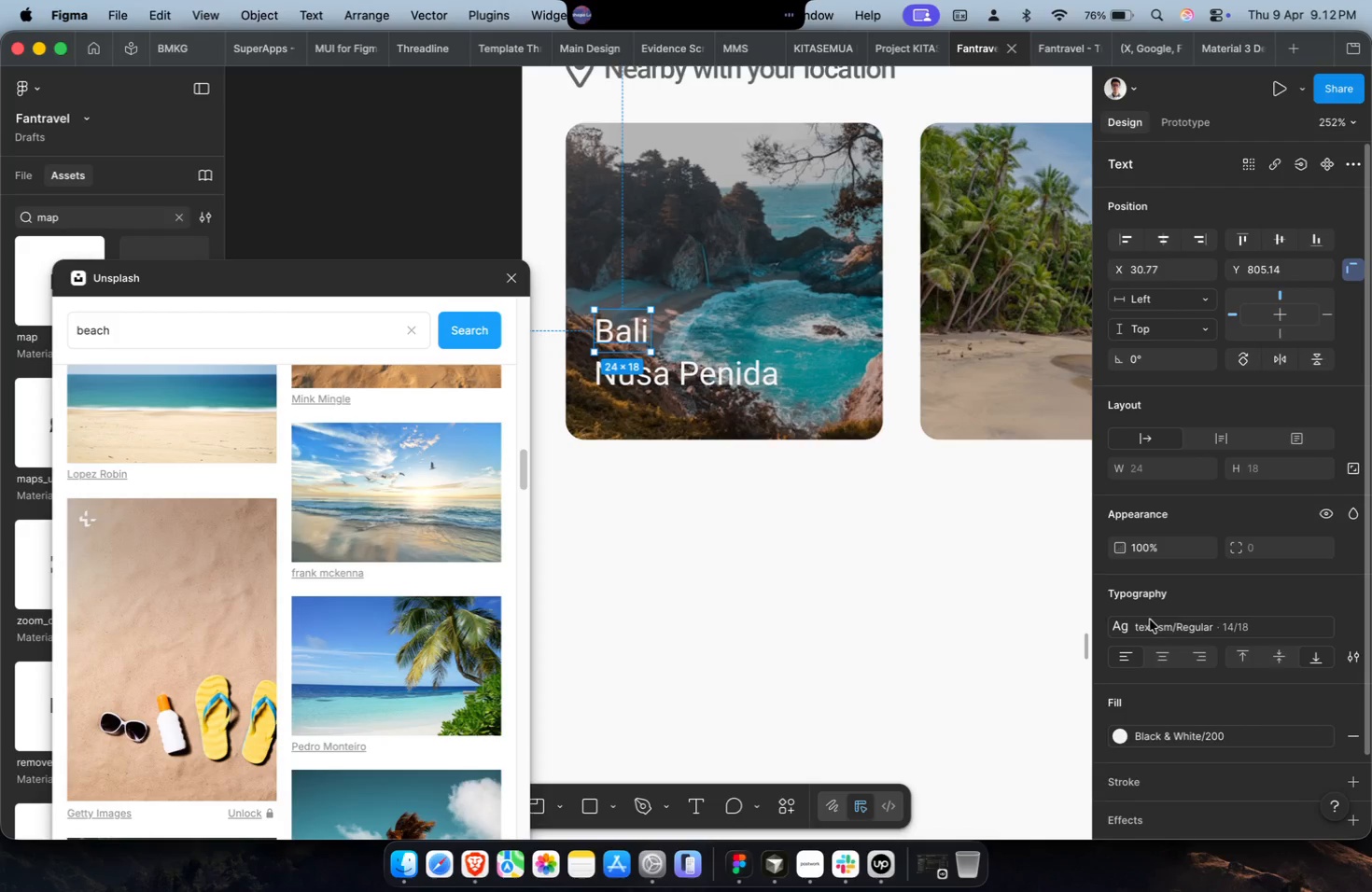 
left_click([1177, 627])
 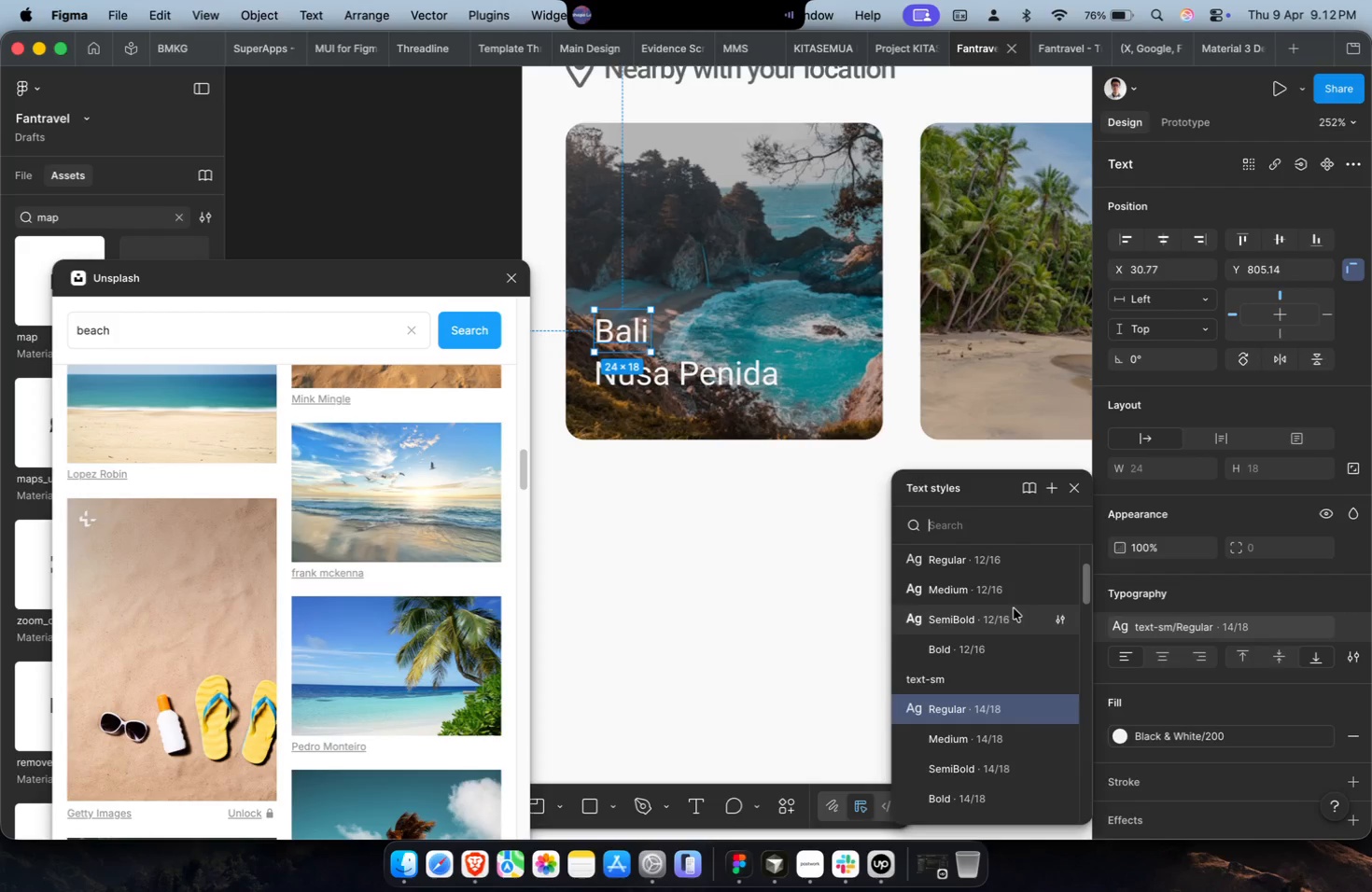 
scroll: coordinate [1001, 602], scroll_direction: up, amount: 4.0
 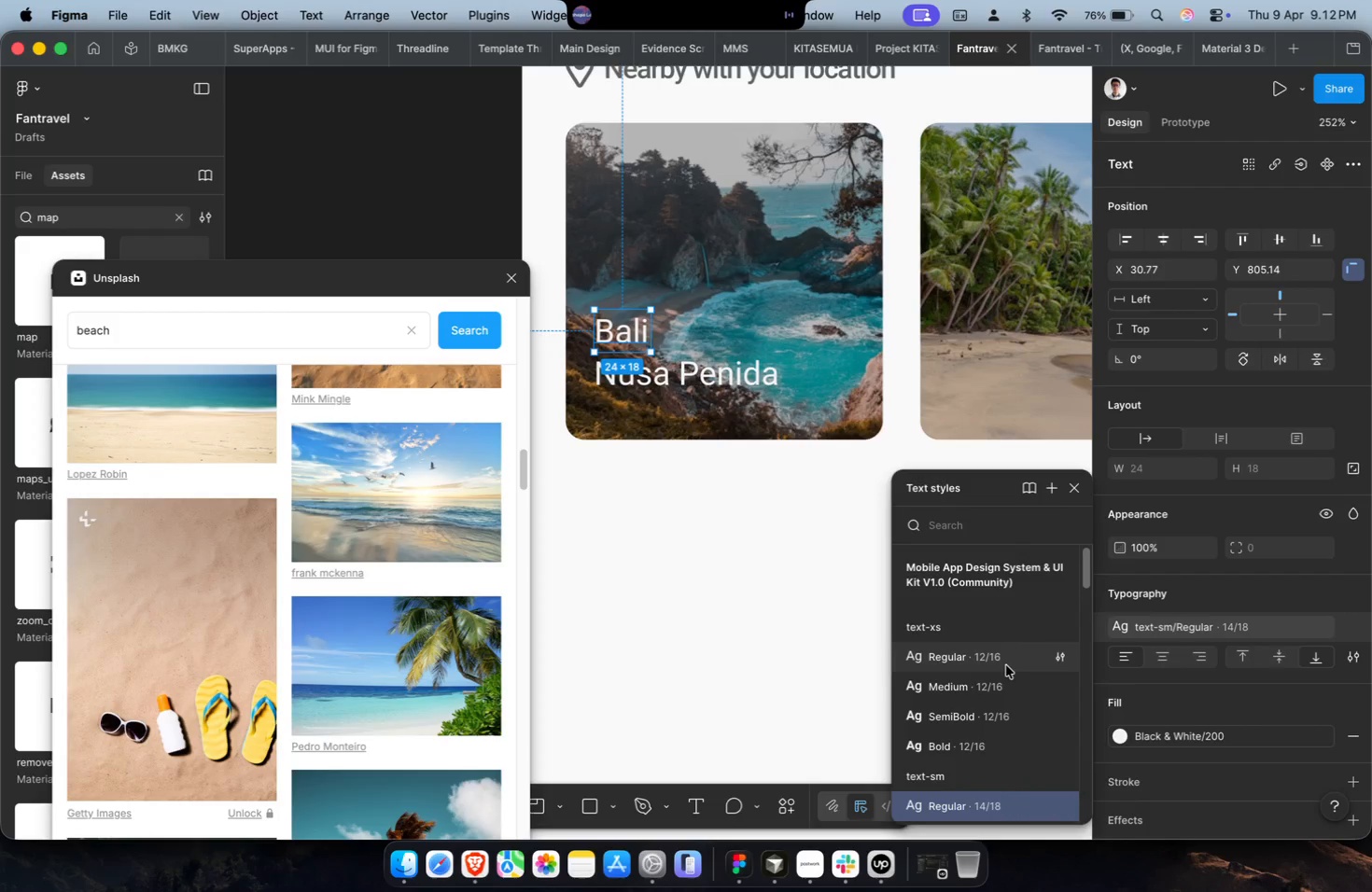 
left_click([1004, 665])
 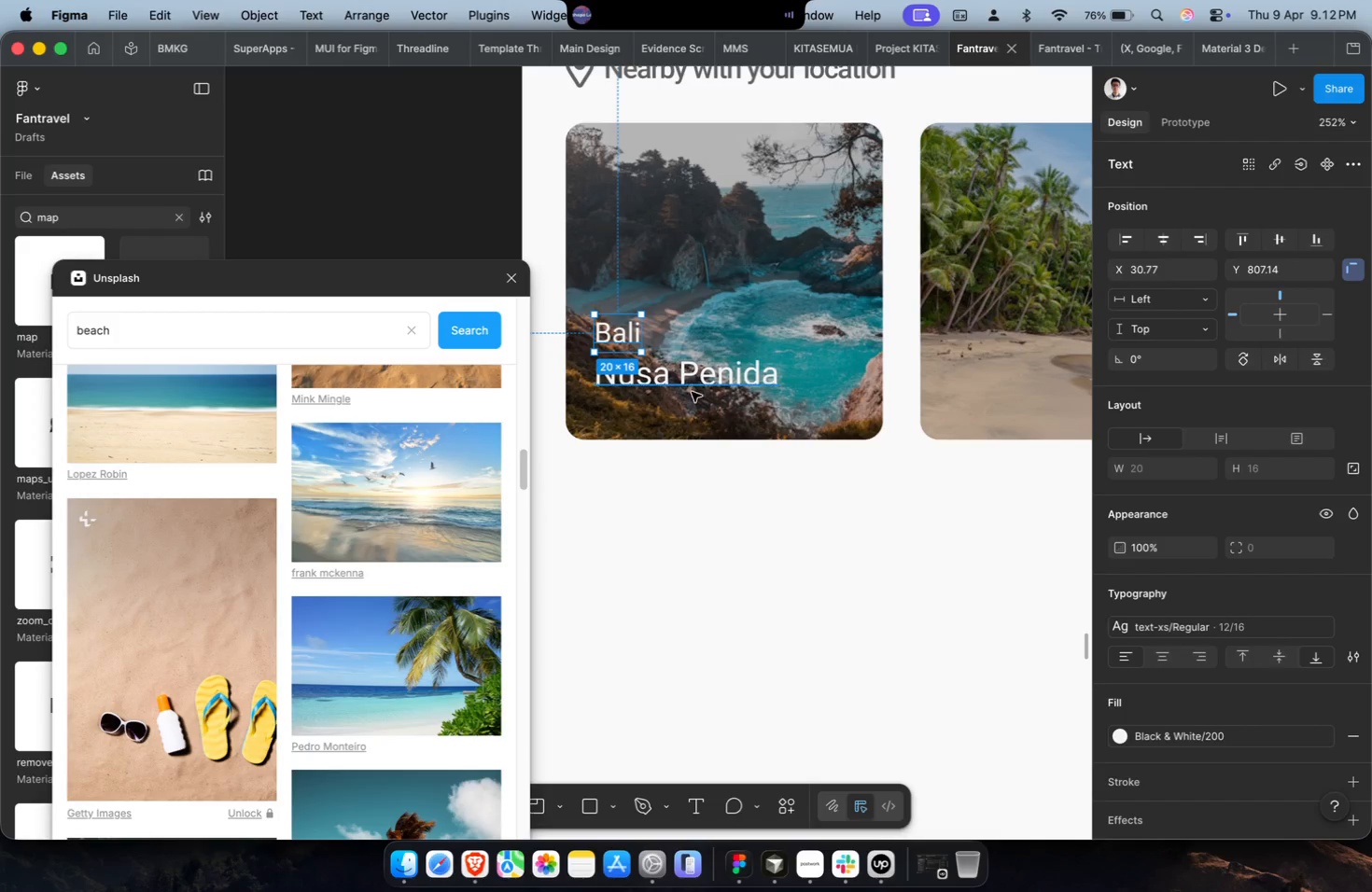 
hold_key(key=CommandLeft, duration=0.35)
double_click([696, 386])
 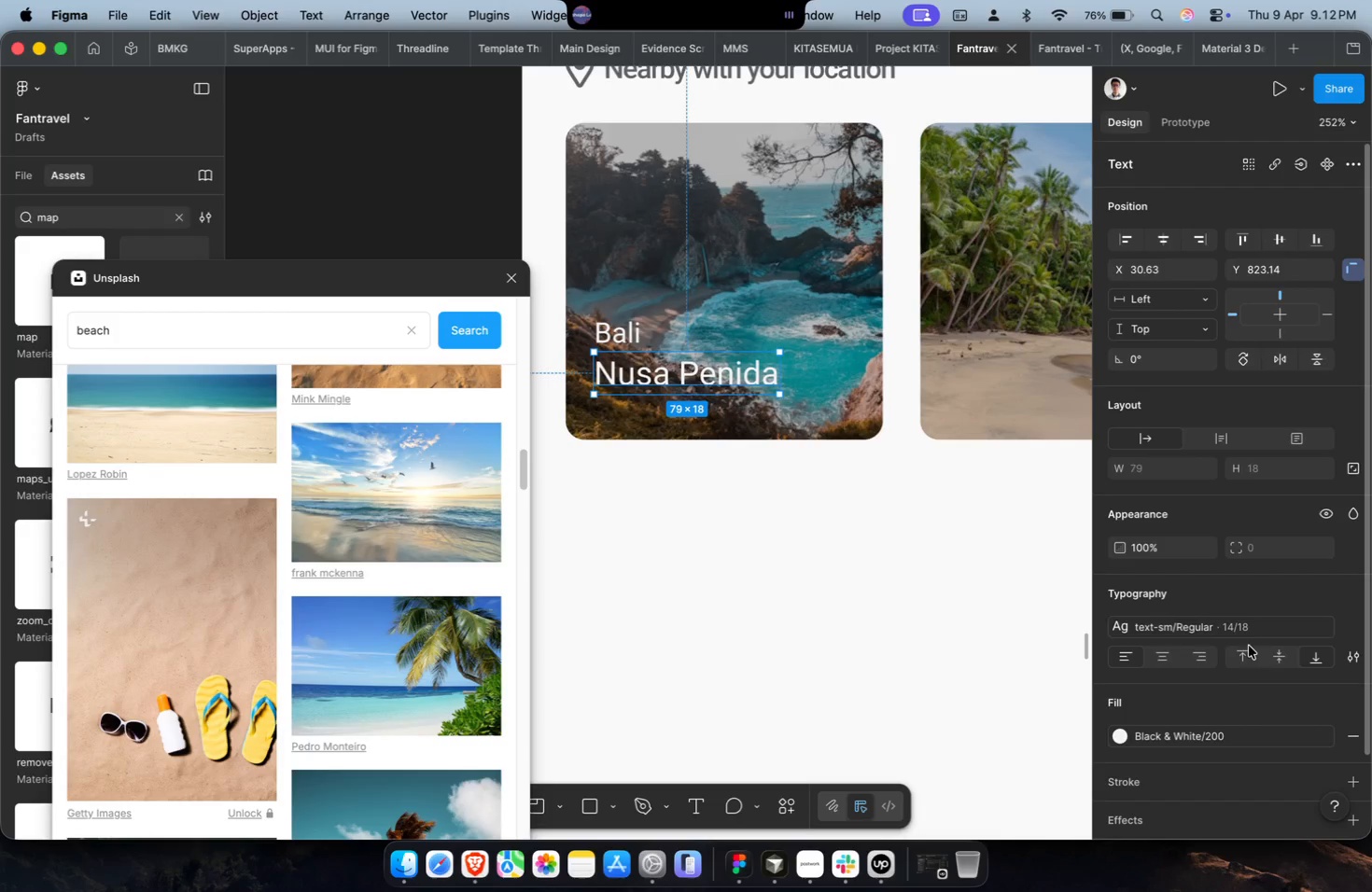 
triple_click([1230, 626])
 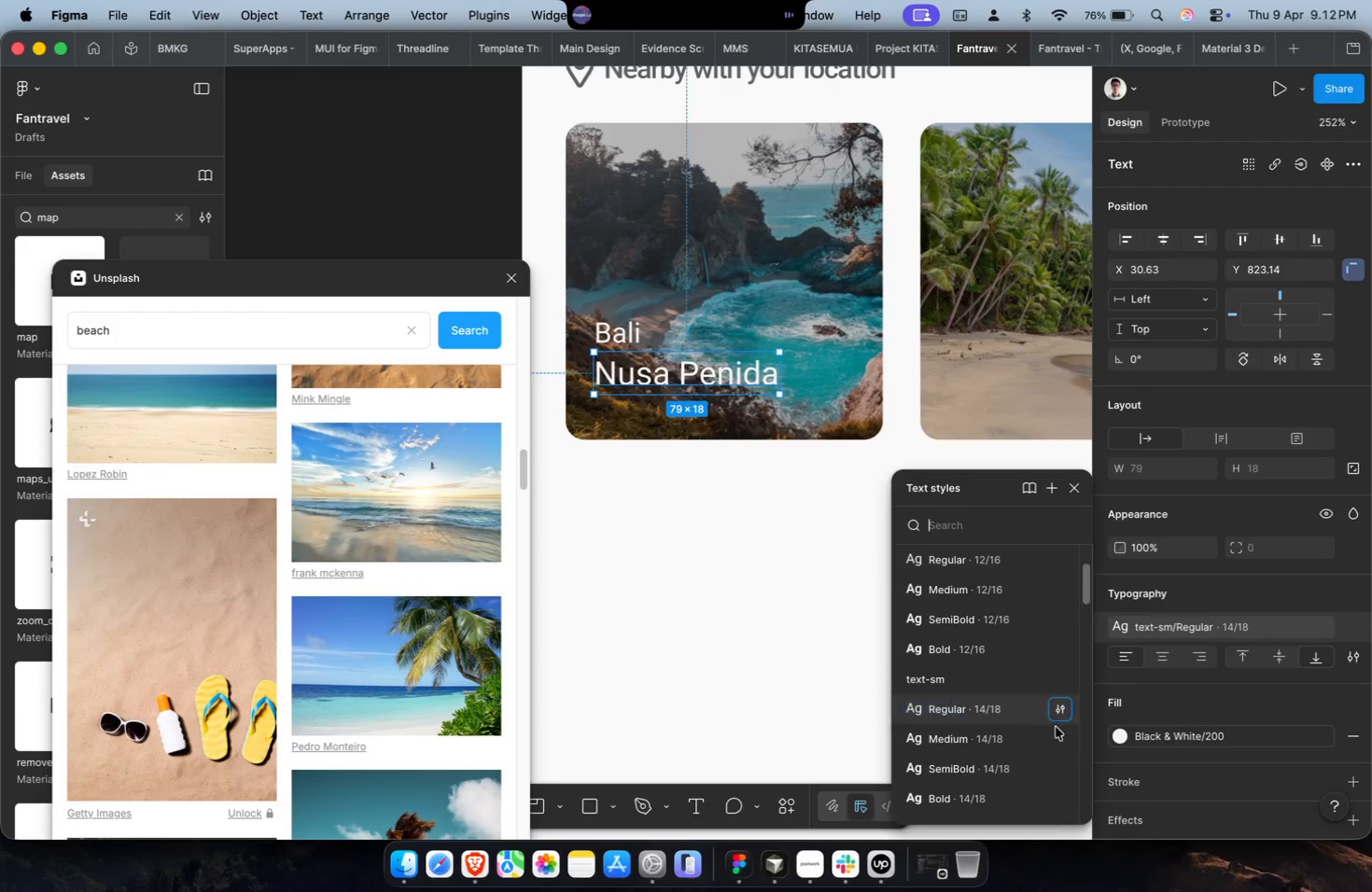 
triple_click([1032, 737])
 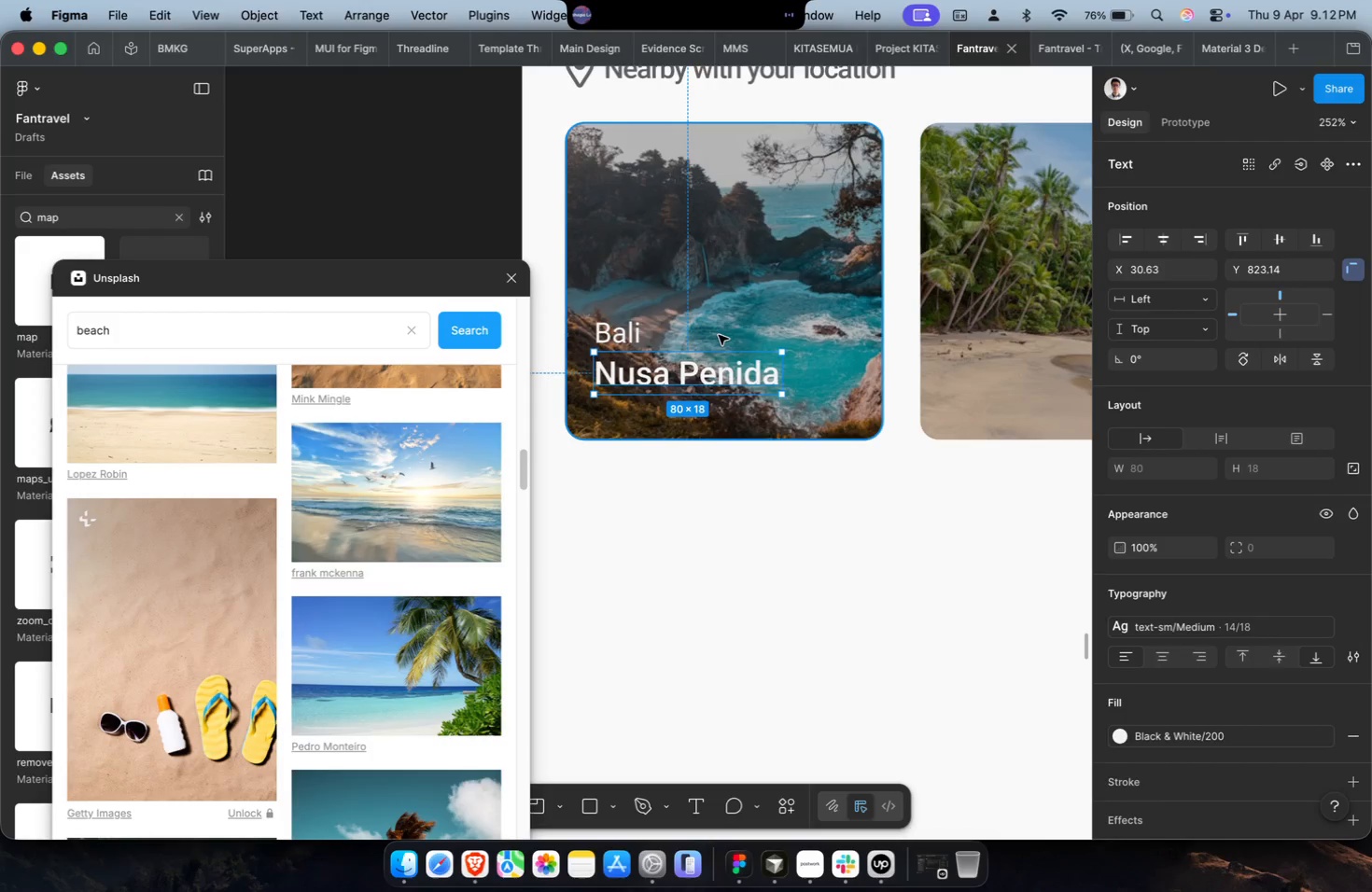 
hold_key(key=CommandLeft, duration=0.75)
left_click([625, 335])
 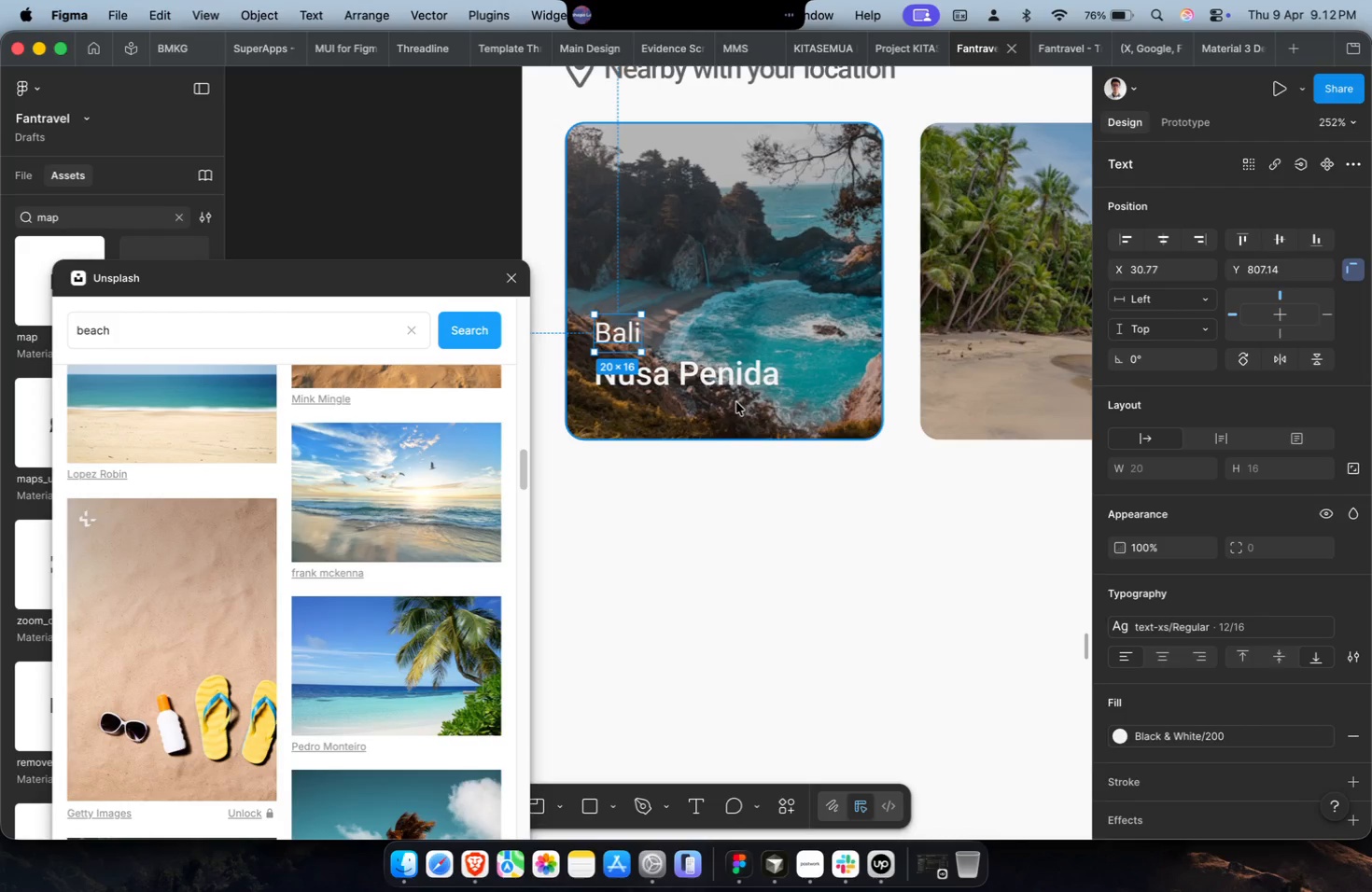 
hold_key(key=CommandLeft, duration=0.34)
left_click([730, 381])
 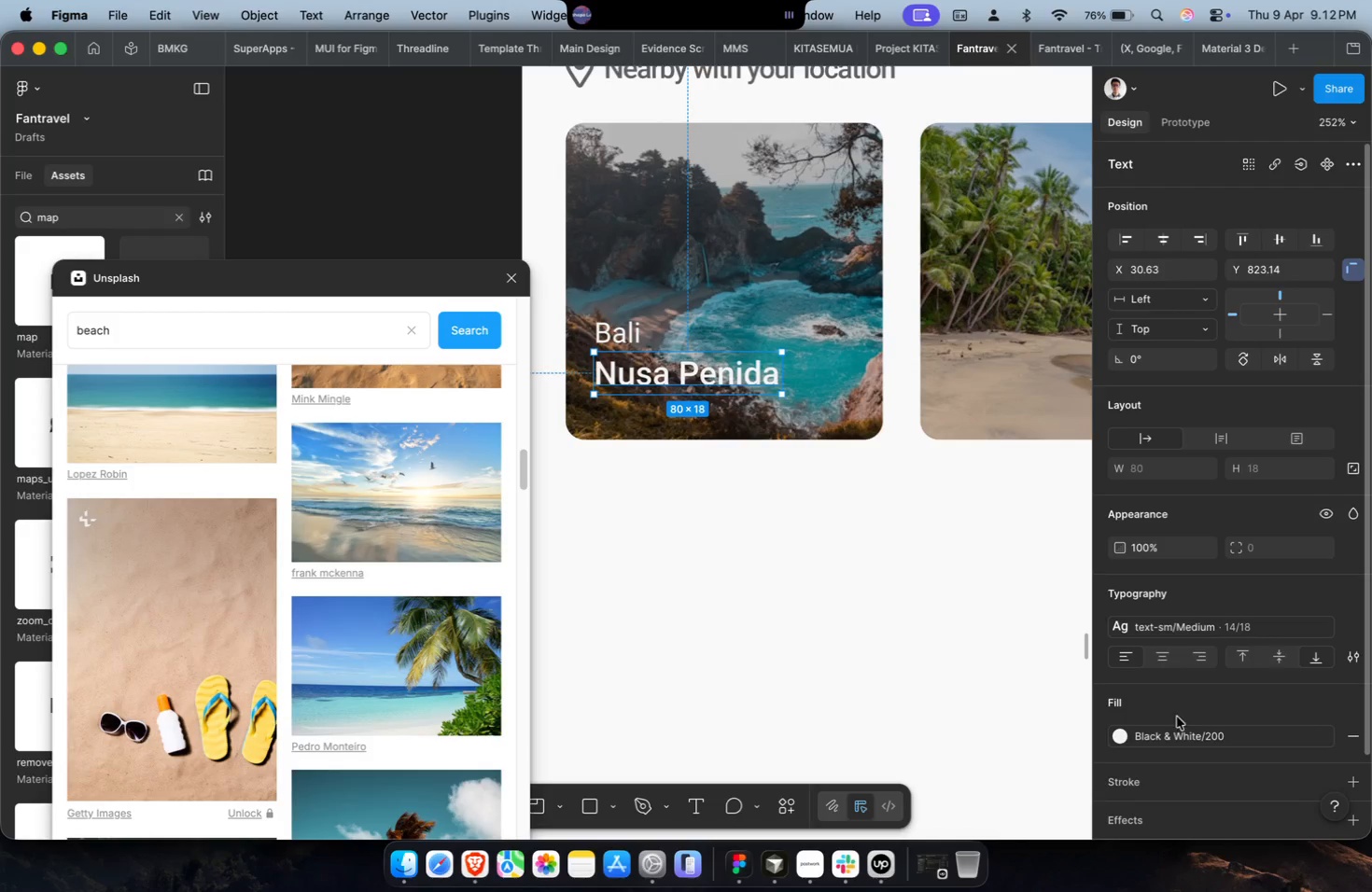 
left_click([1183, 732])
 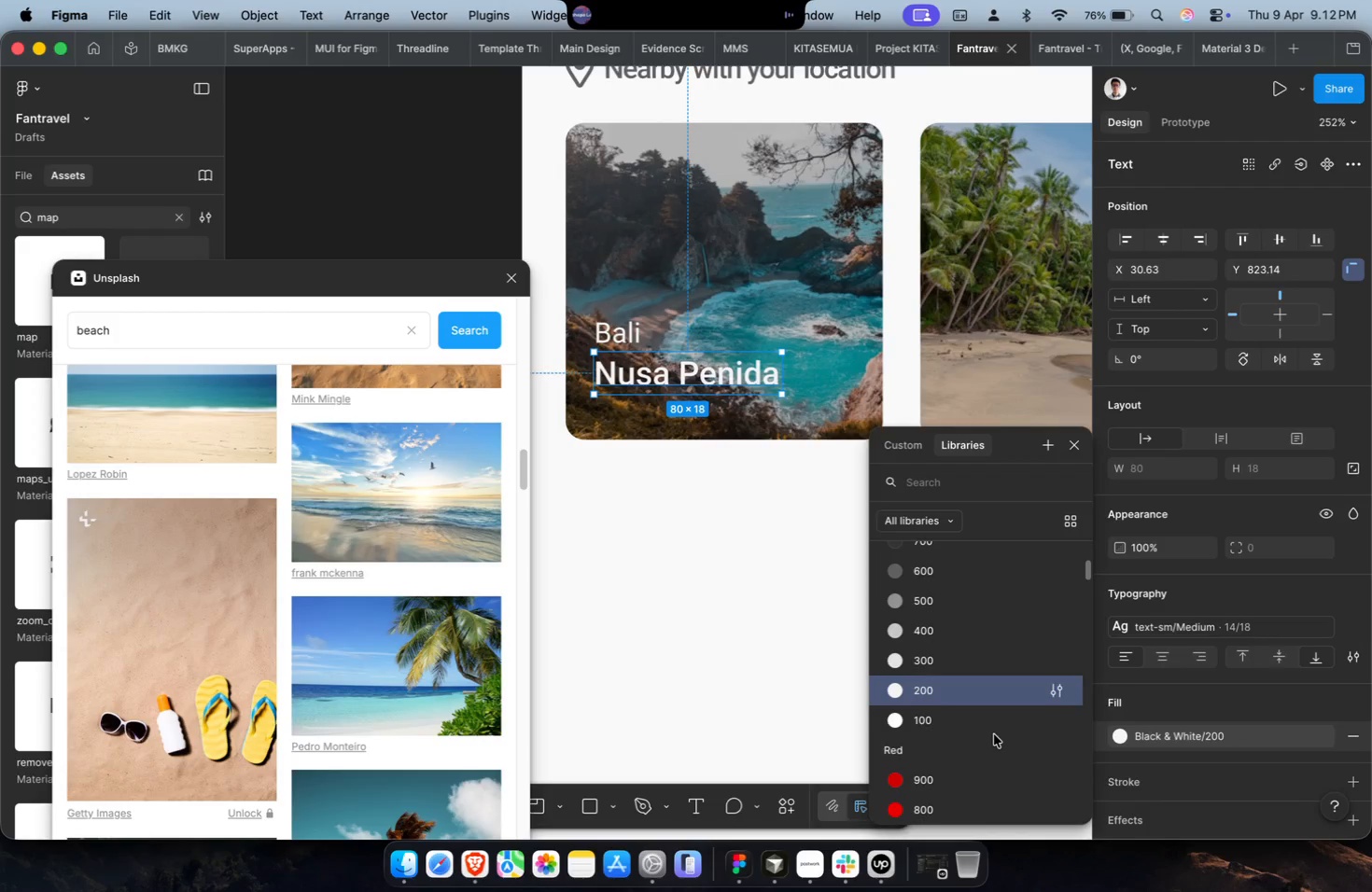 
left_click([996, 728])
 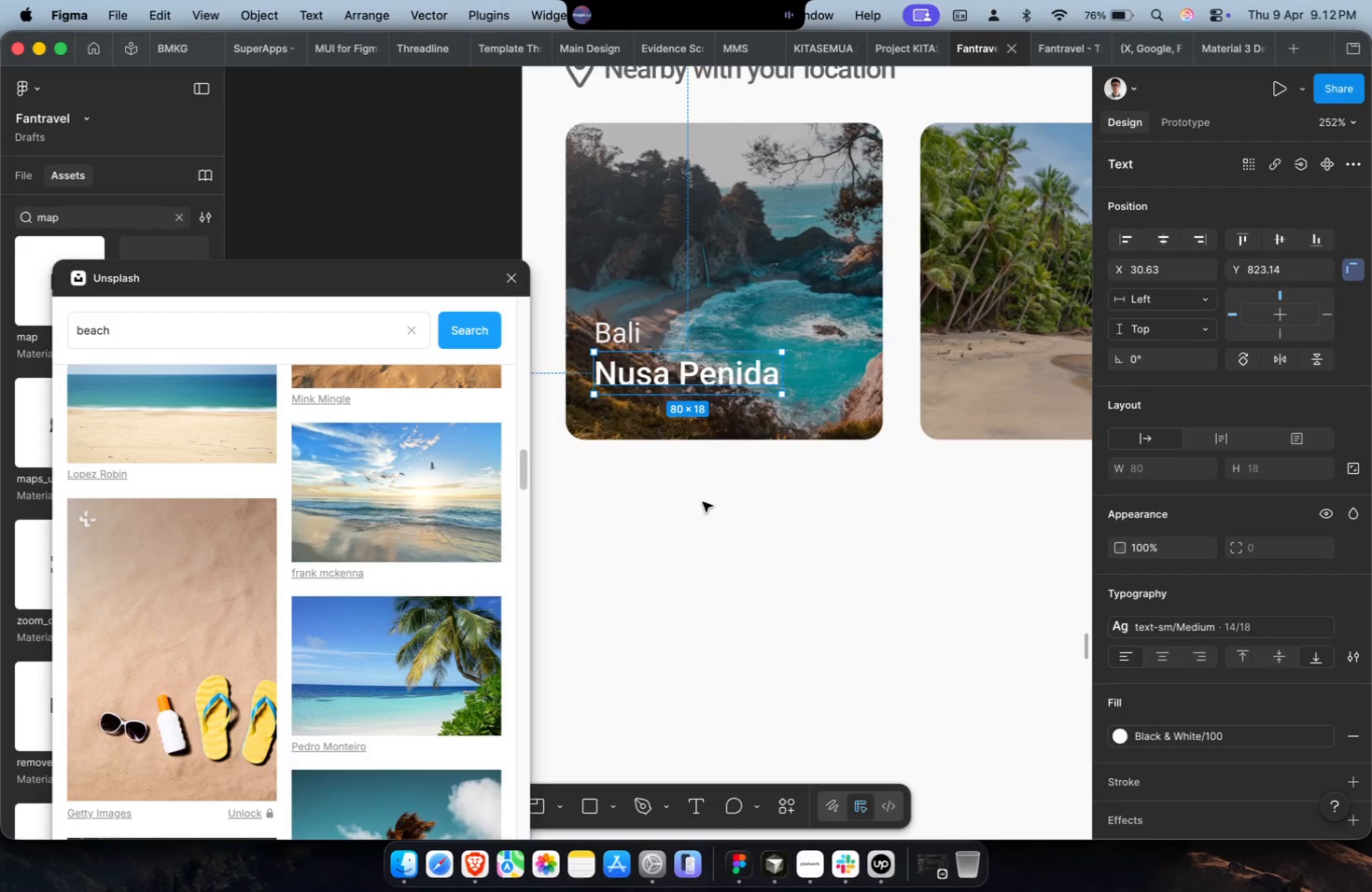 
left_click([1002, 513])
 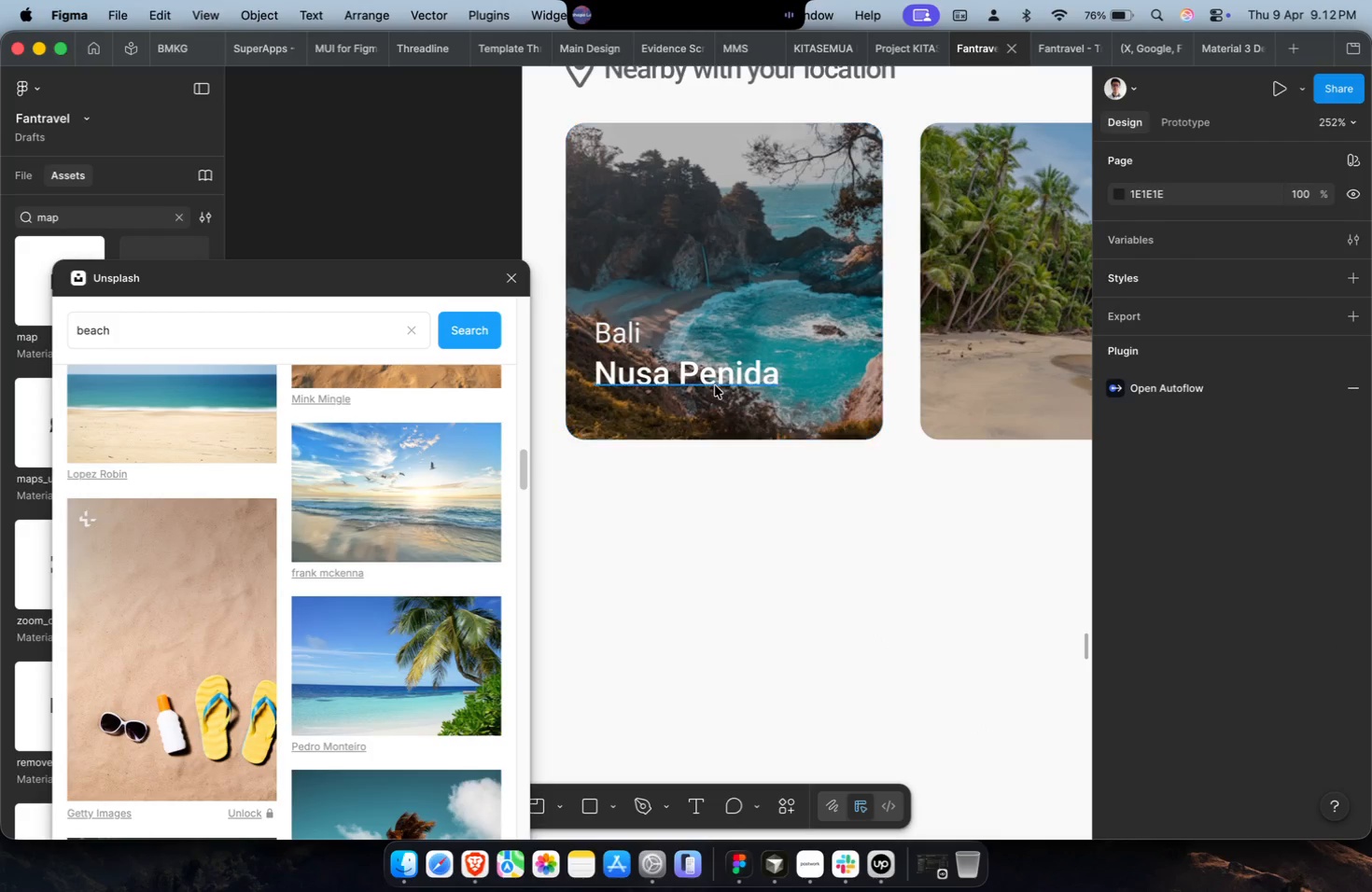 
hold_key(key=CommandLeft, duration=0.62)
left_click([711, 381])
 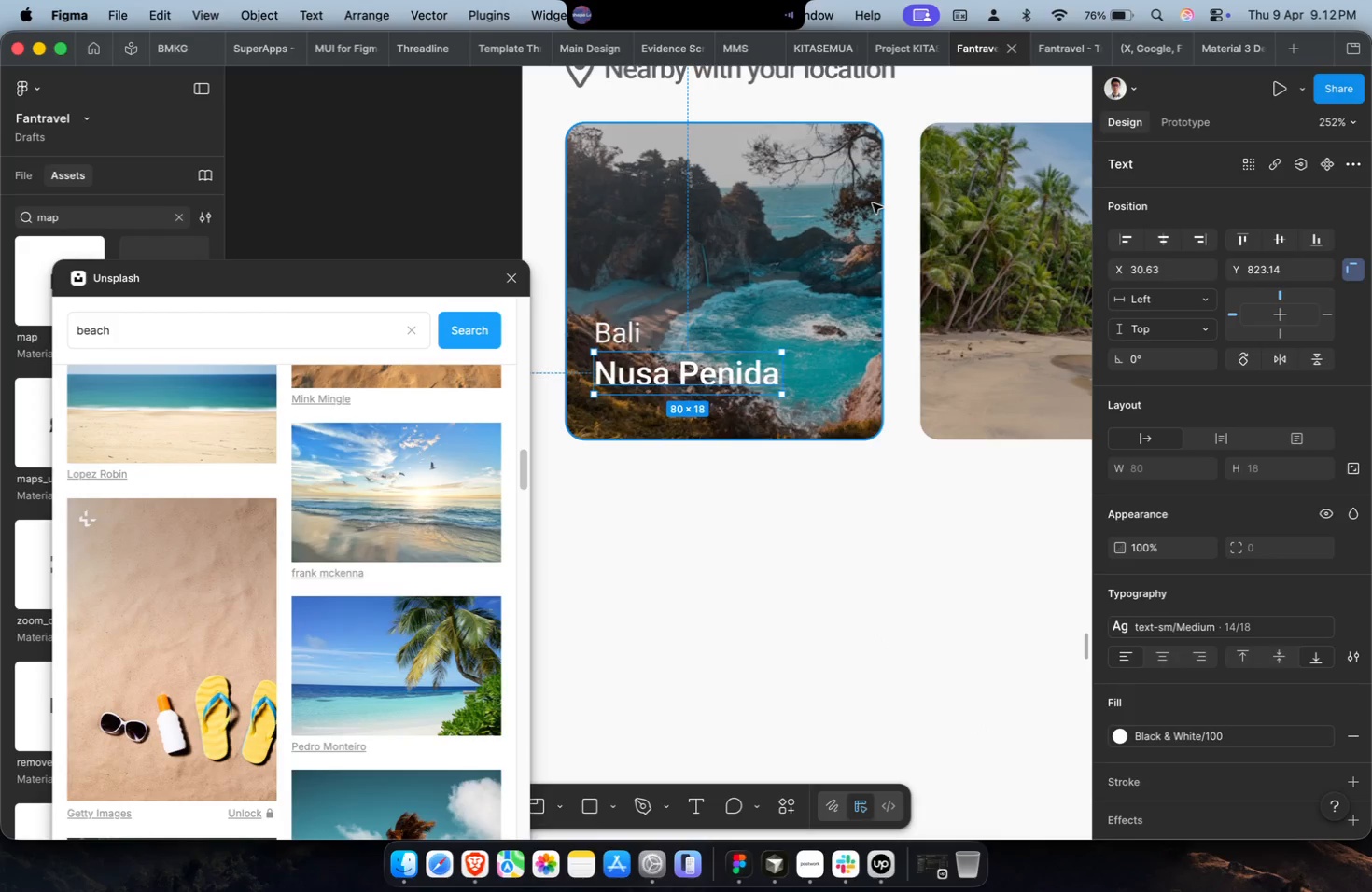 
left_click([621, 335])
 